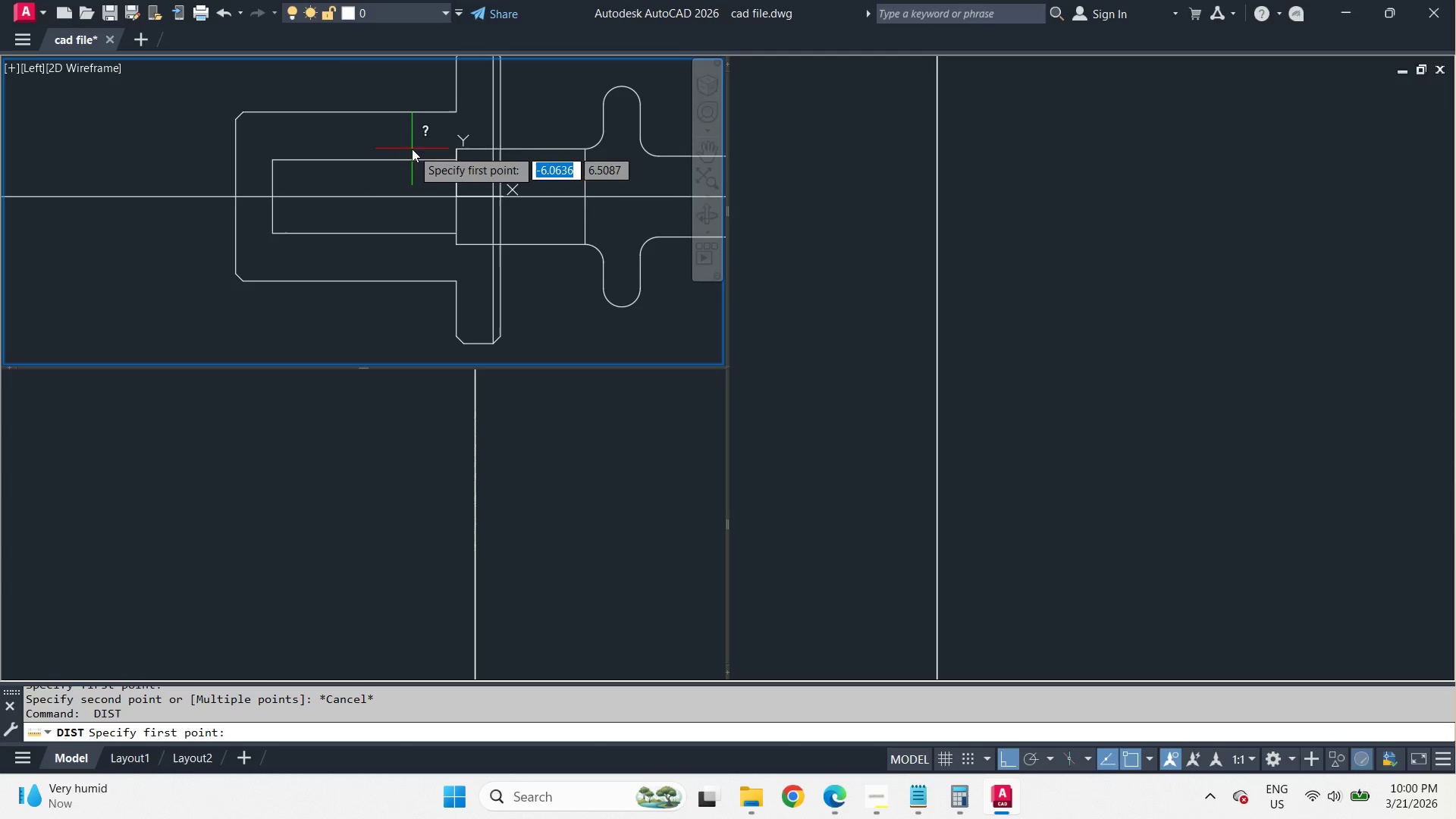 
key(Escape)
 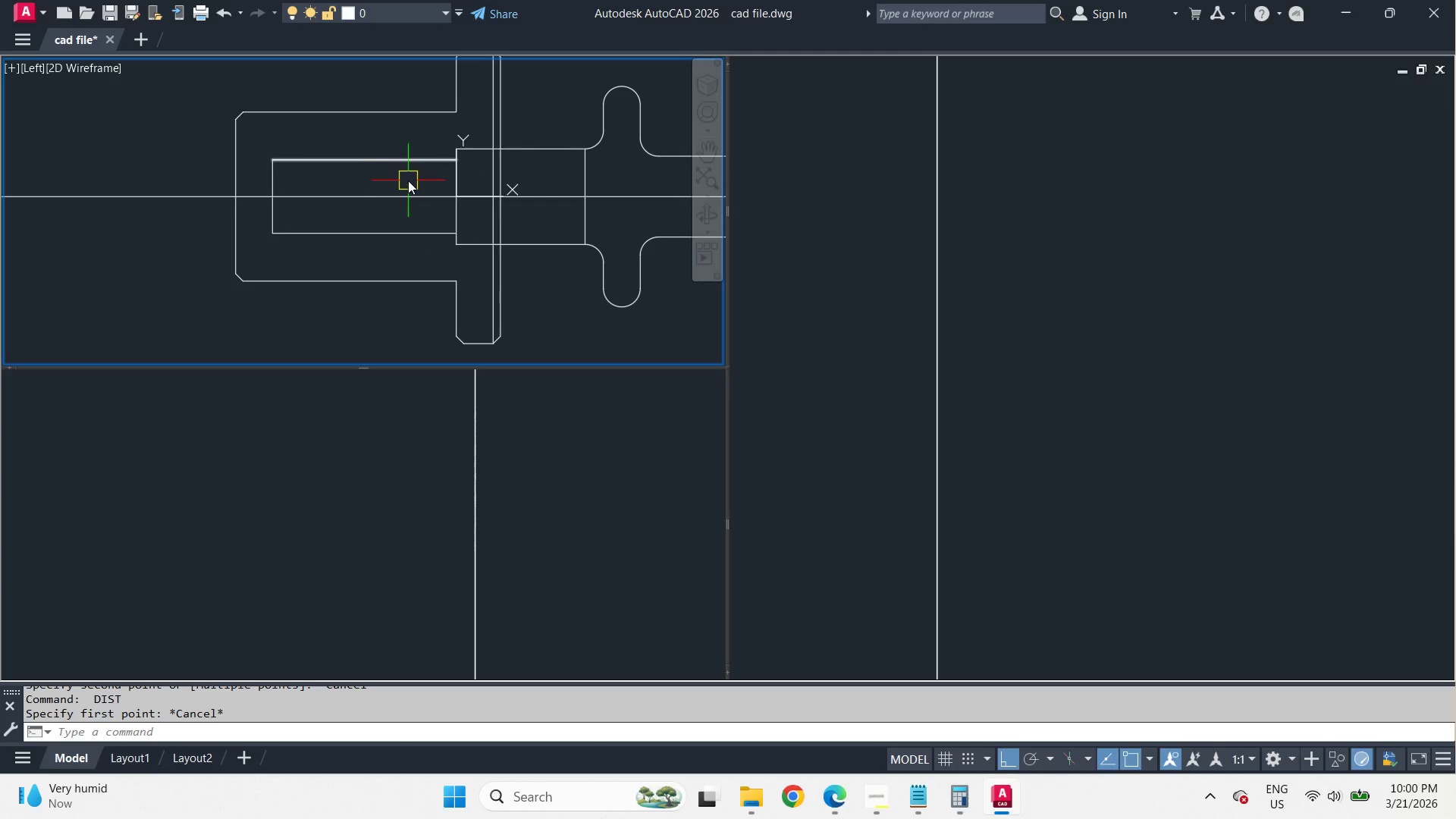 
key(Space)
 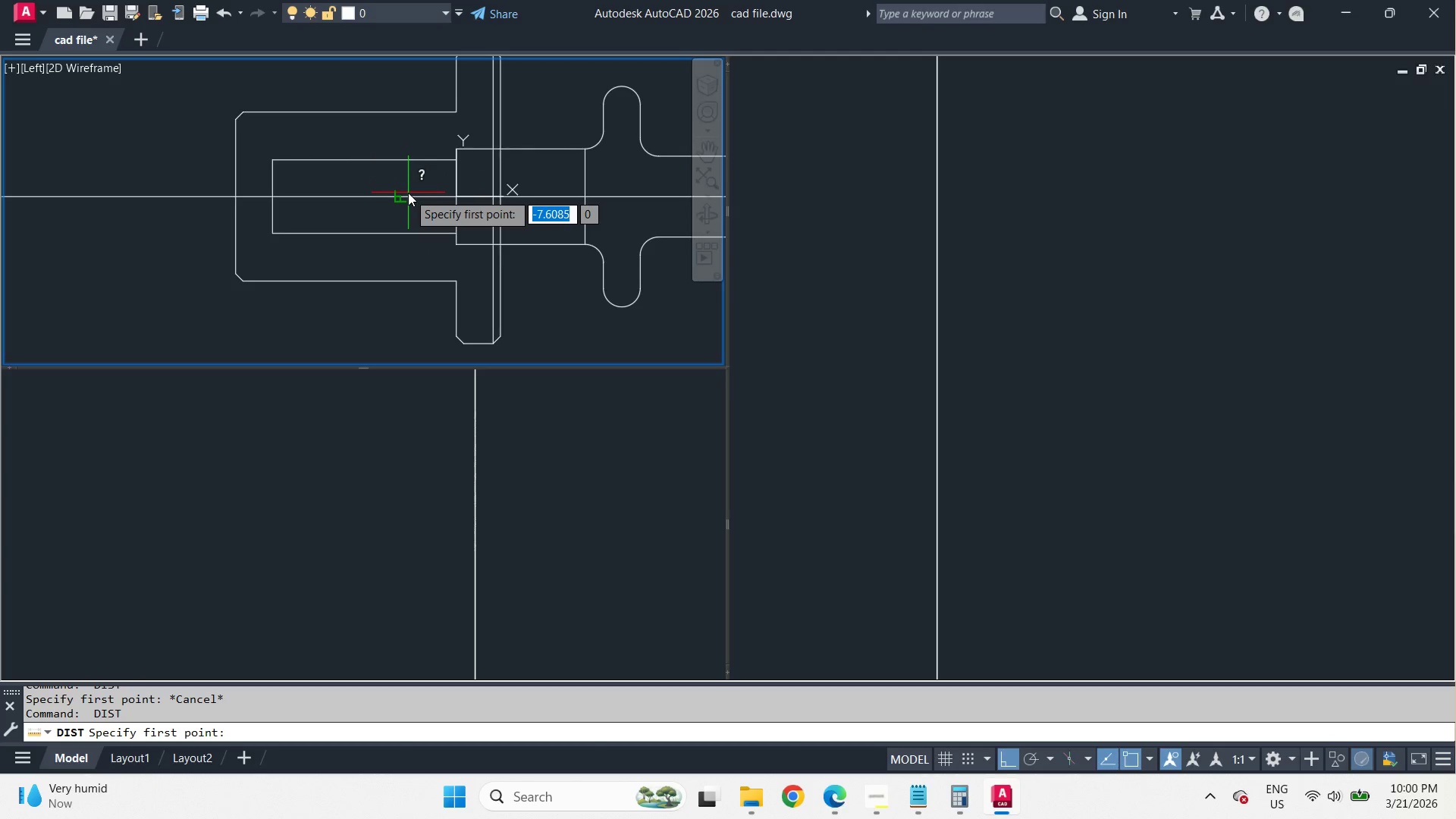 
left_click([408, 193])
 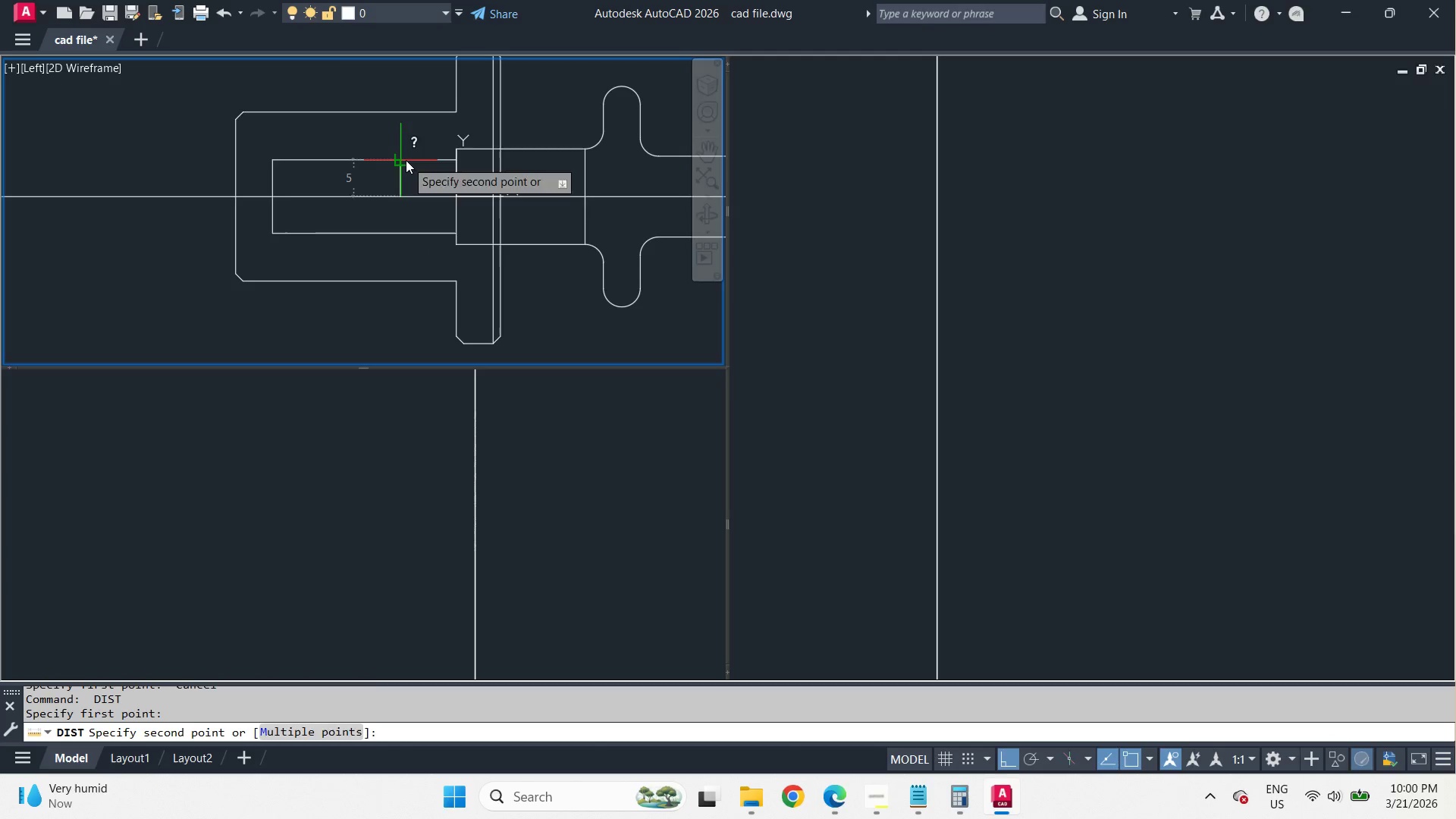 
key(Escape)
 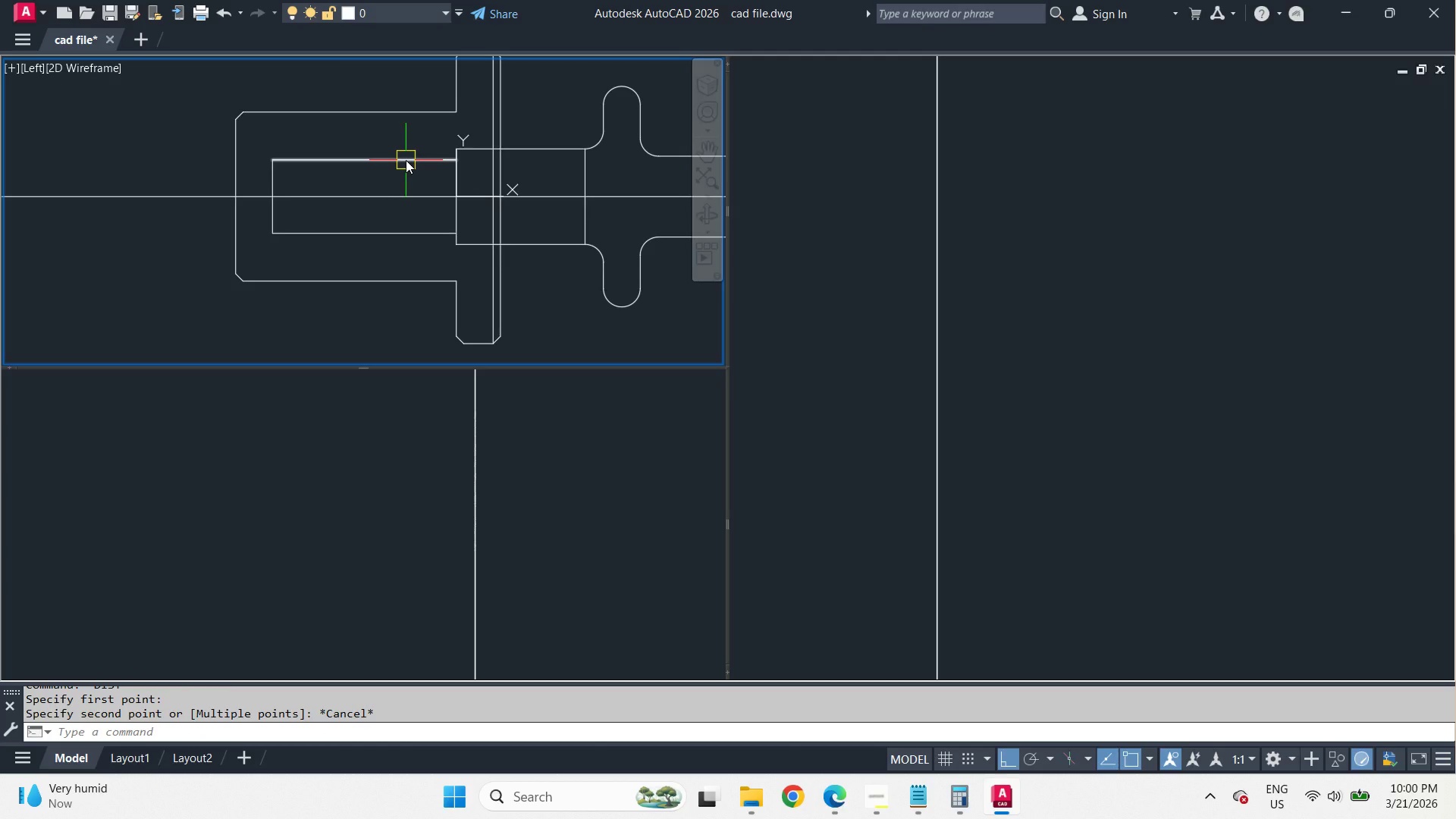 
key(O)
 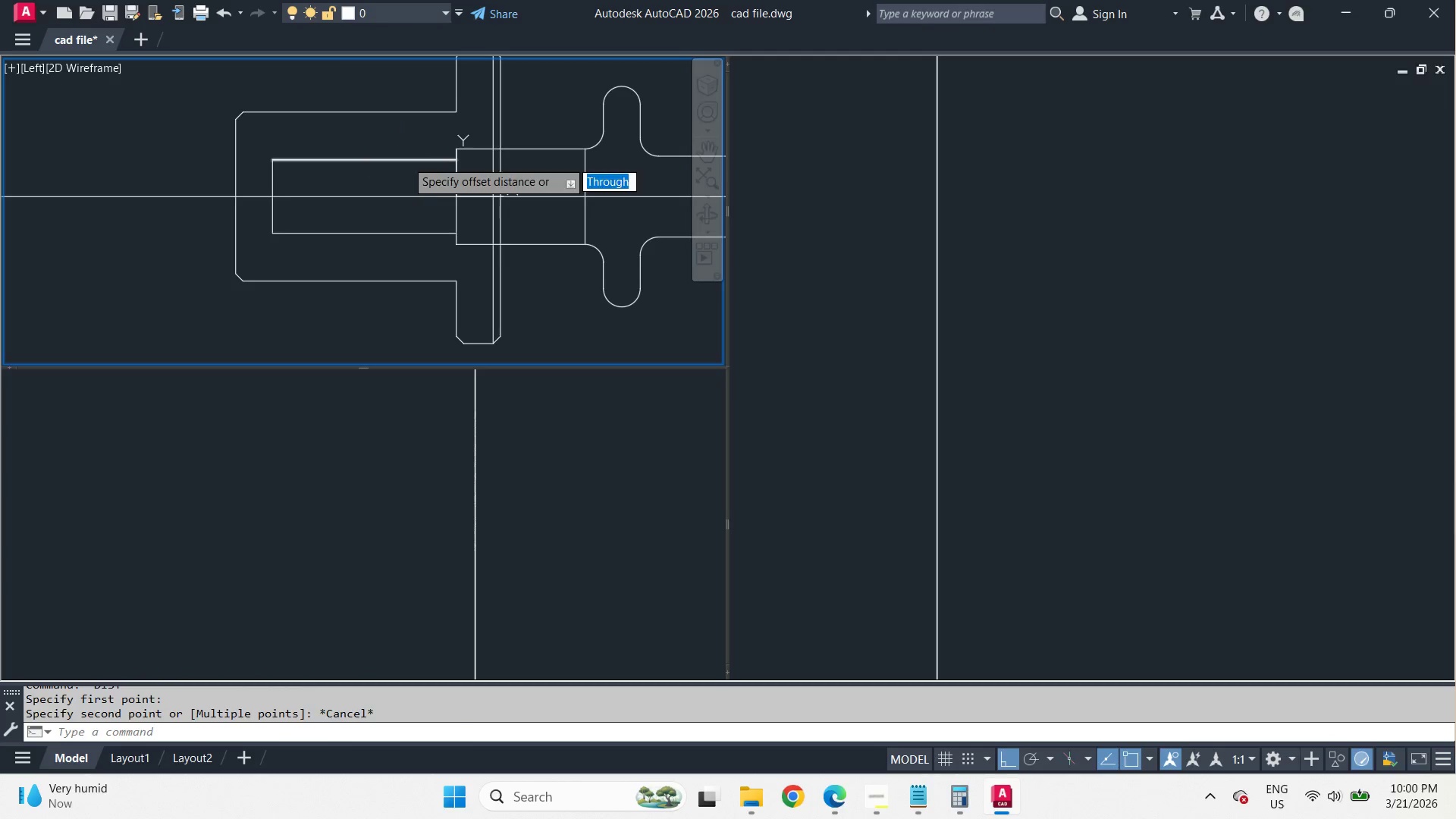 
key(Space)
 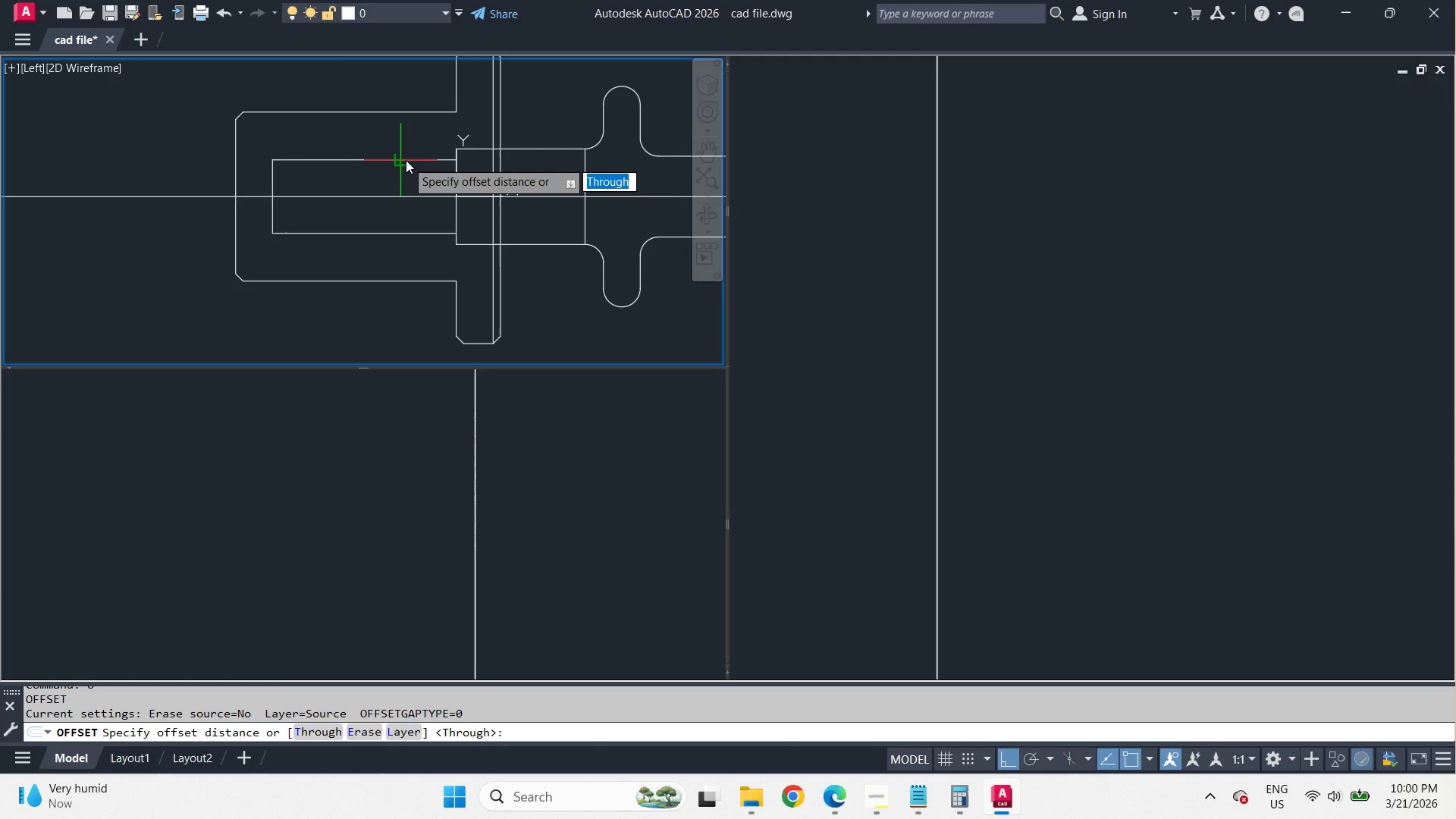 
key(Numpad5)
 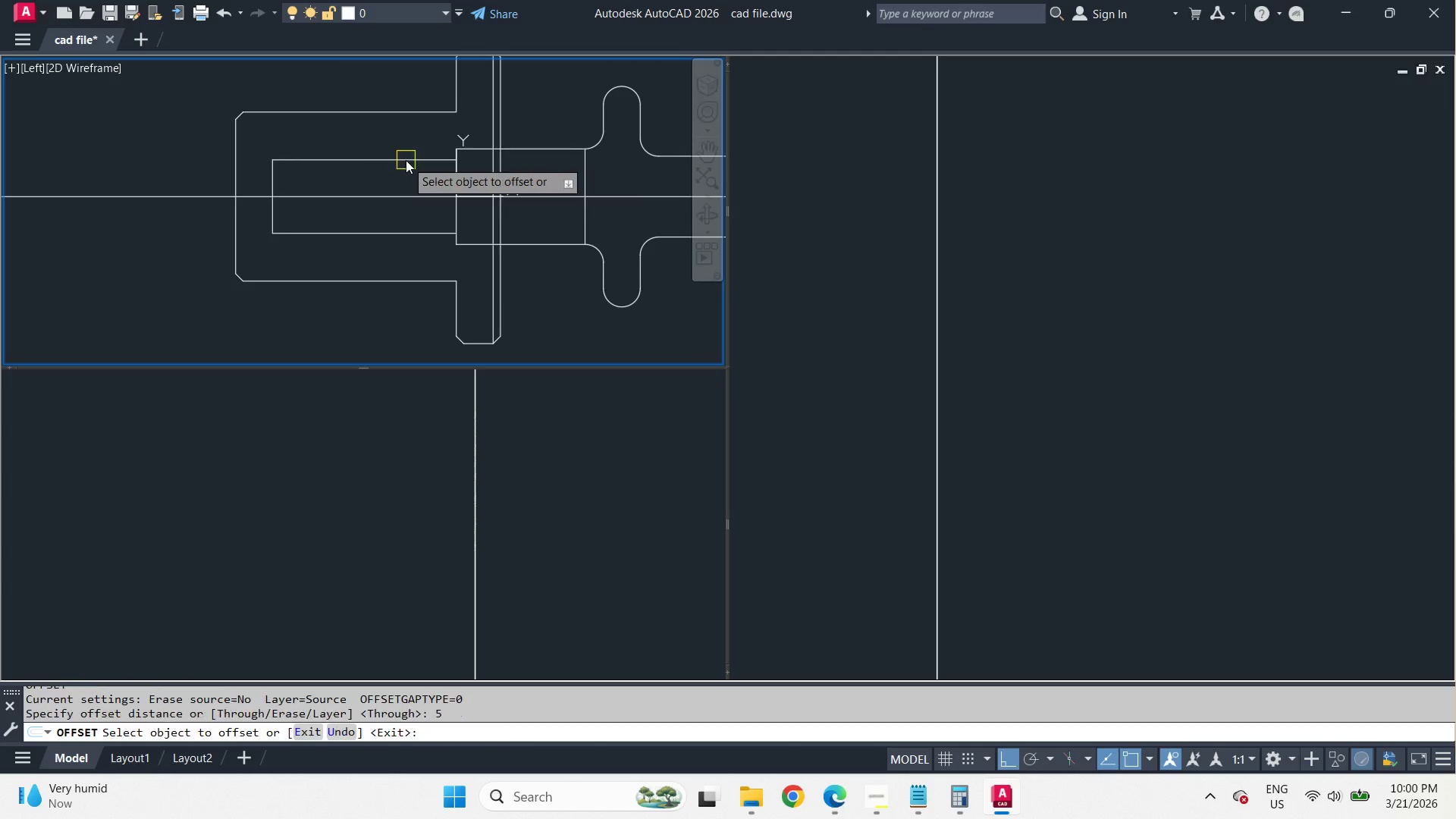 
key(NumpadEnter)
 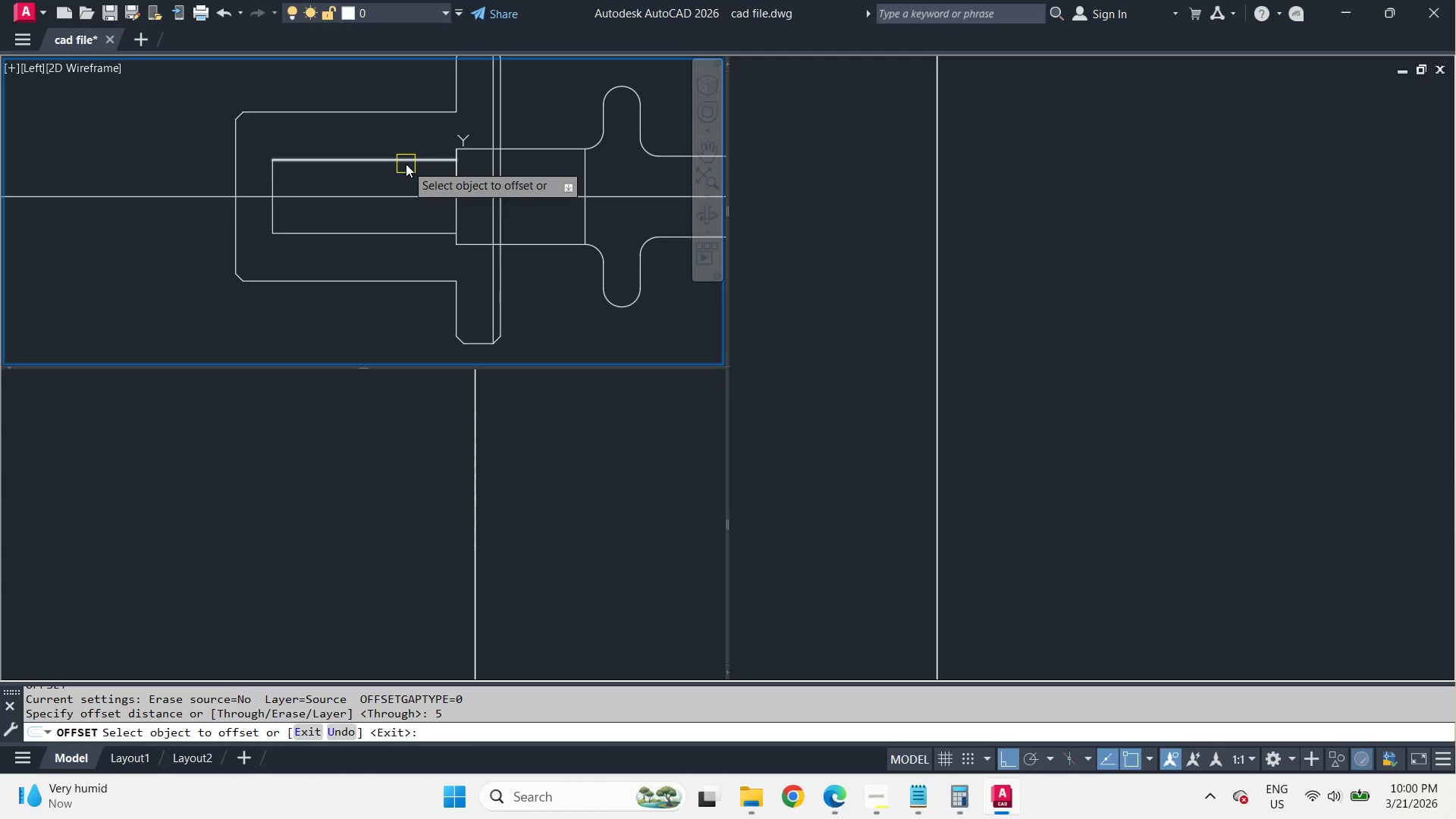 
left_click_drag(start_coordinate=[406, 164], to_coordinate=[405, 155])
 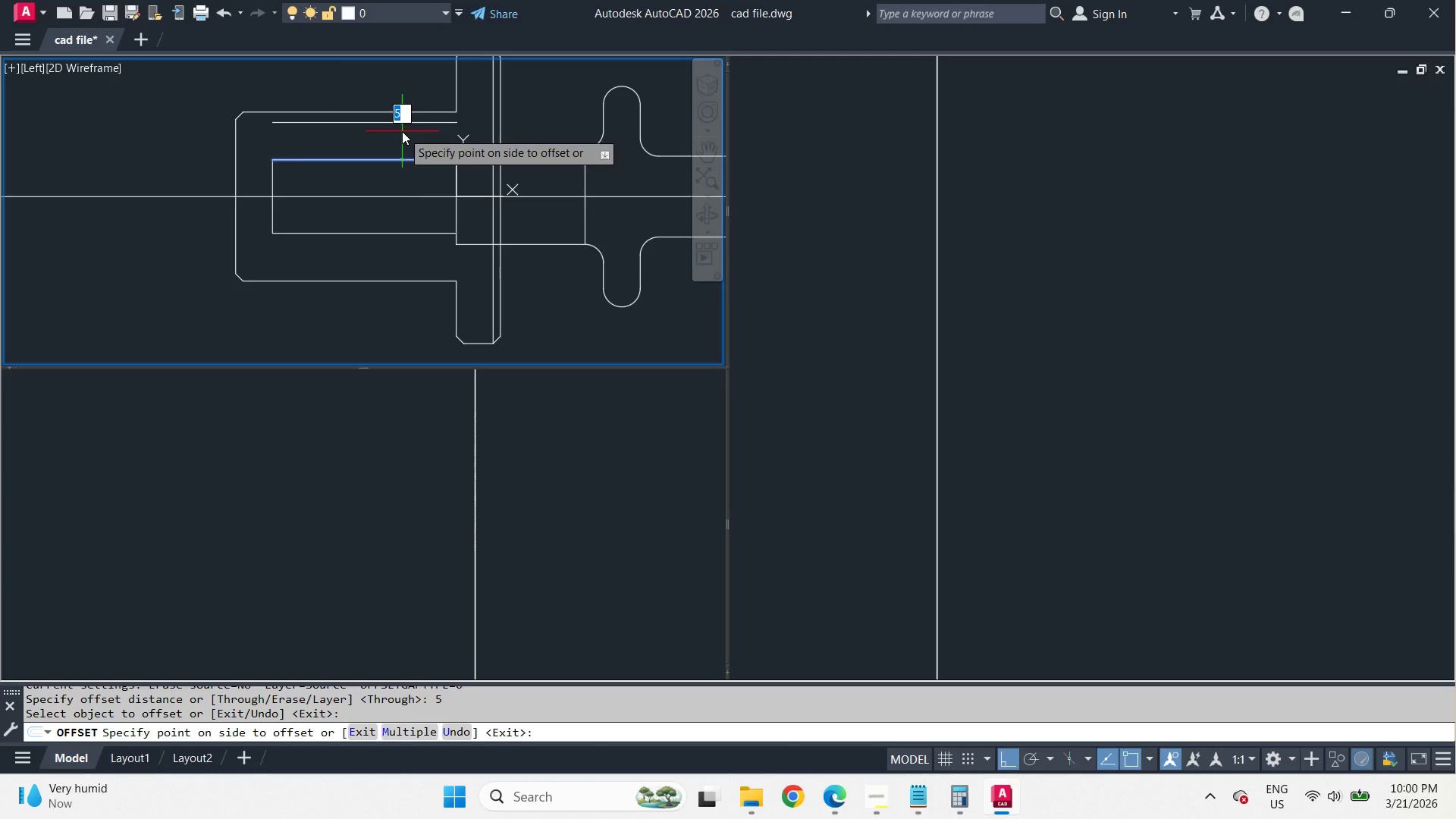 
left_click([402, 131])
 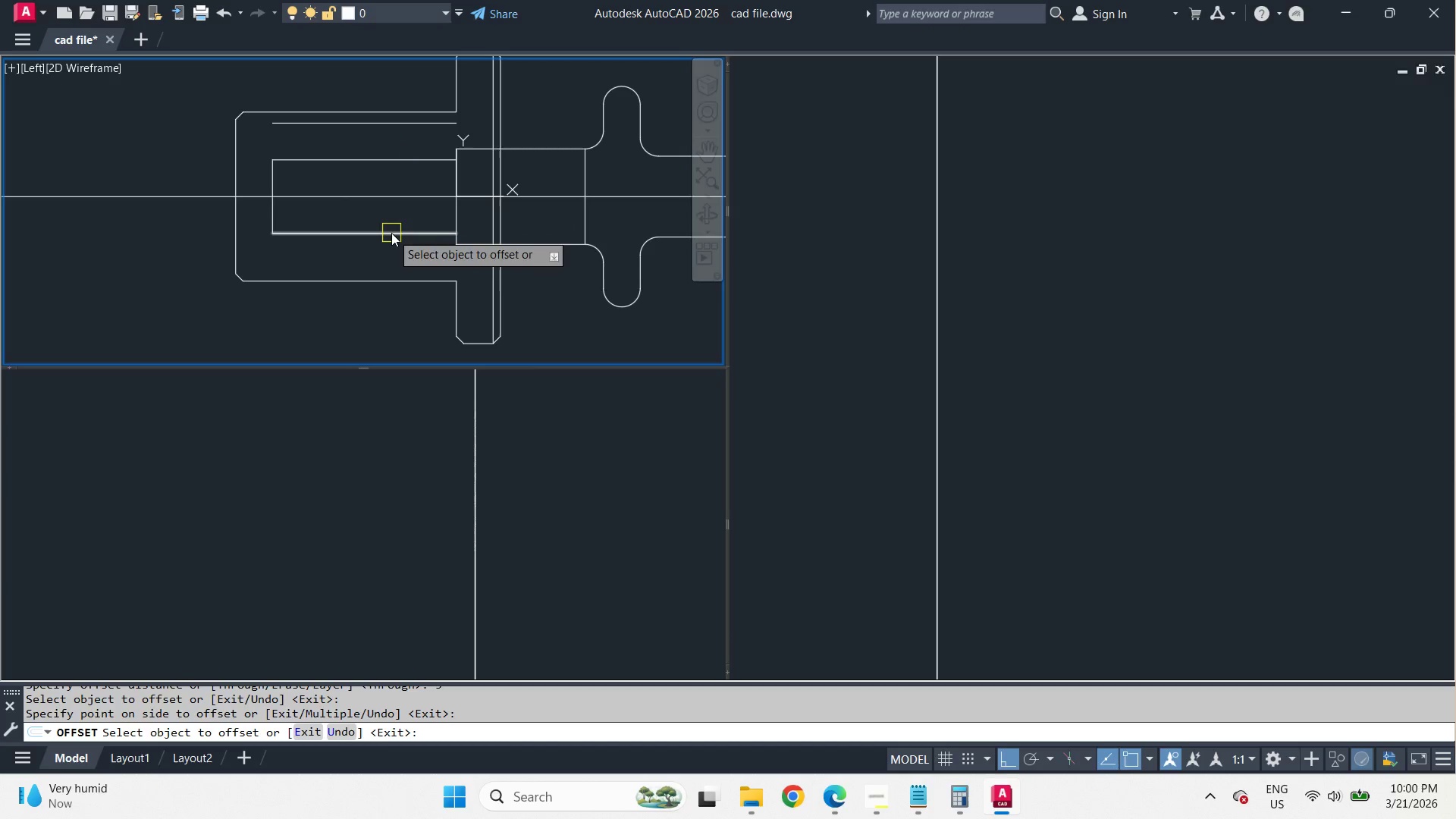 
left_click_drag(start_coordinate=[391, 233], to_coordinate=[390, 250])
 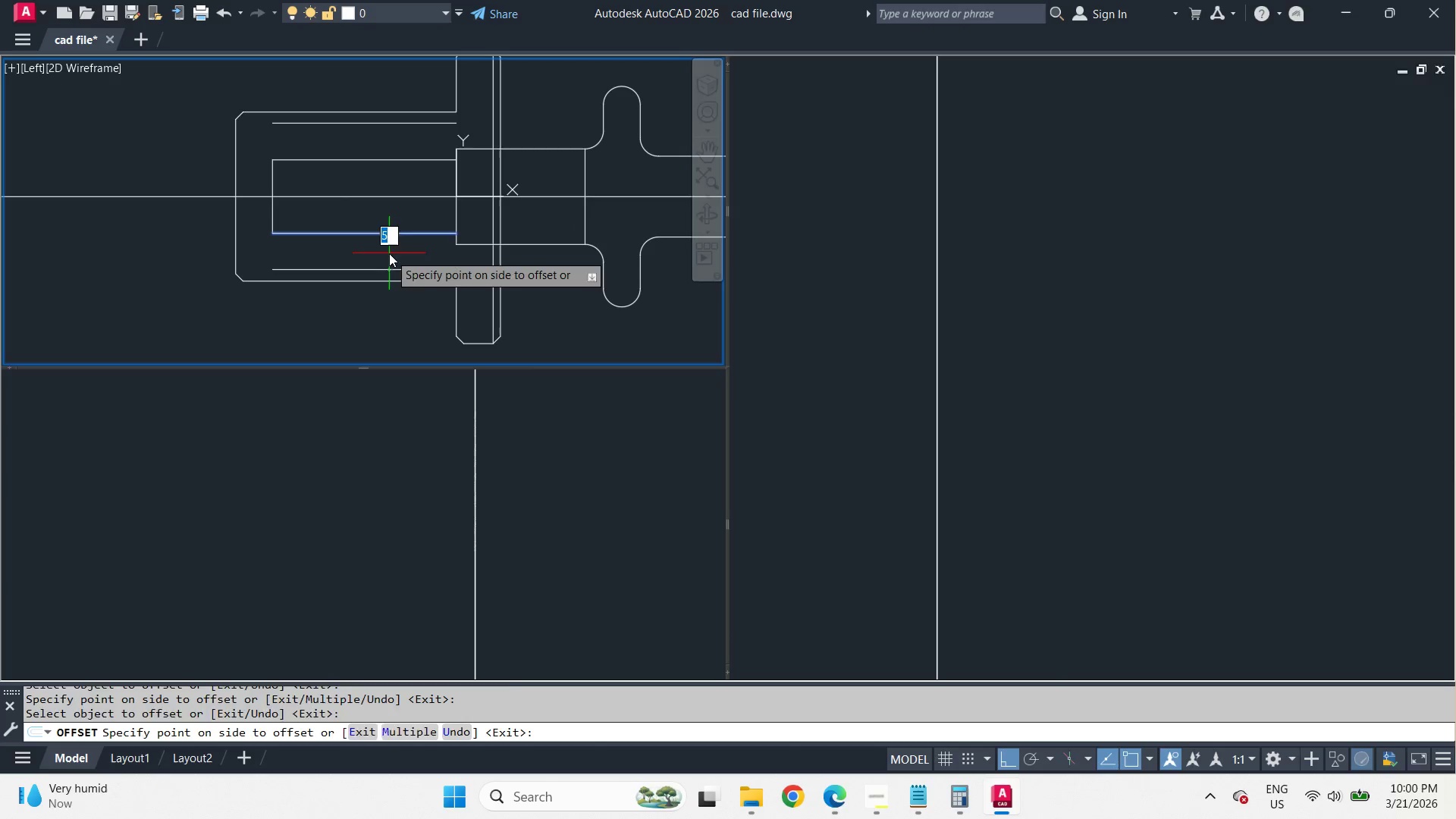 
double_click([389, 253])
 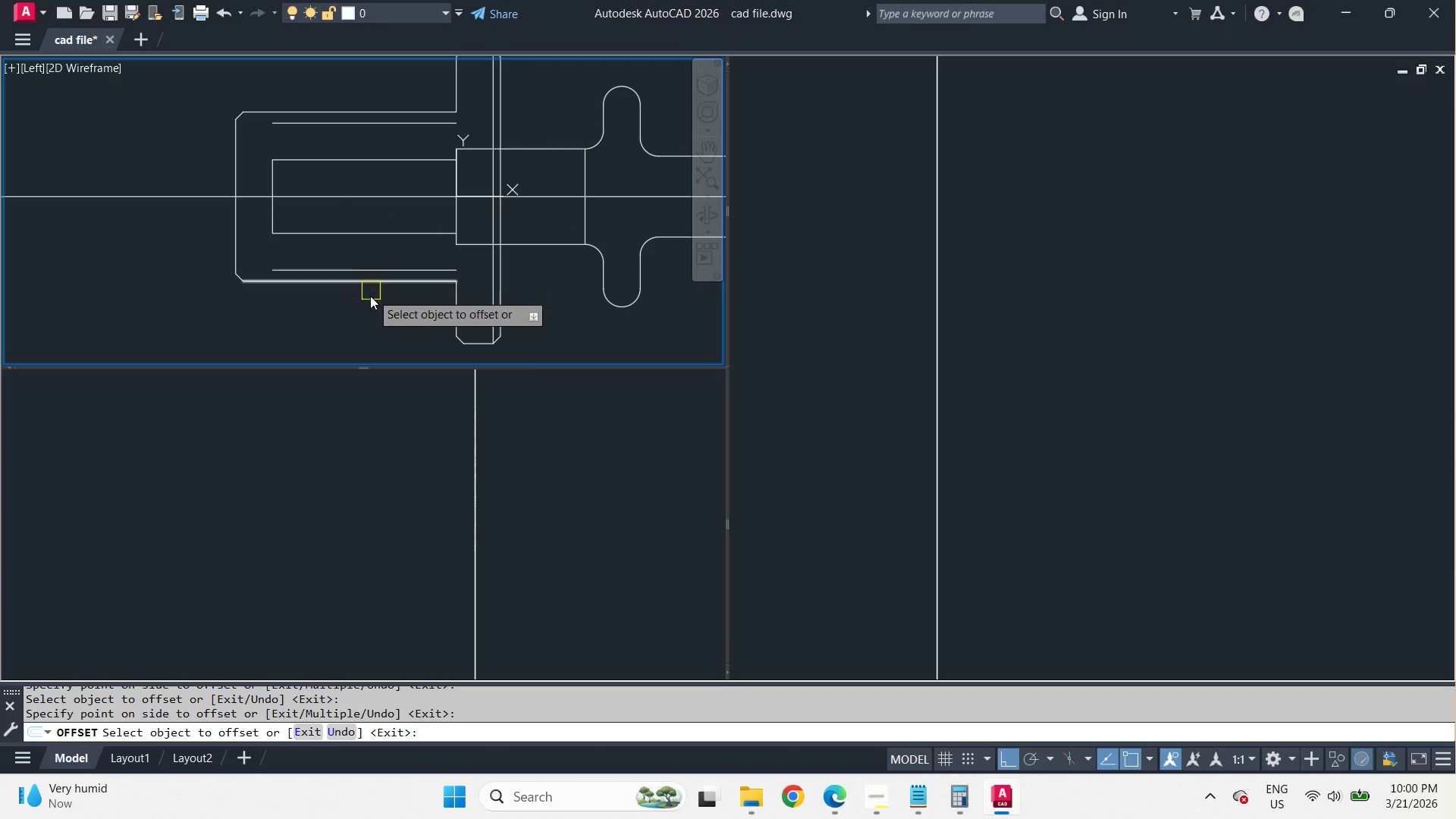 
key(Space)
 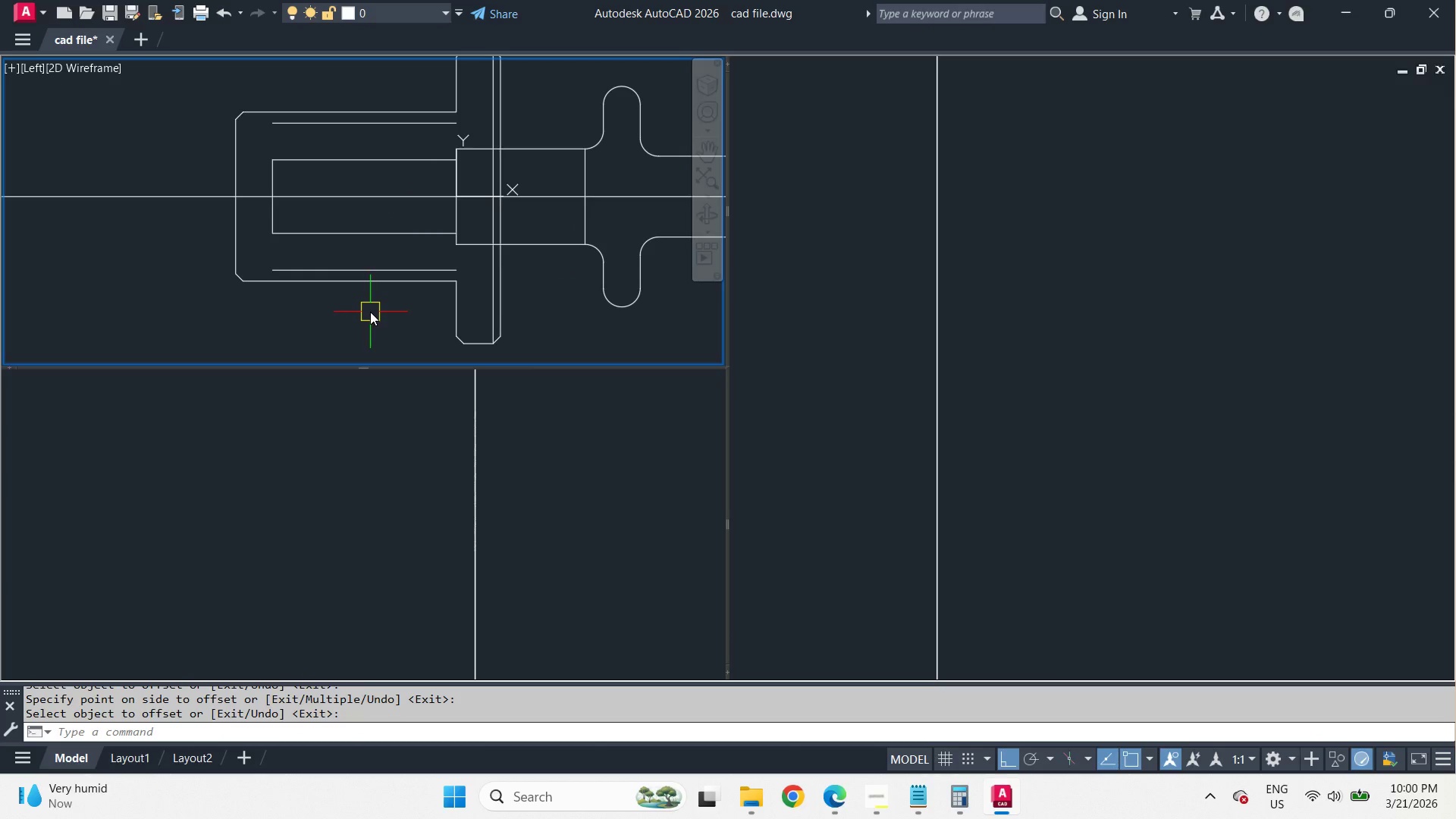 
scroll: coordinate [370, 312], scroll_direction: up, amount: 1.0
 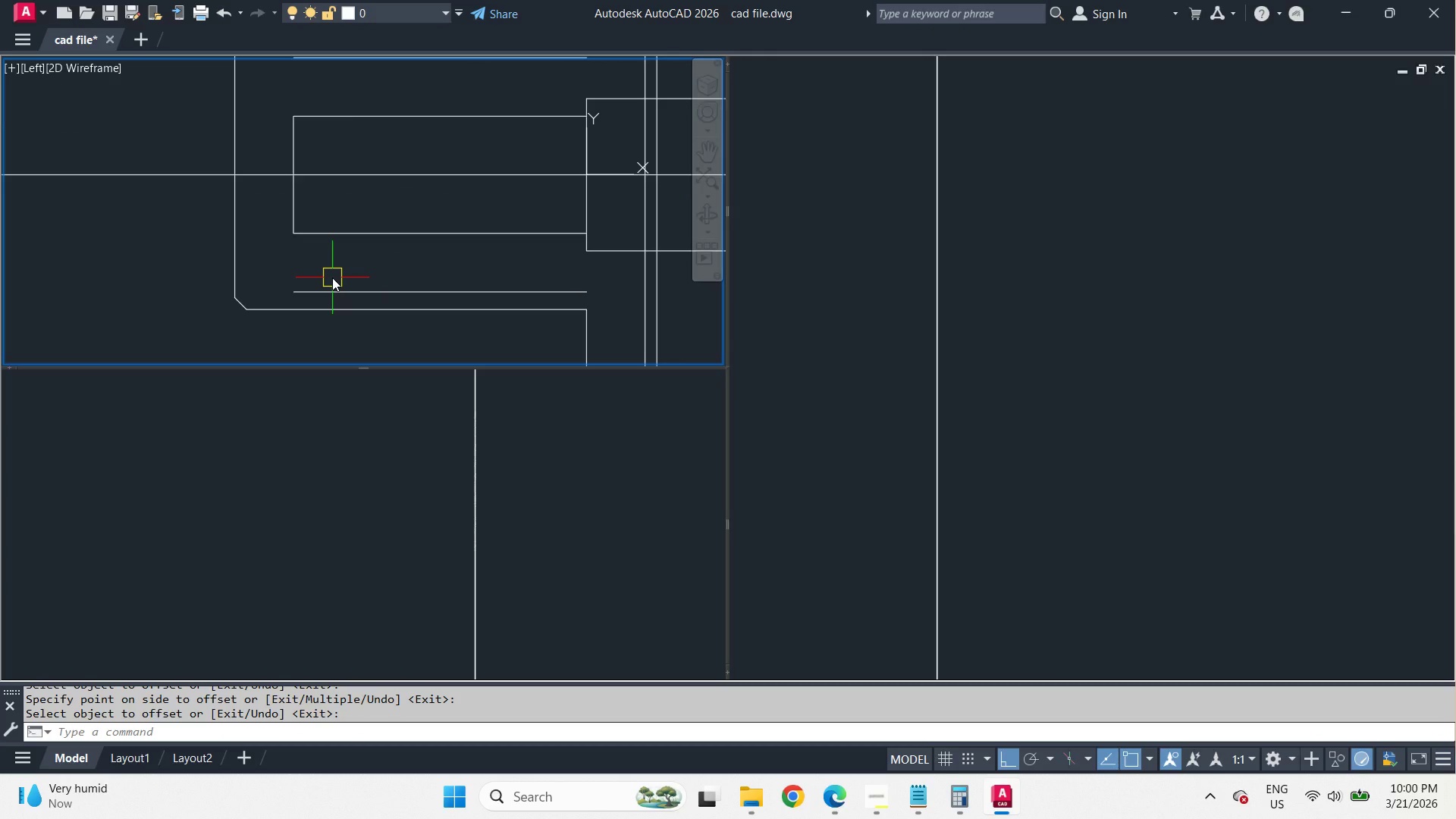 
type(cha )
 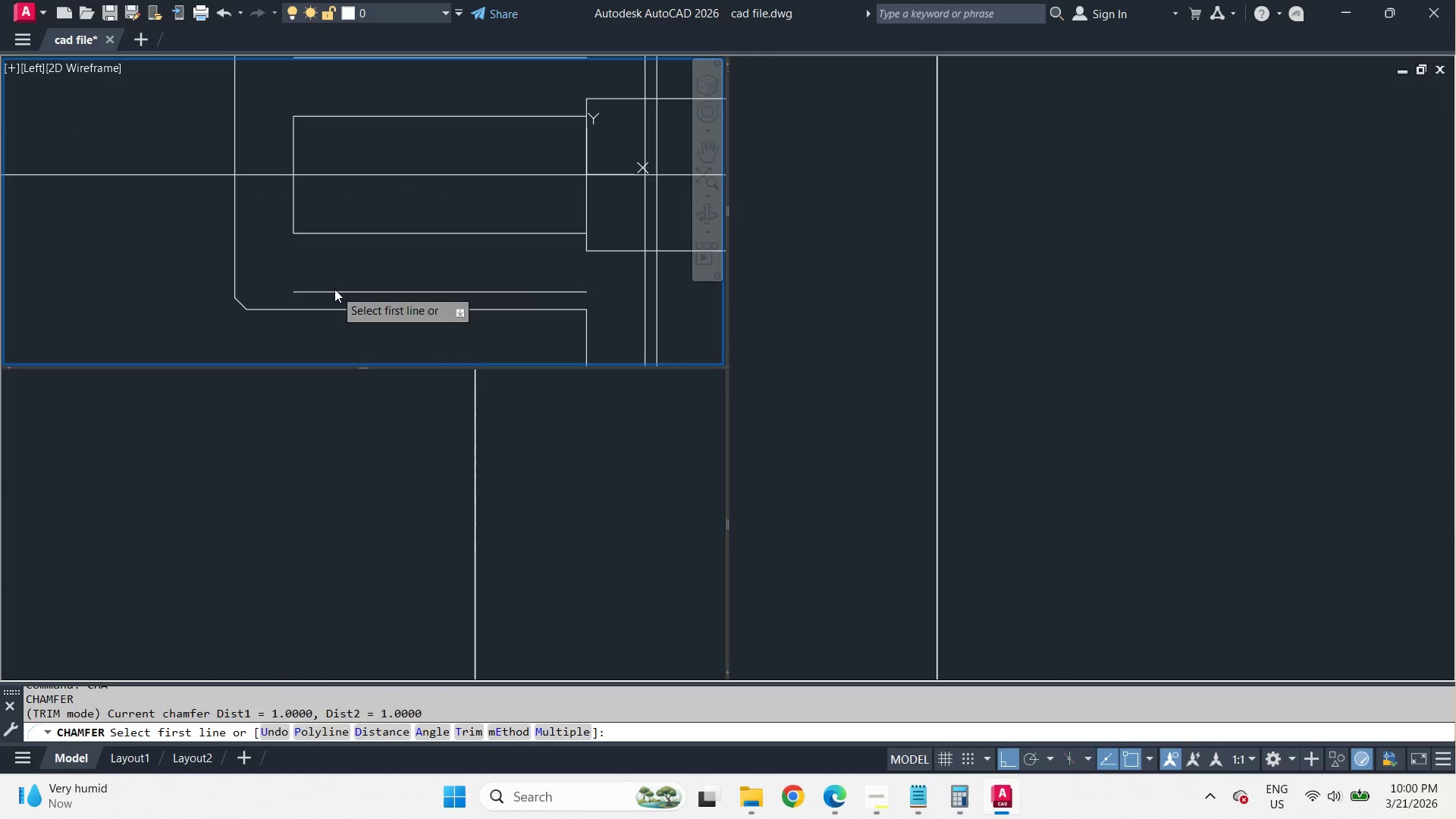 
left_click([334, 289])
 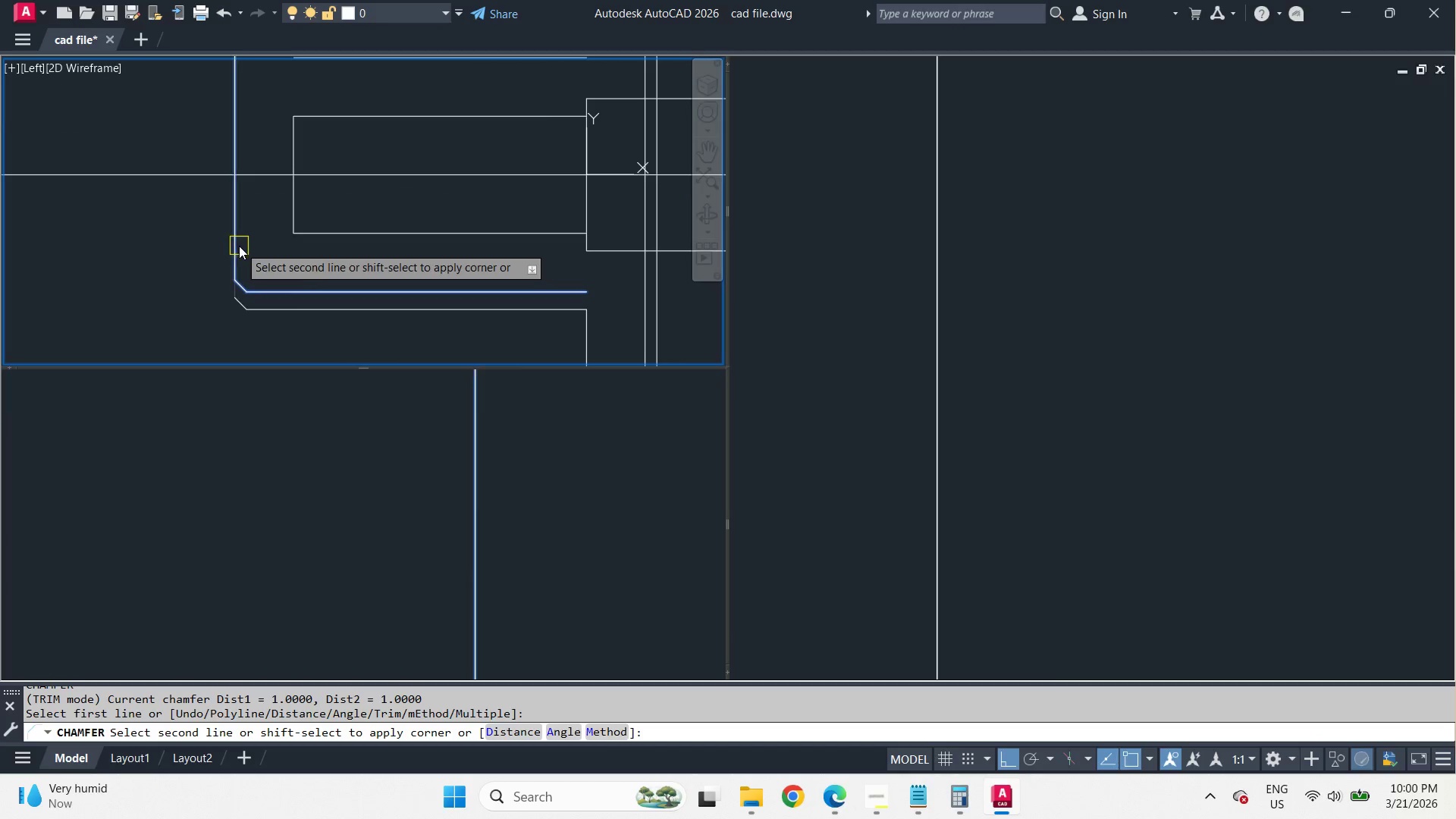 
left_click([239, 246])
 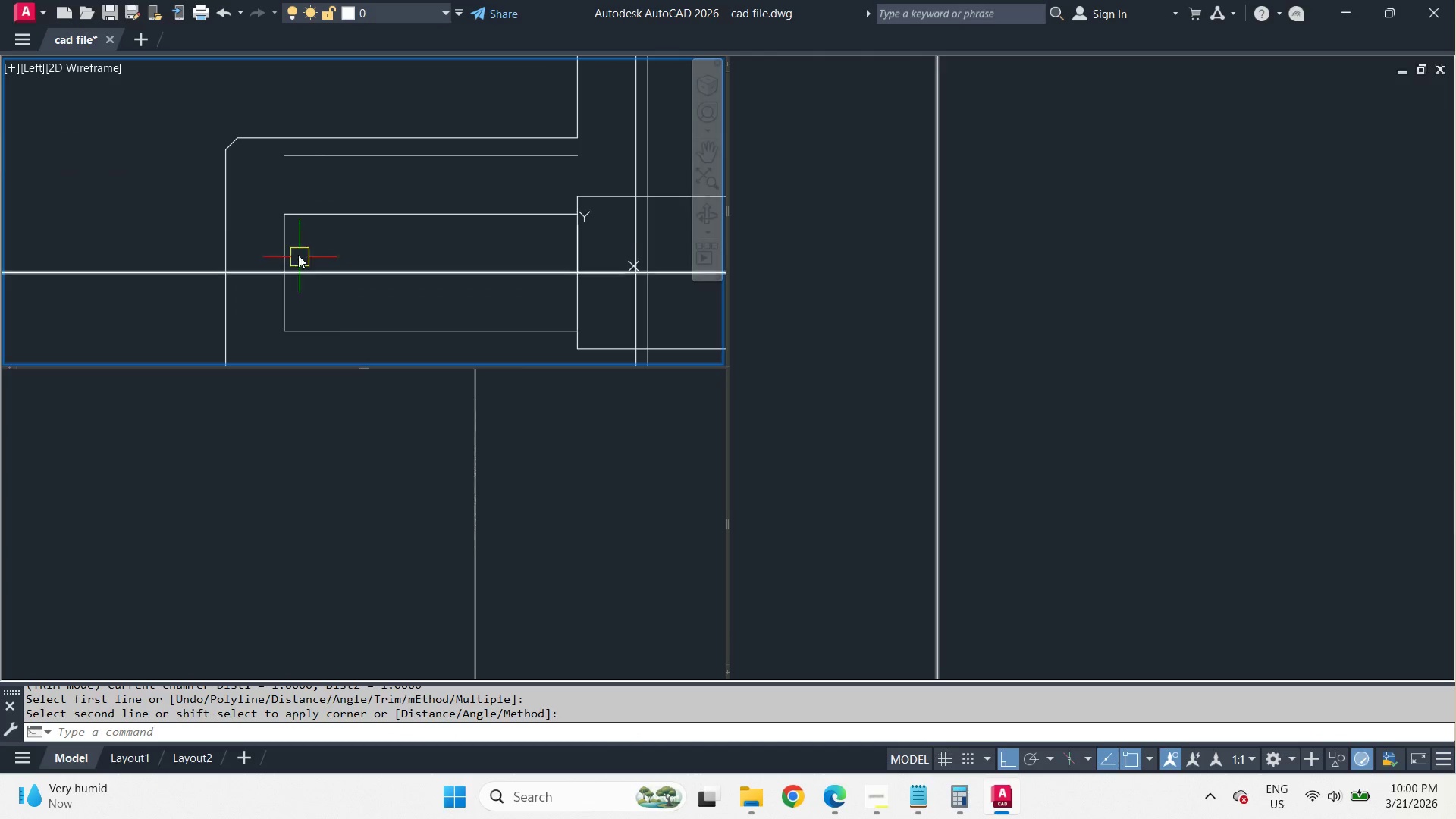 
key(Space)
 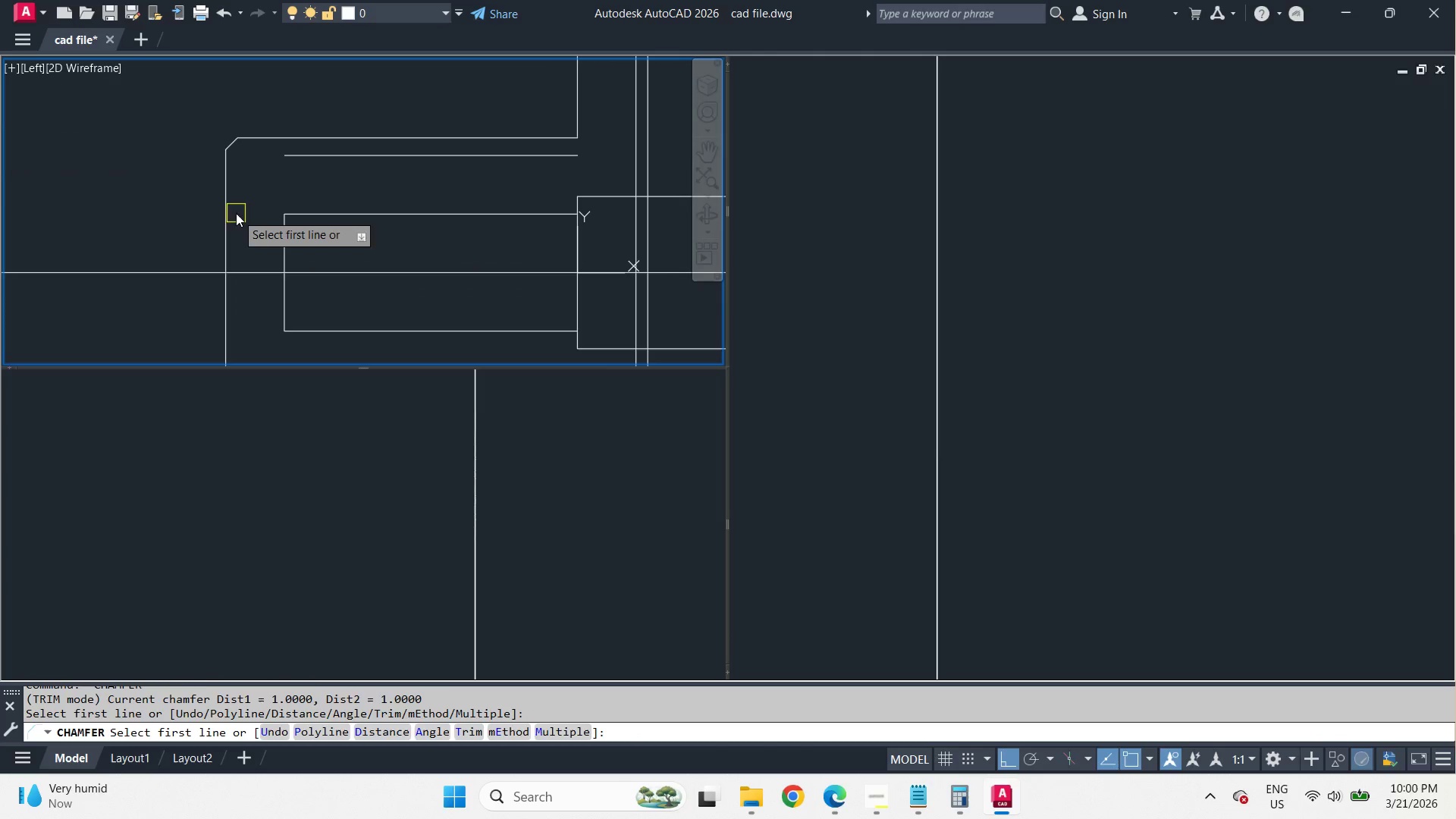 
double_click([231, 212])
 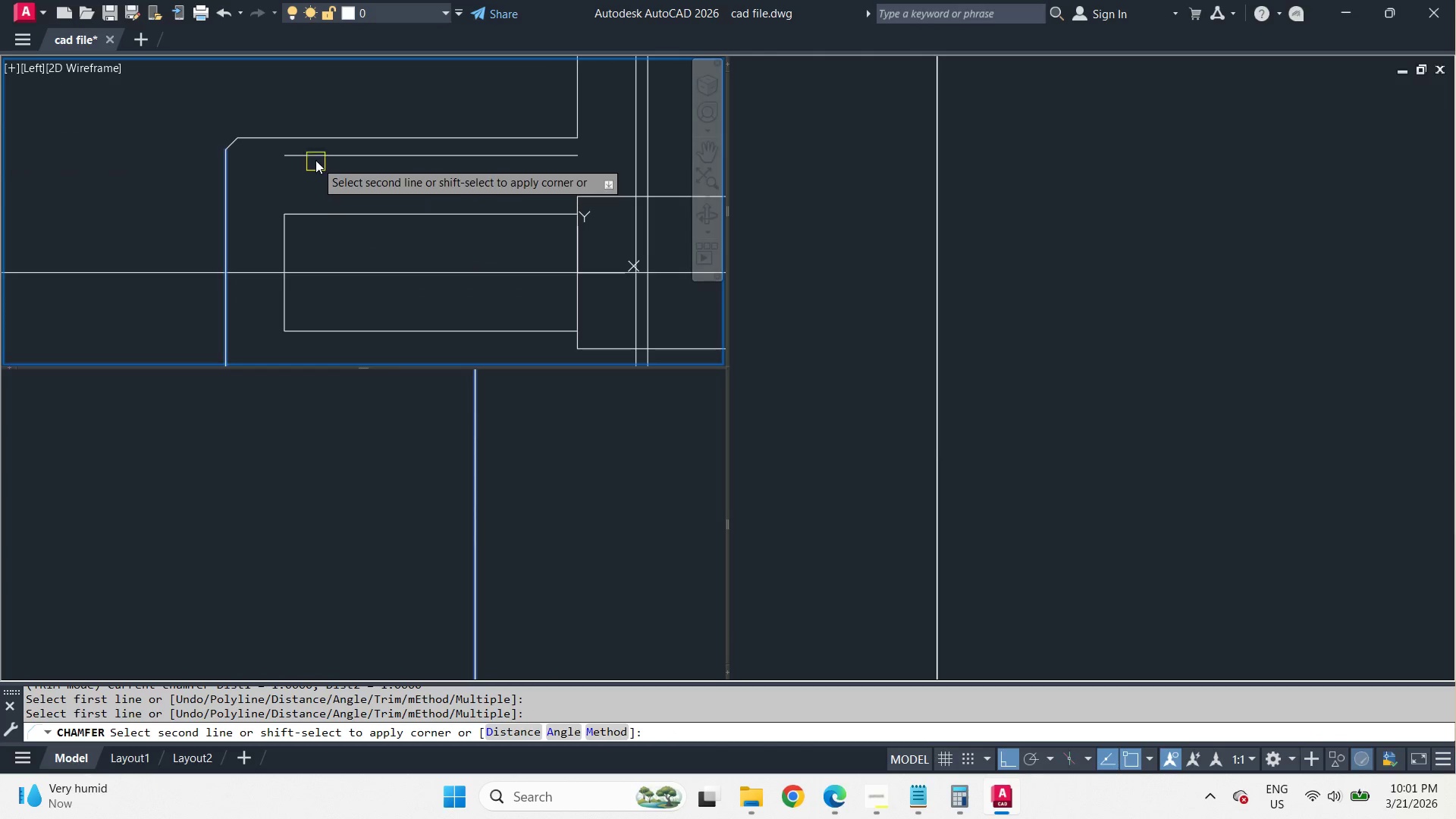 
left_click([315, 158])
 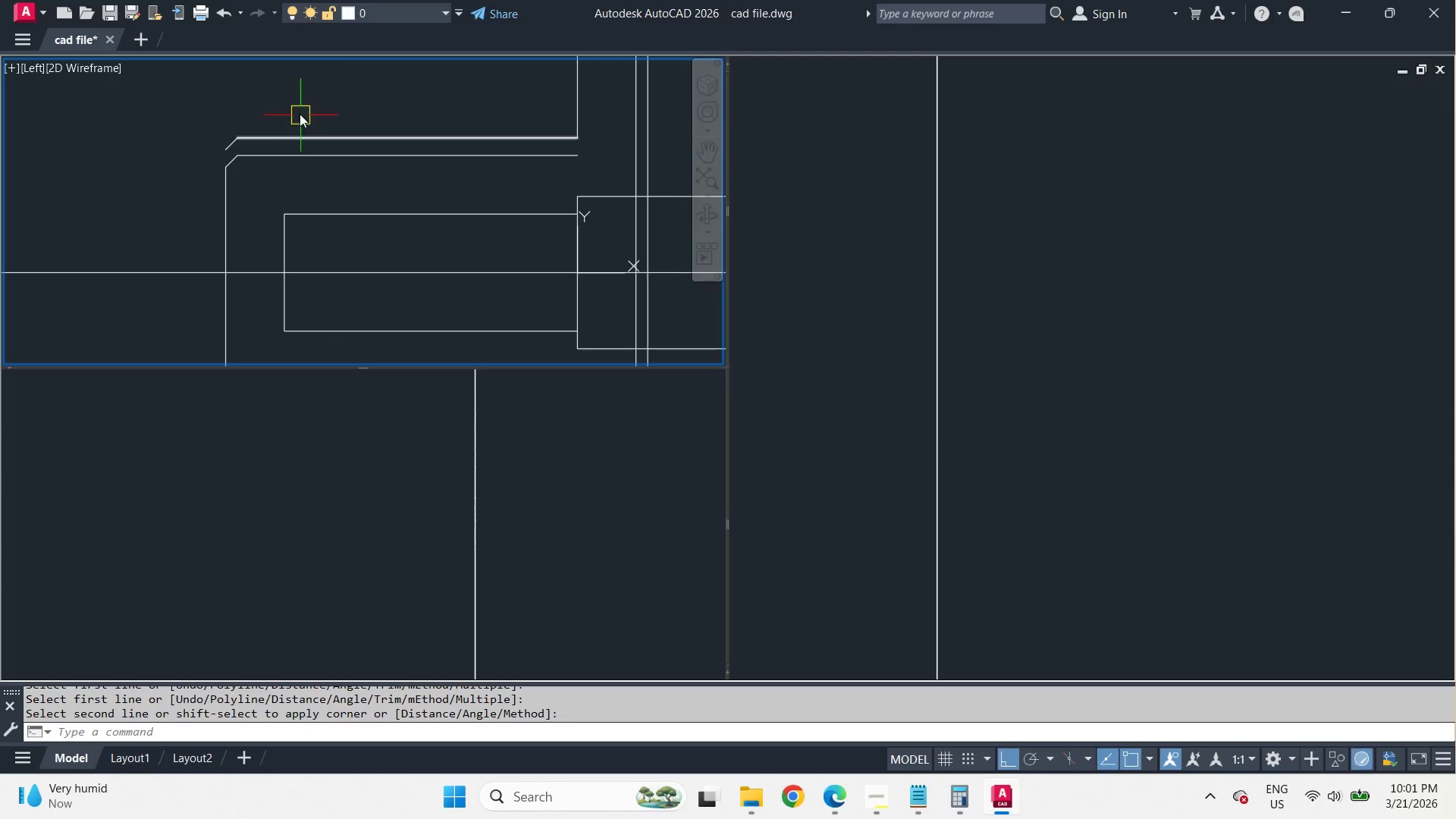 
left_click_drag(start_coordinate=[300, 113], to_coordinate=[280, 121])
 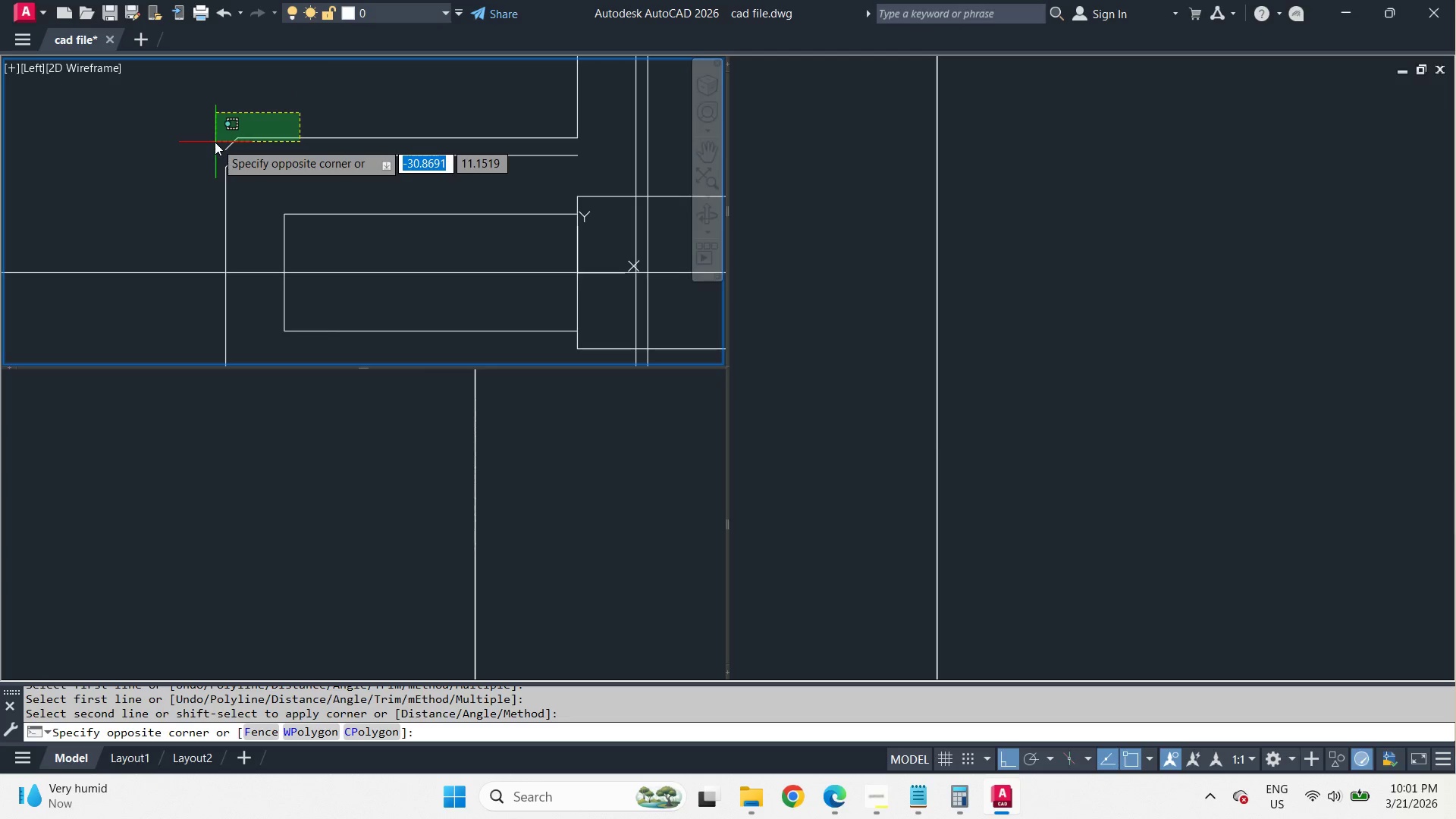 
left_click([215, 142])
 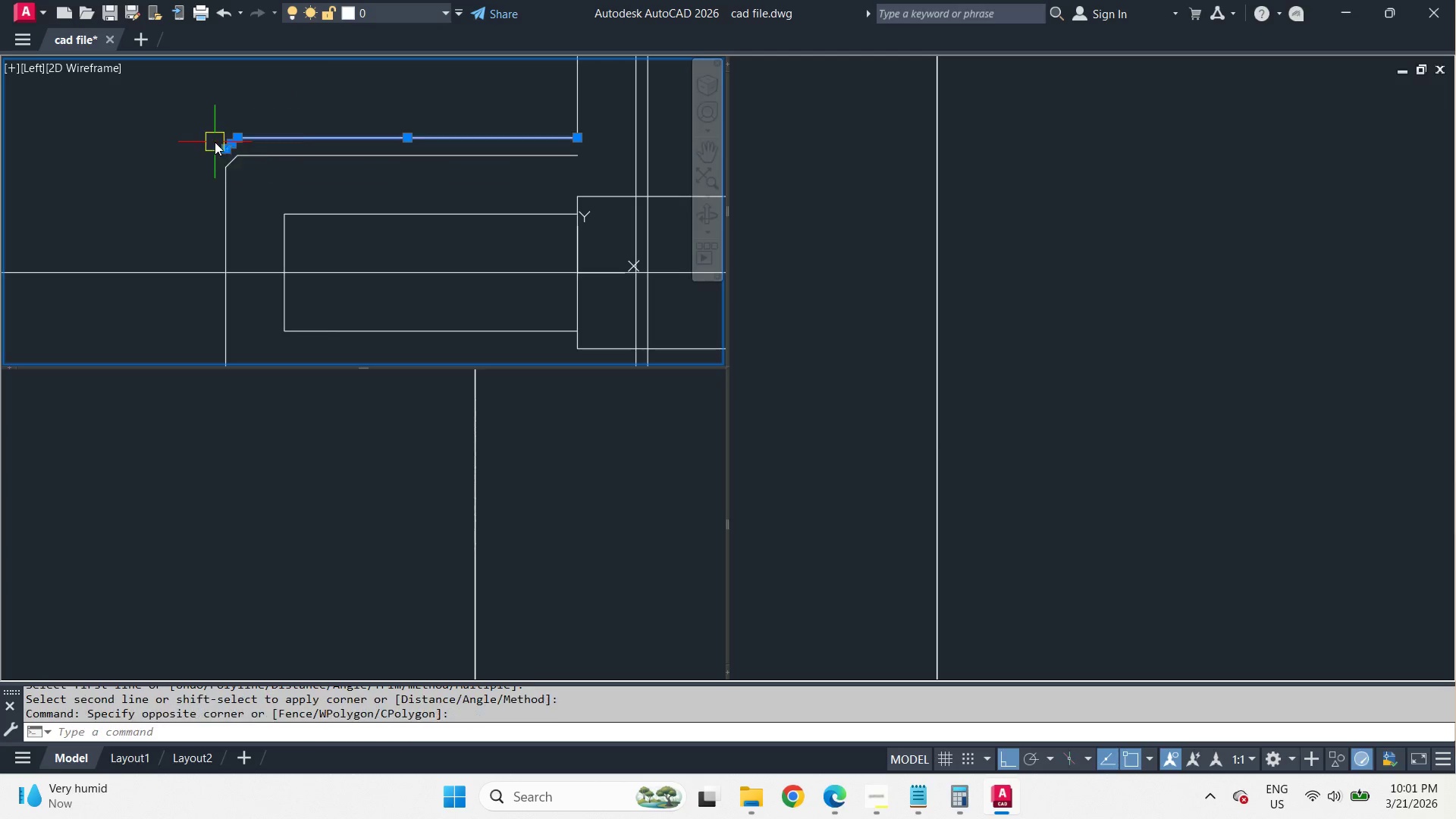 
key(E)
 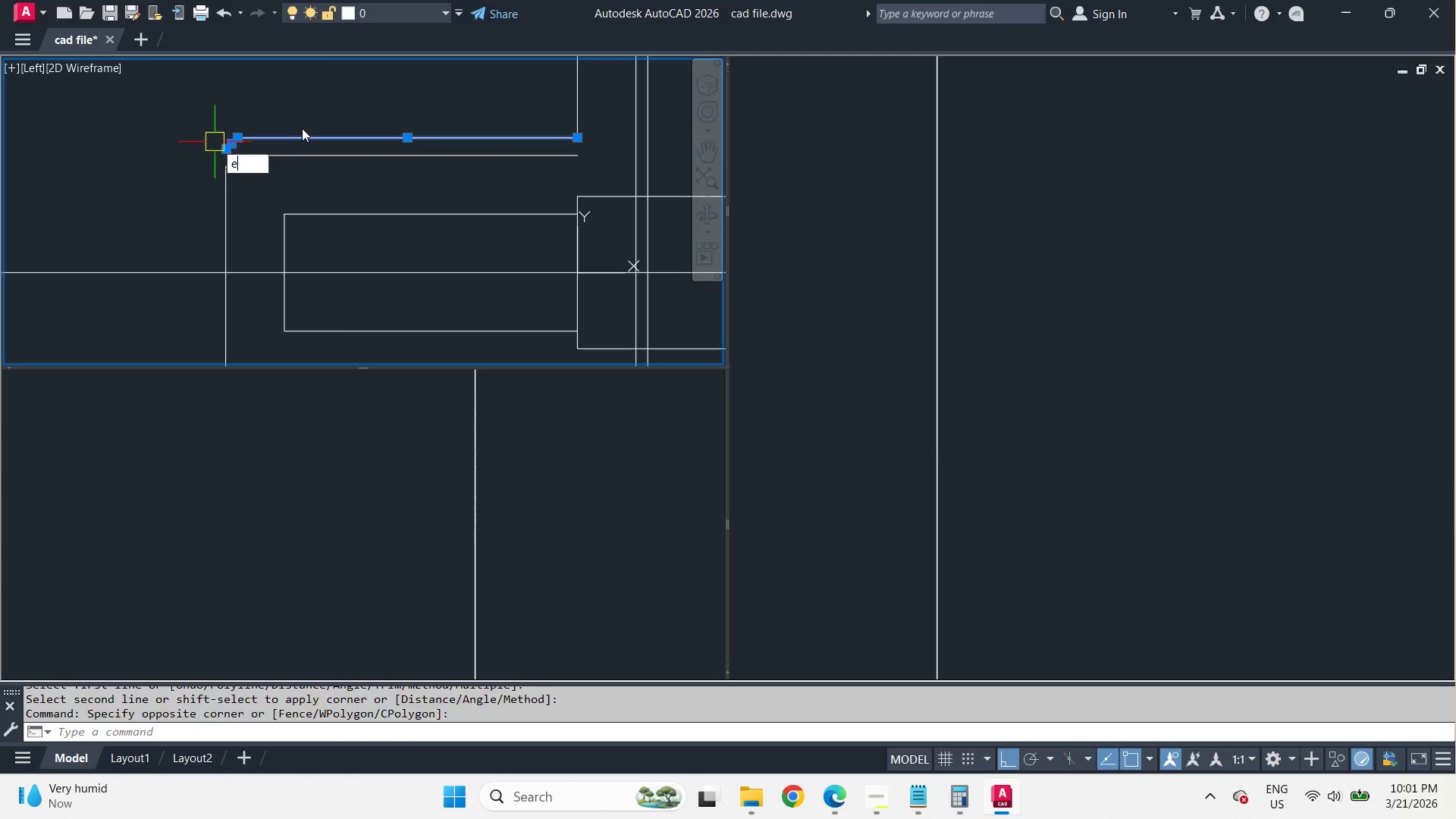 
key(Space)
 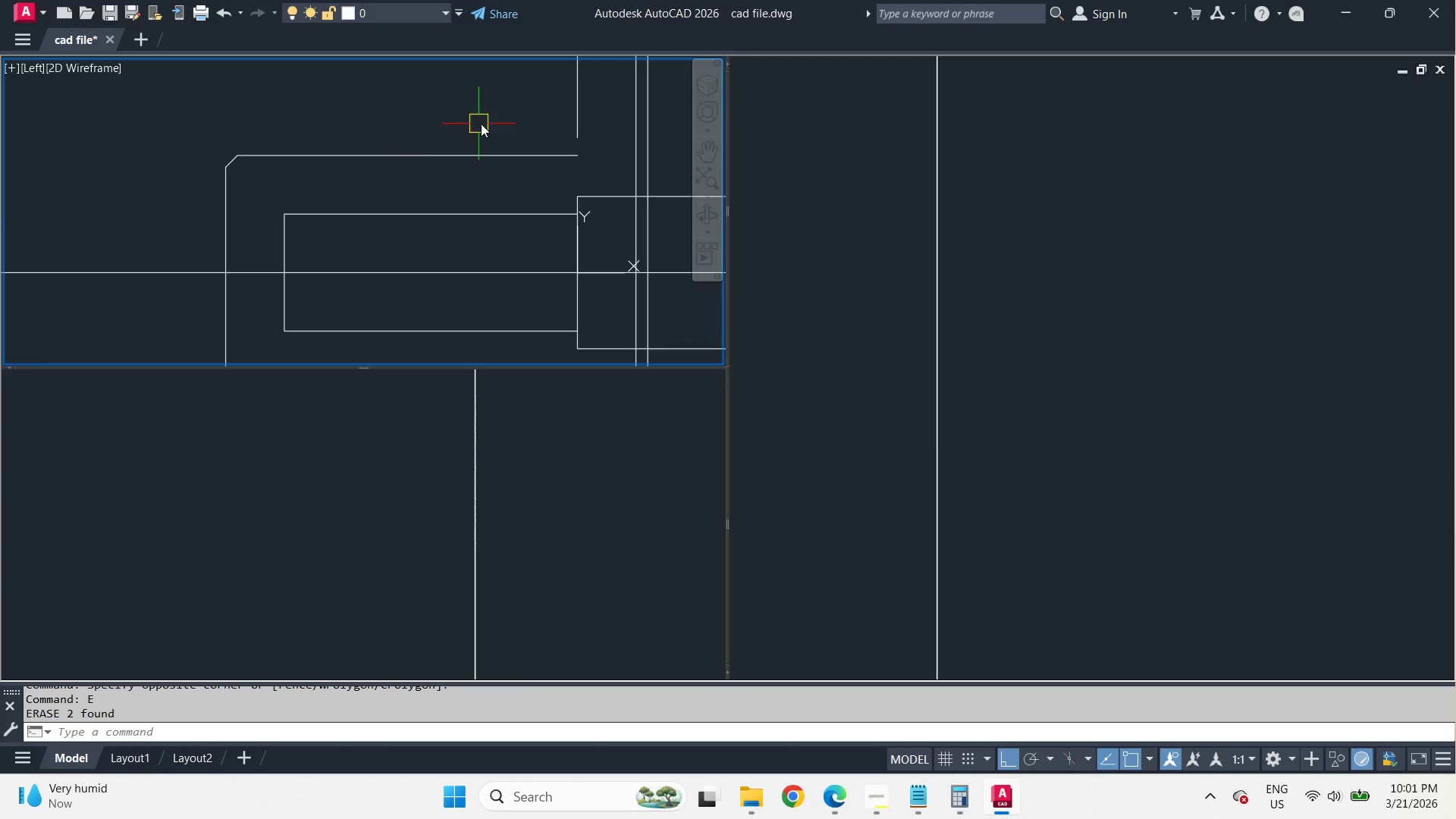 
scroll: coordinate [401, 243], scroll_direction: none, amount: 0.0
 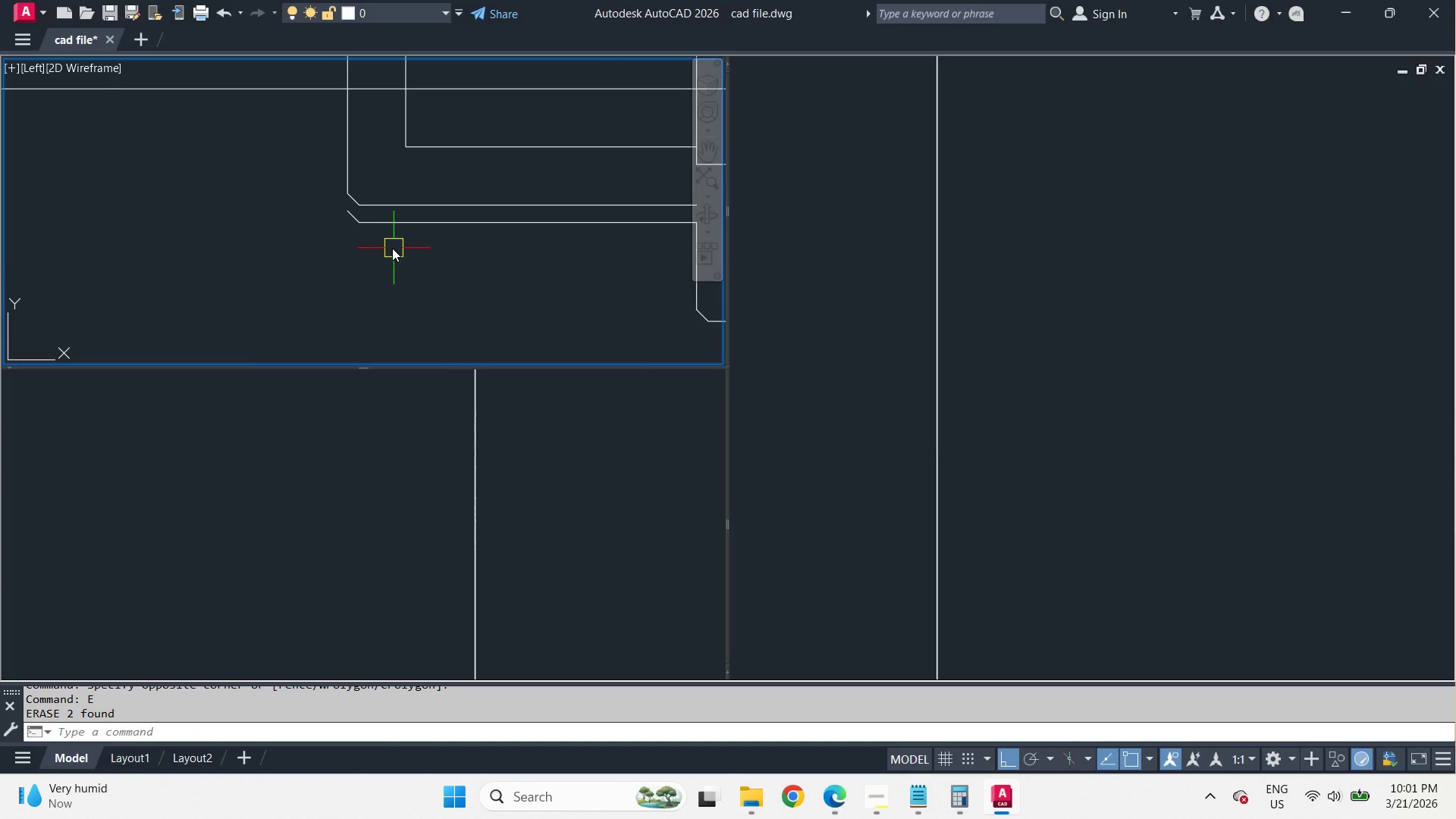 
left_click_drag(start_coordinate=[388, 248], to_coordinate=[373, 233])
 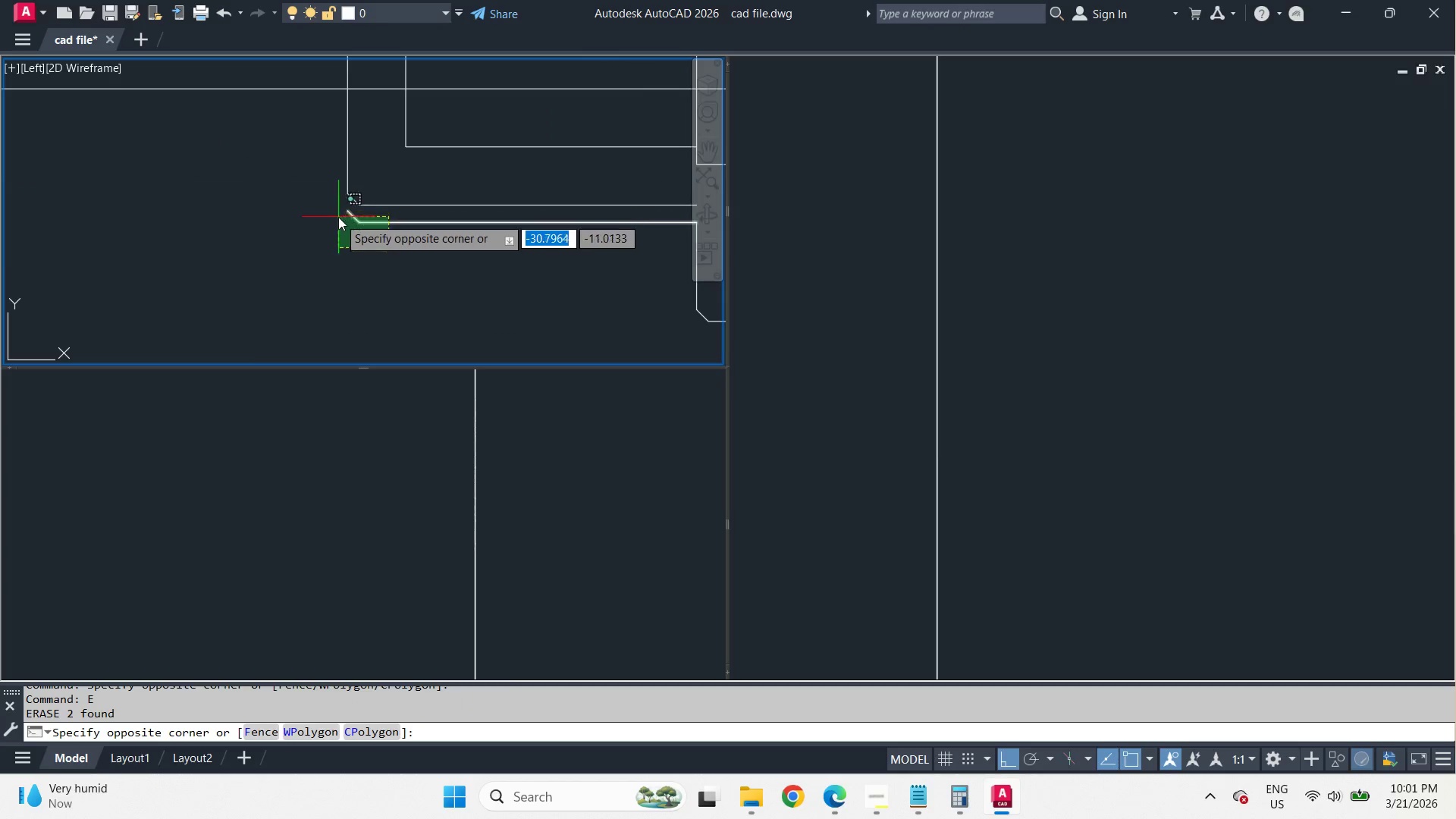 
key(E)
 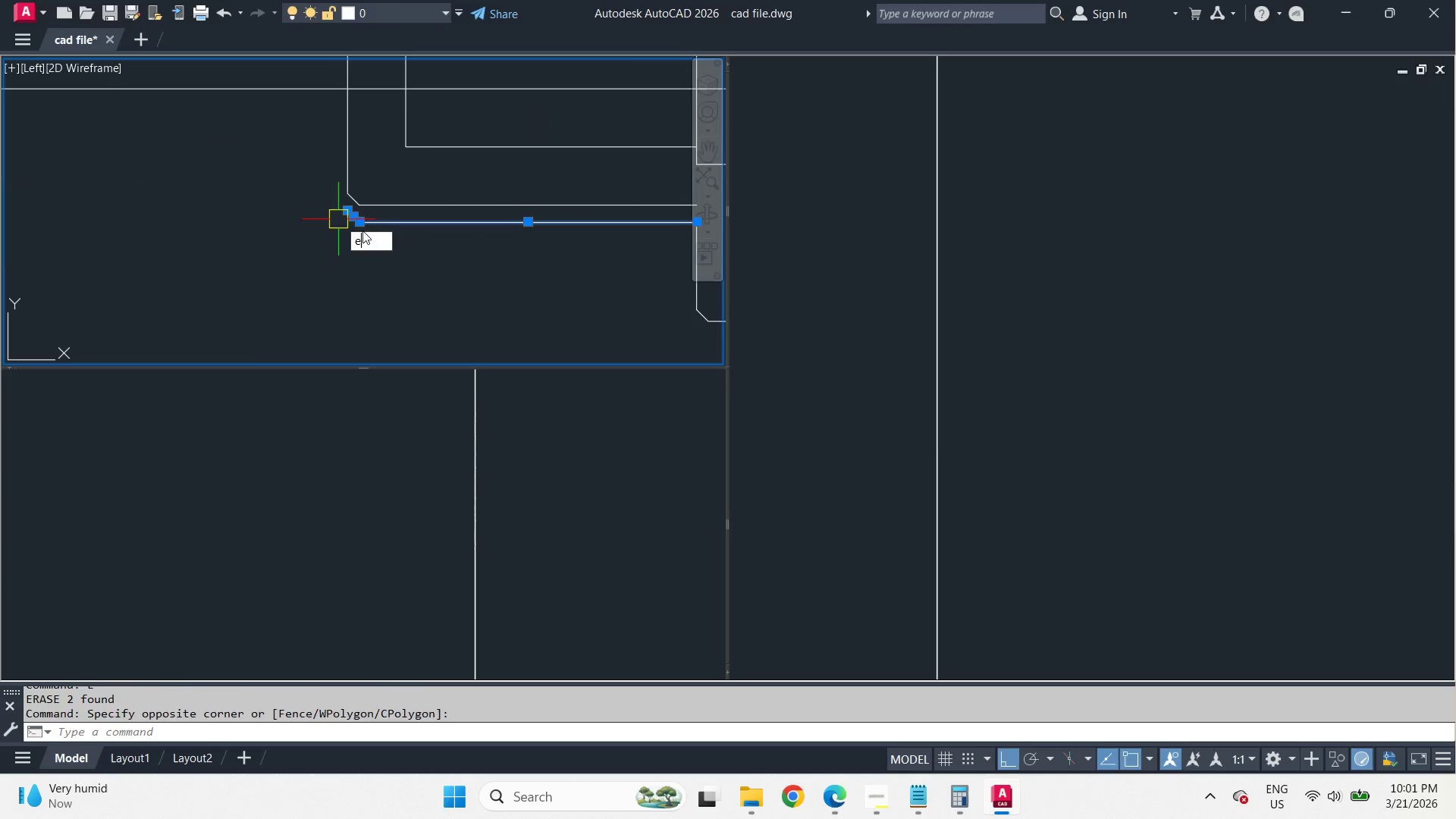 
key(Space)
 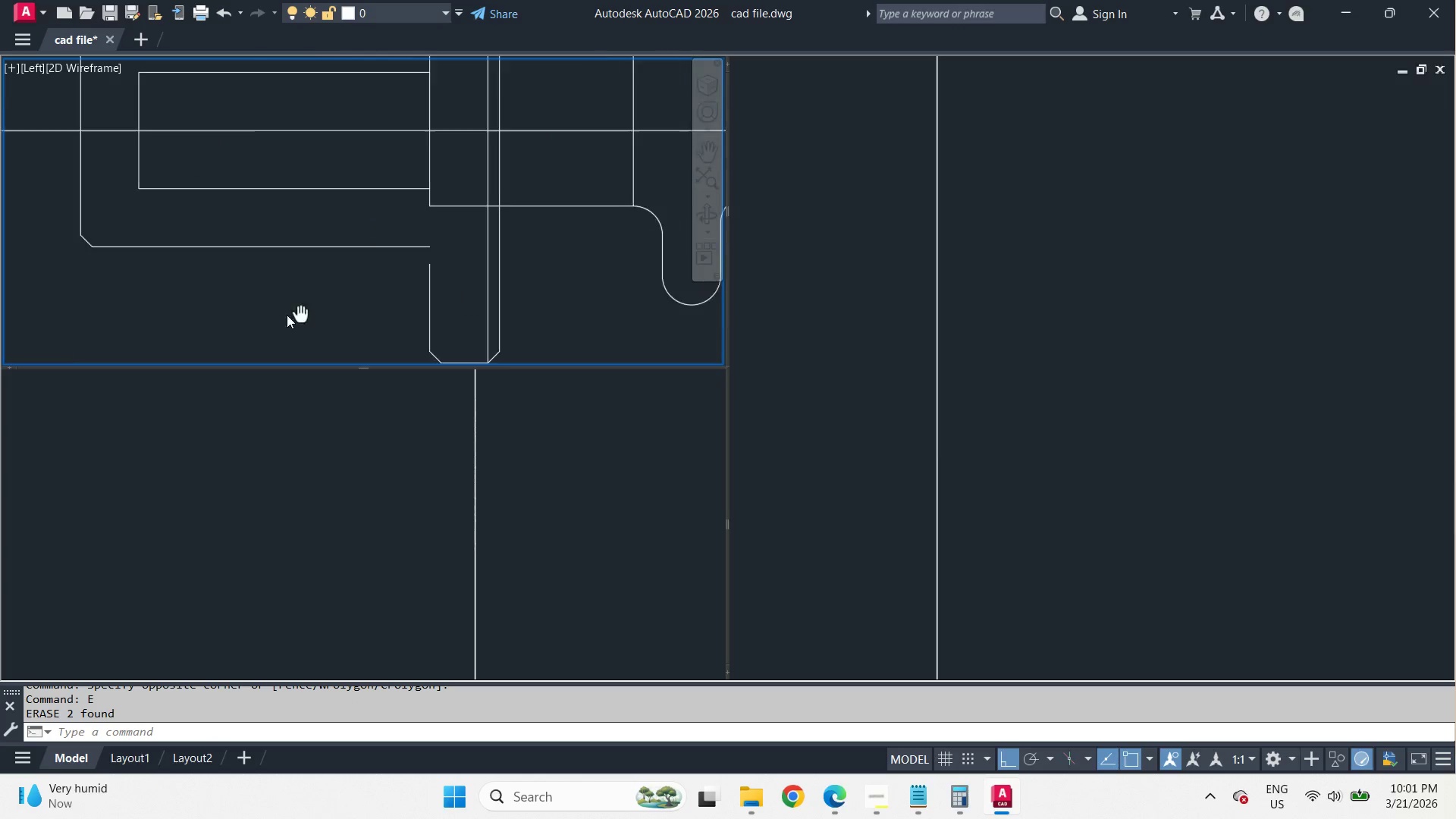 
key(F)
 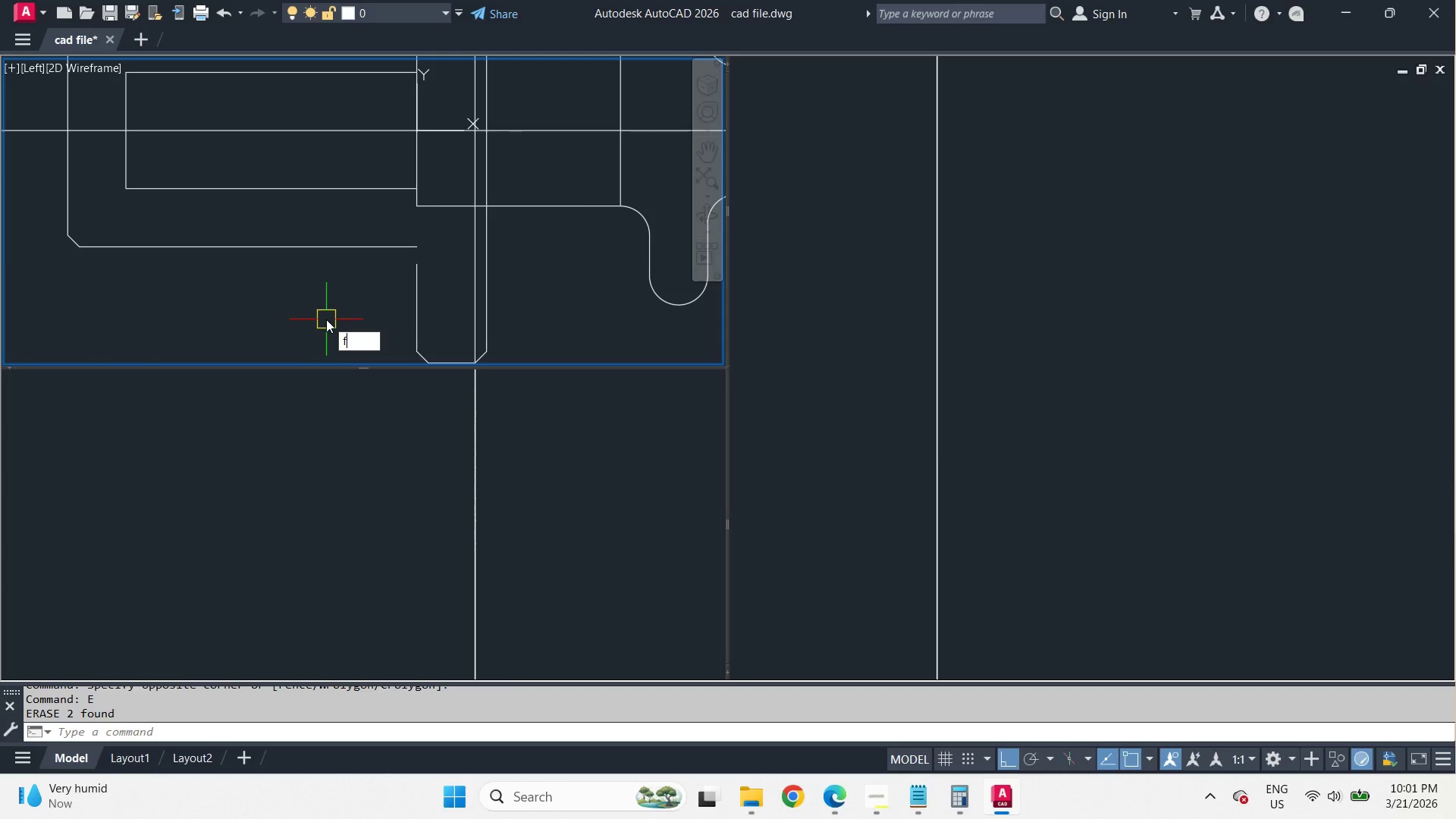 
key(Space)
 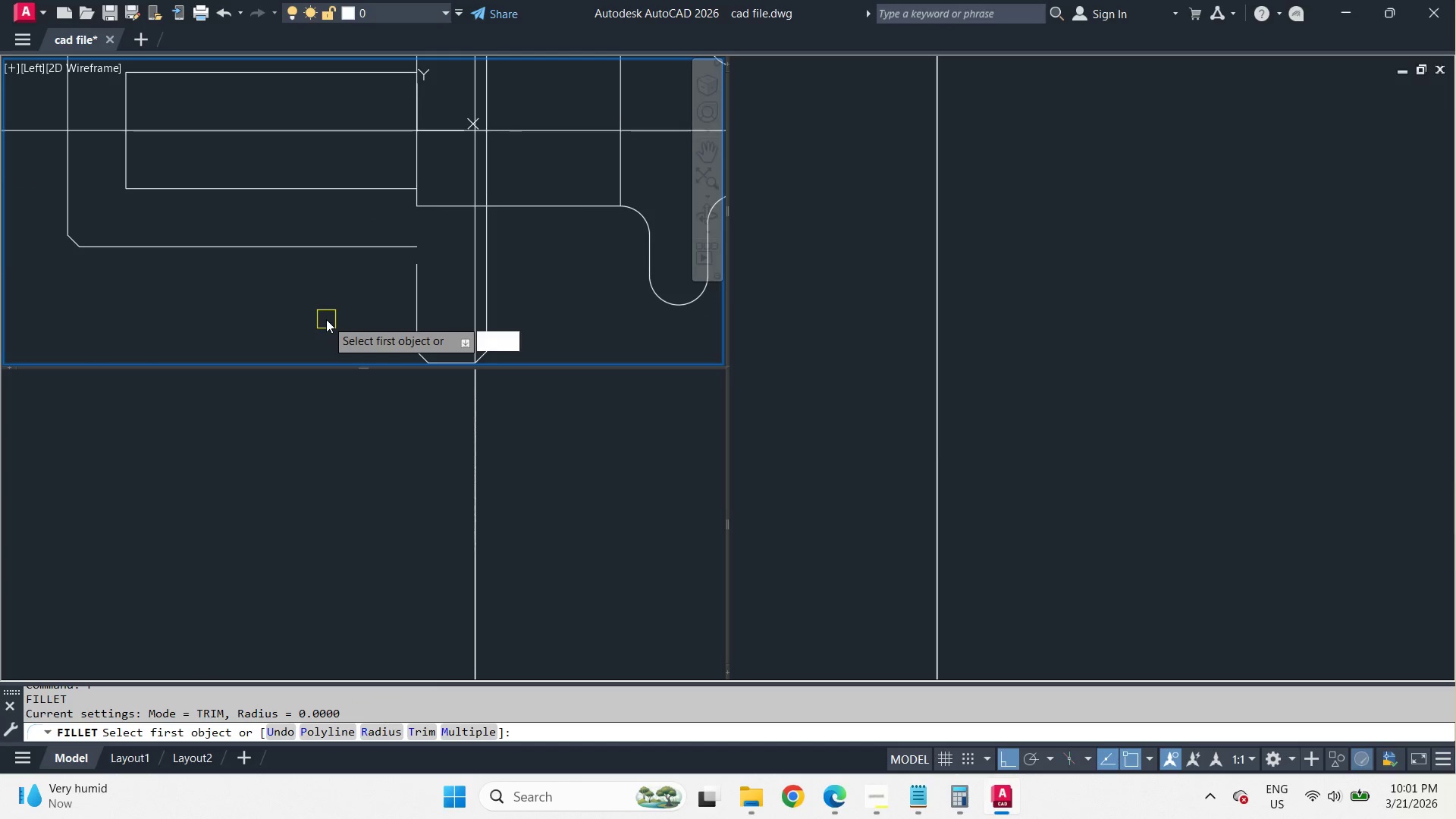 
key(R)
 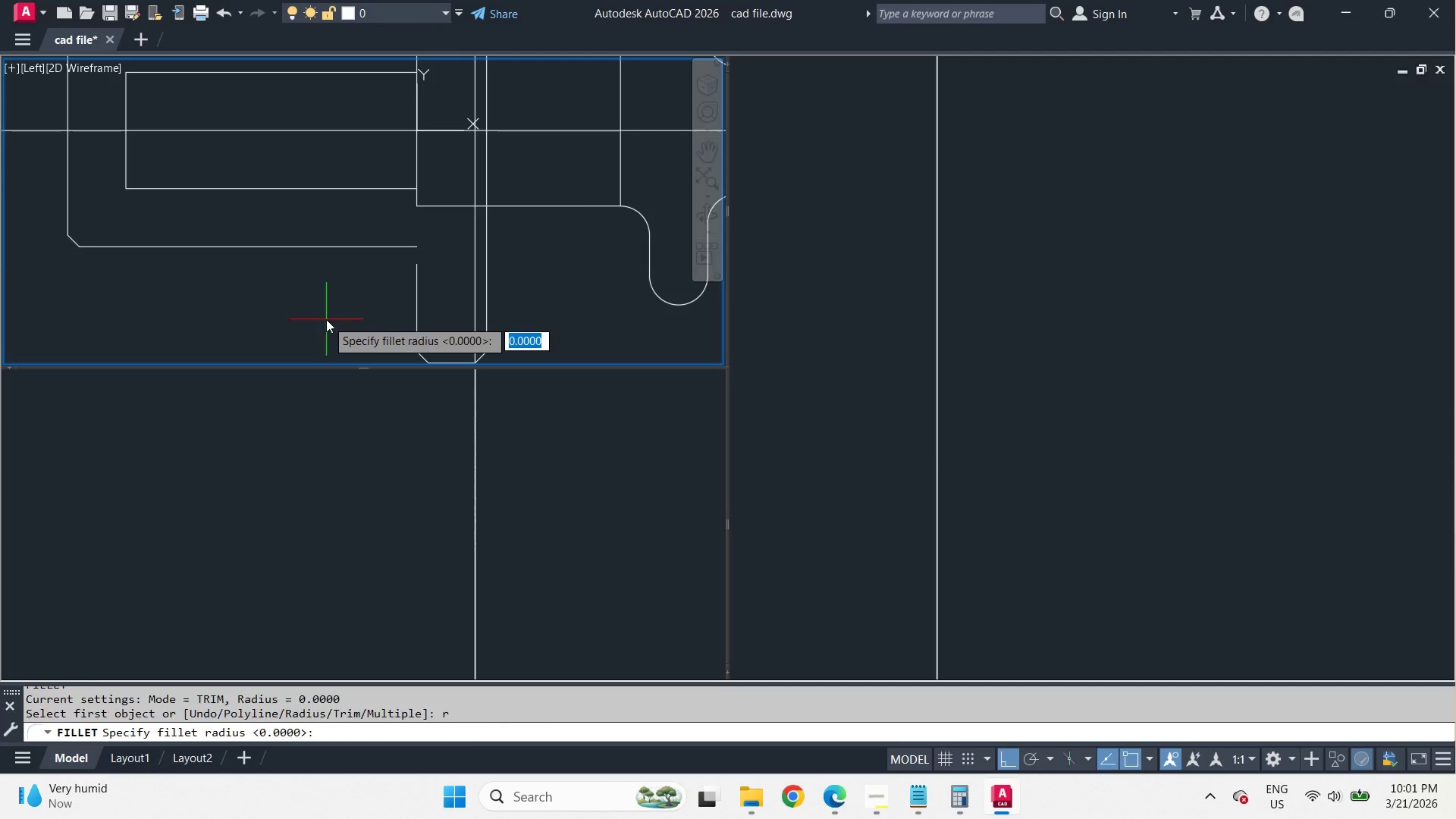 
key(Space)
 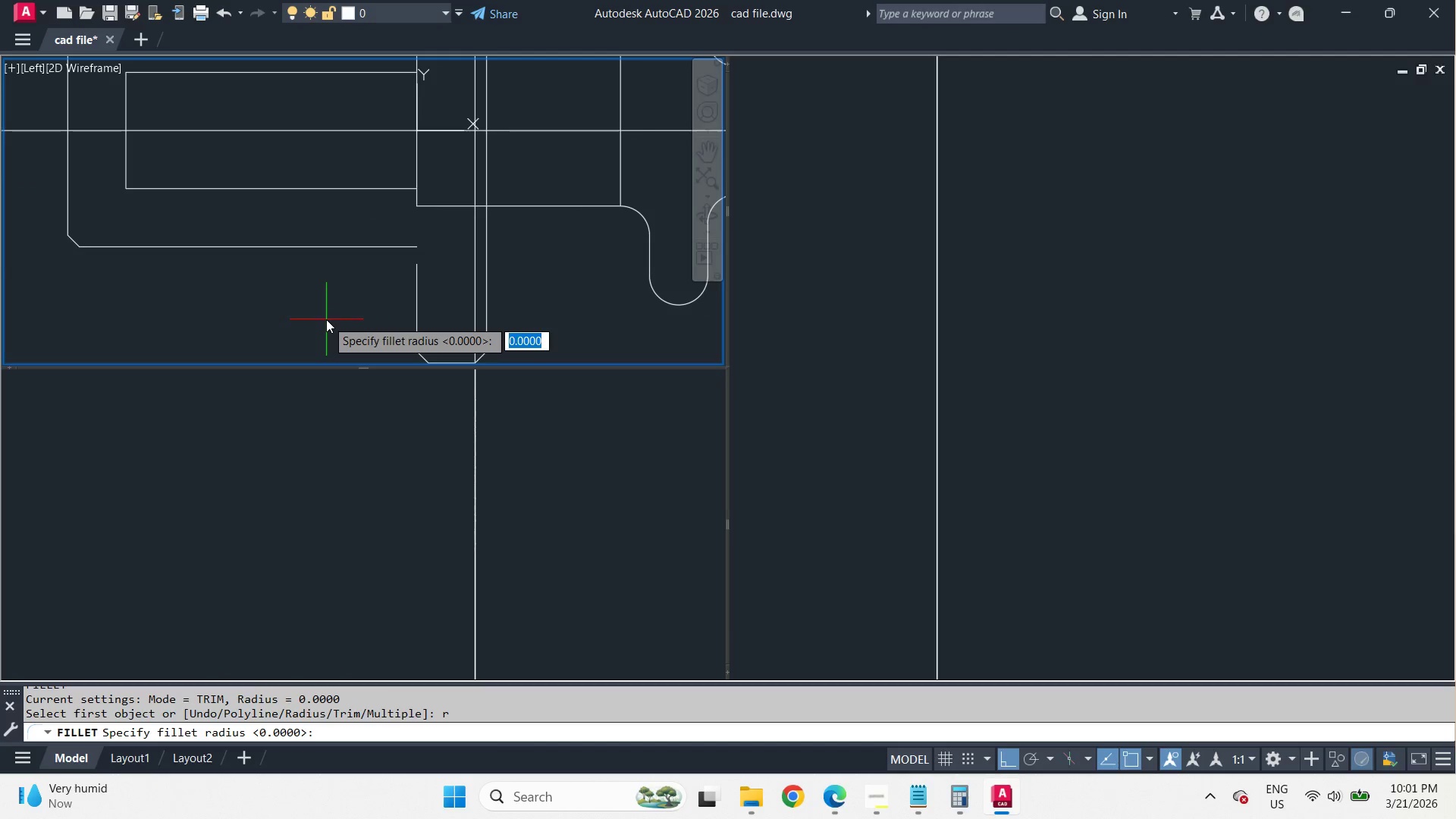 
key(0)
 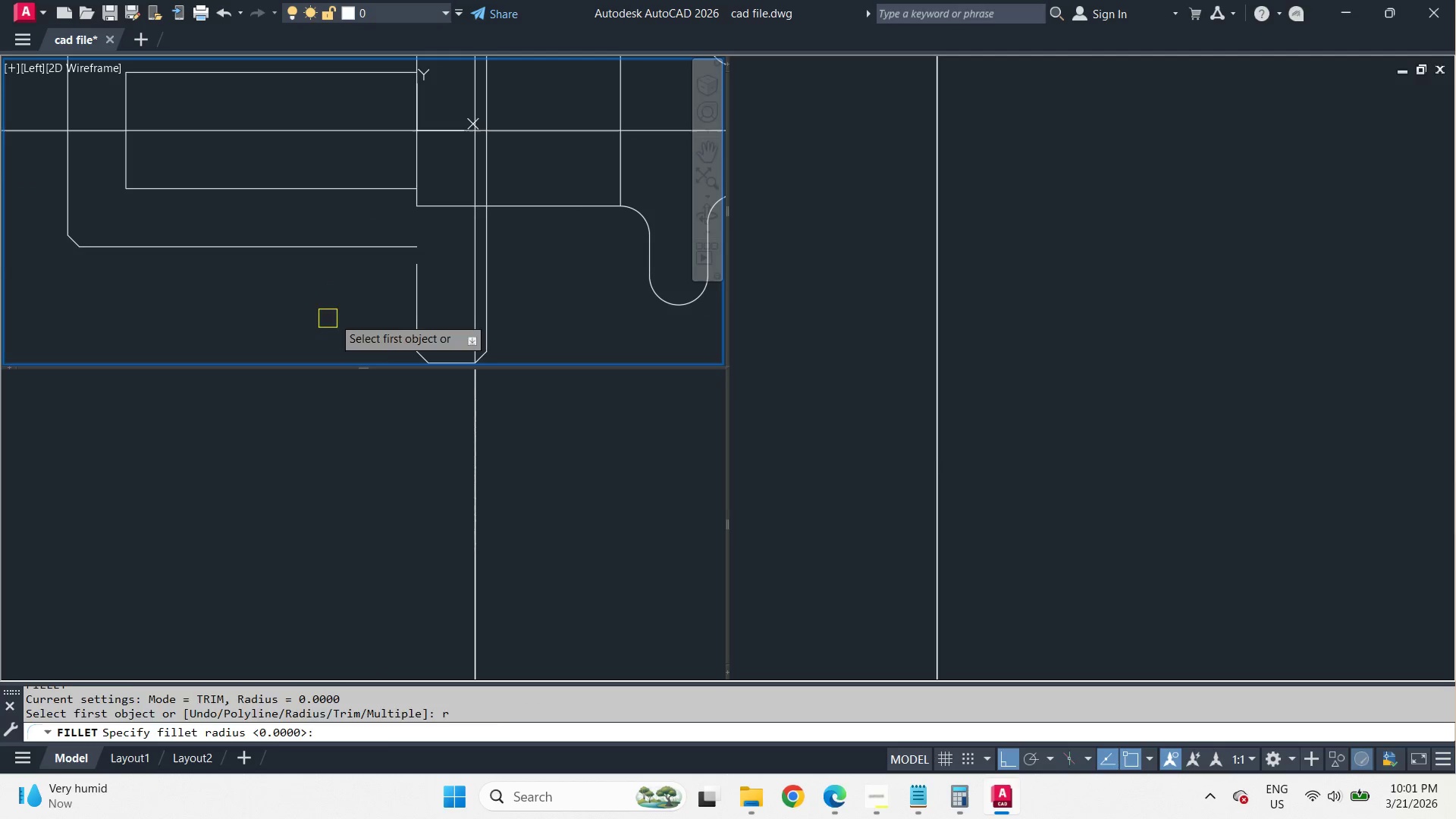 
key(Space)
 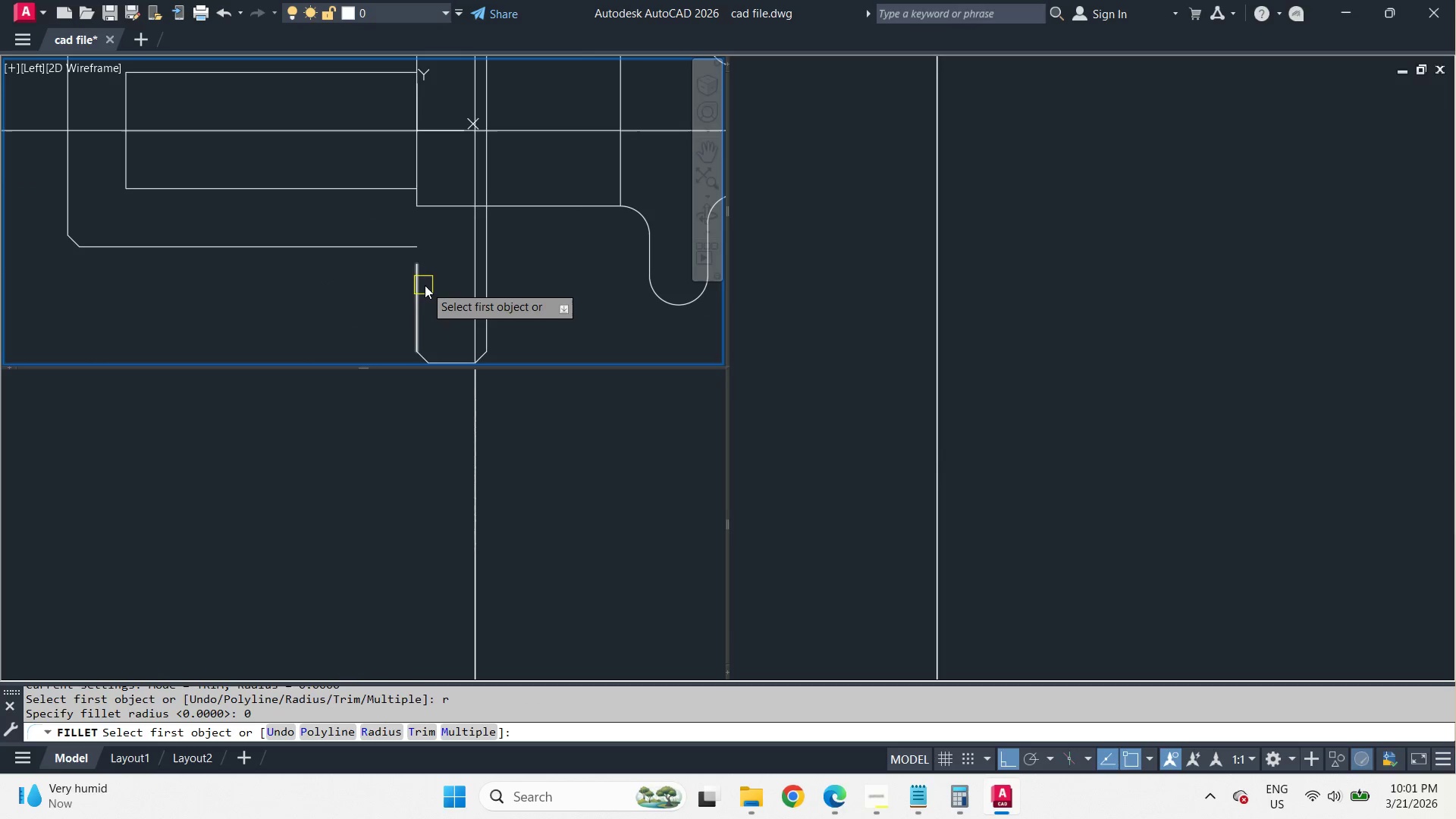 
left_click([428, 284])
 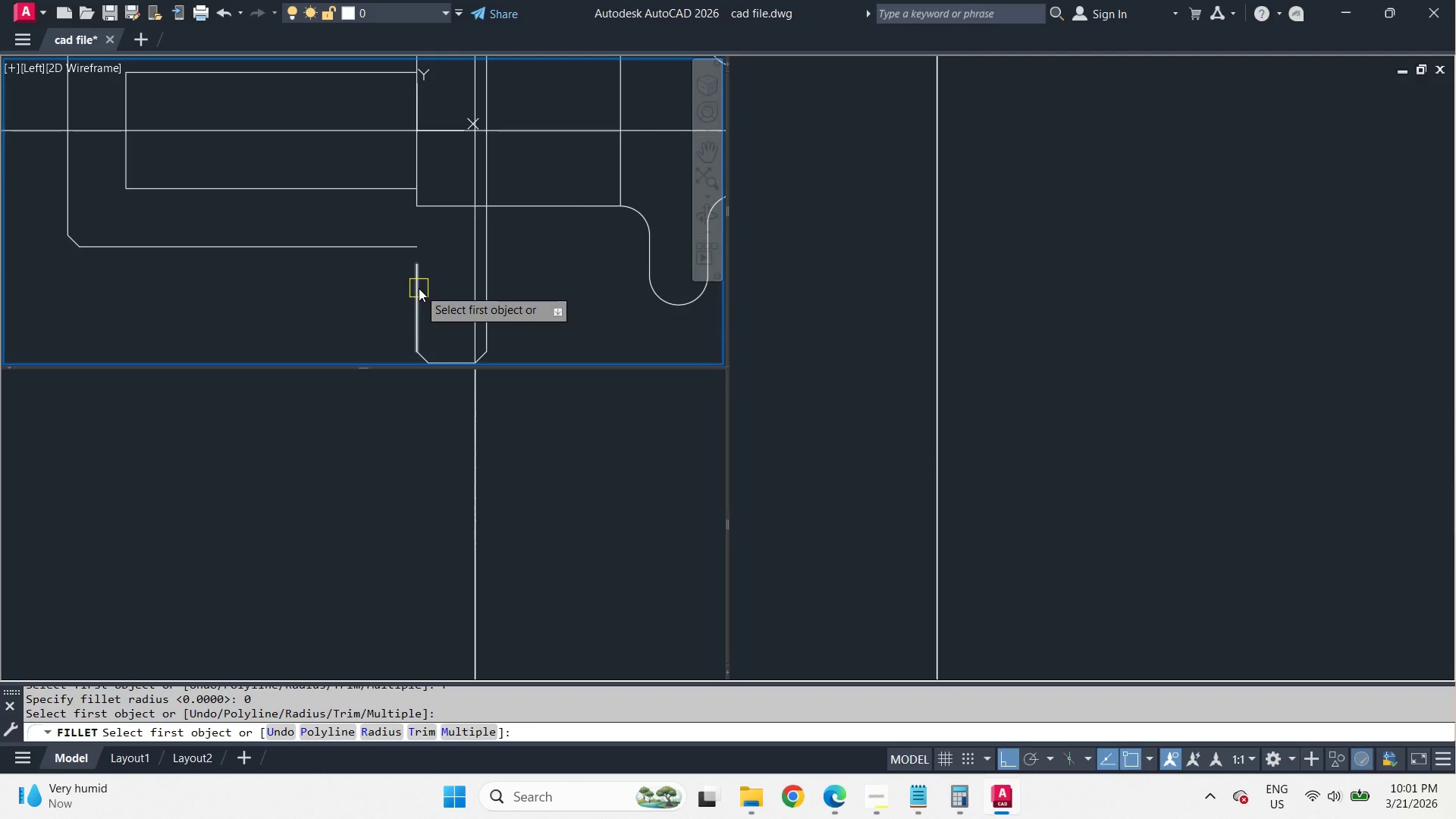 
left_click_drag(start_coordinate=[419, 288], to_coordinate=[416, 284])
 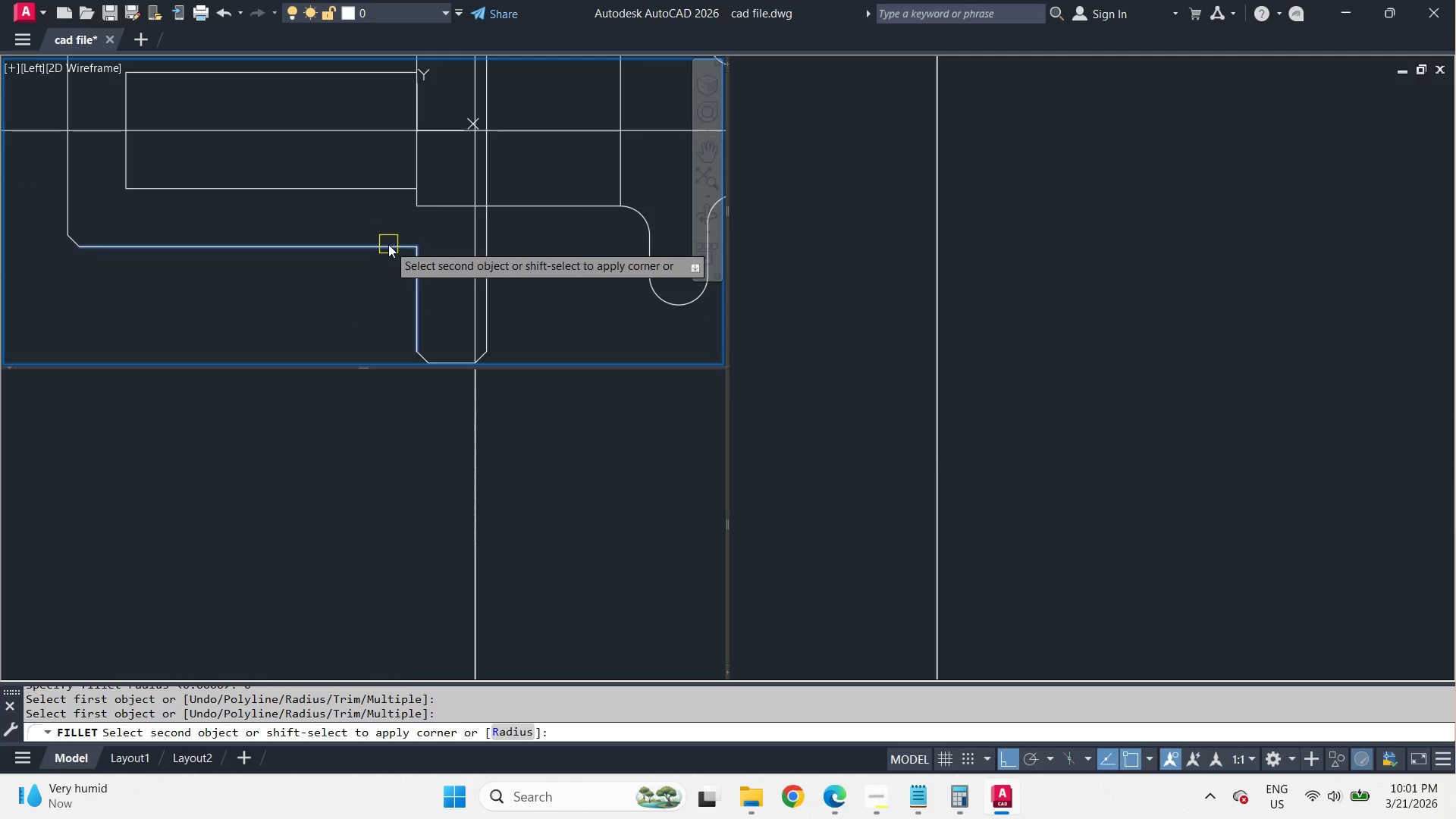 
double_click([388, 244])
 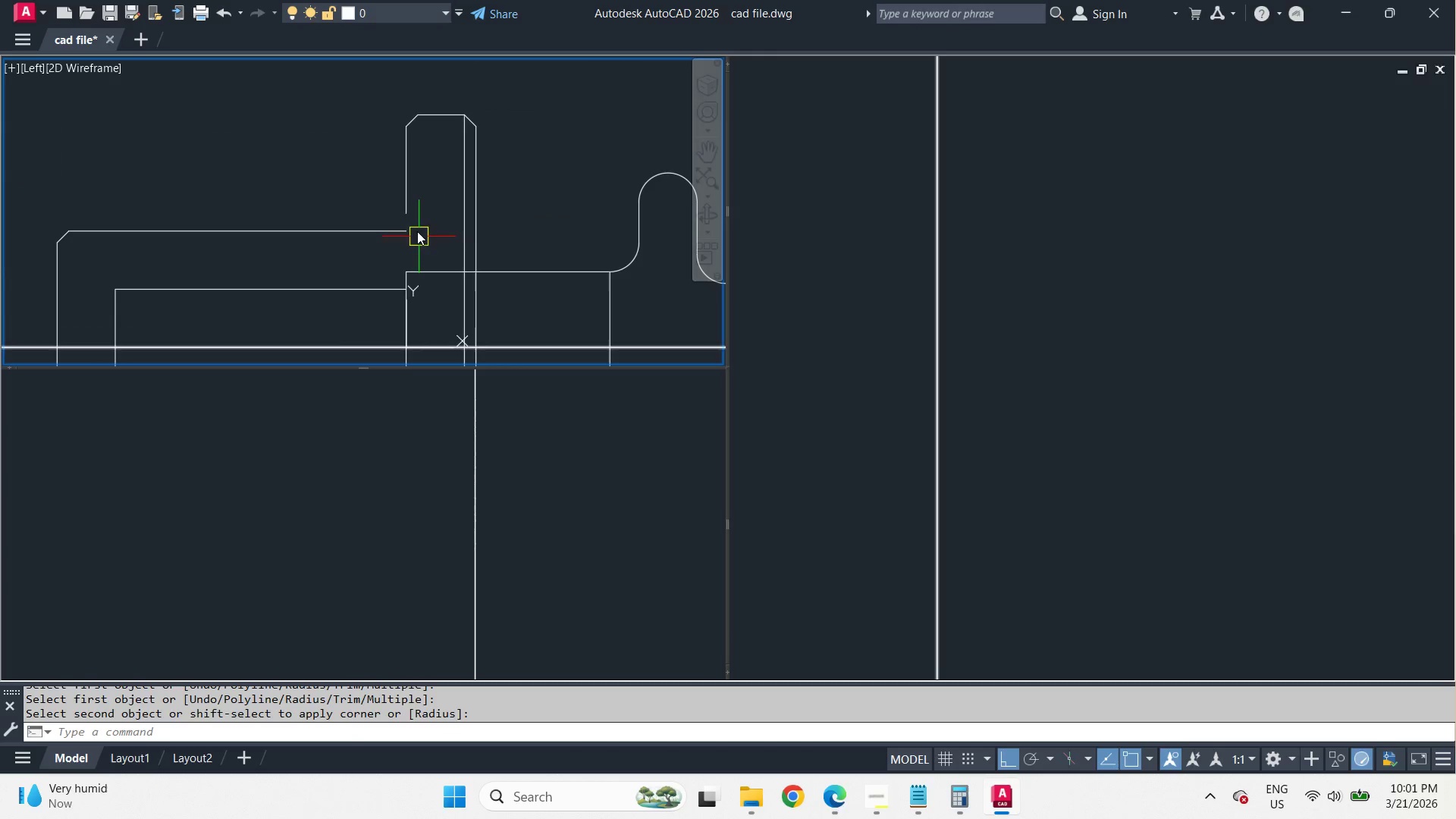 
key(F)
 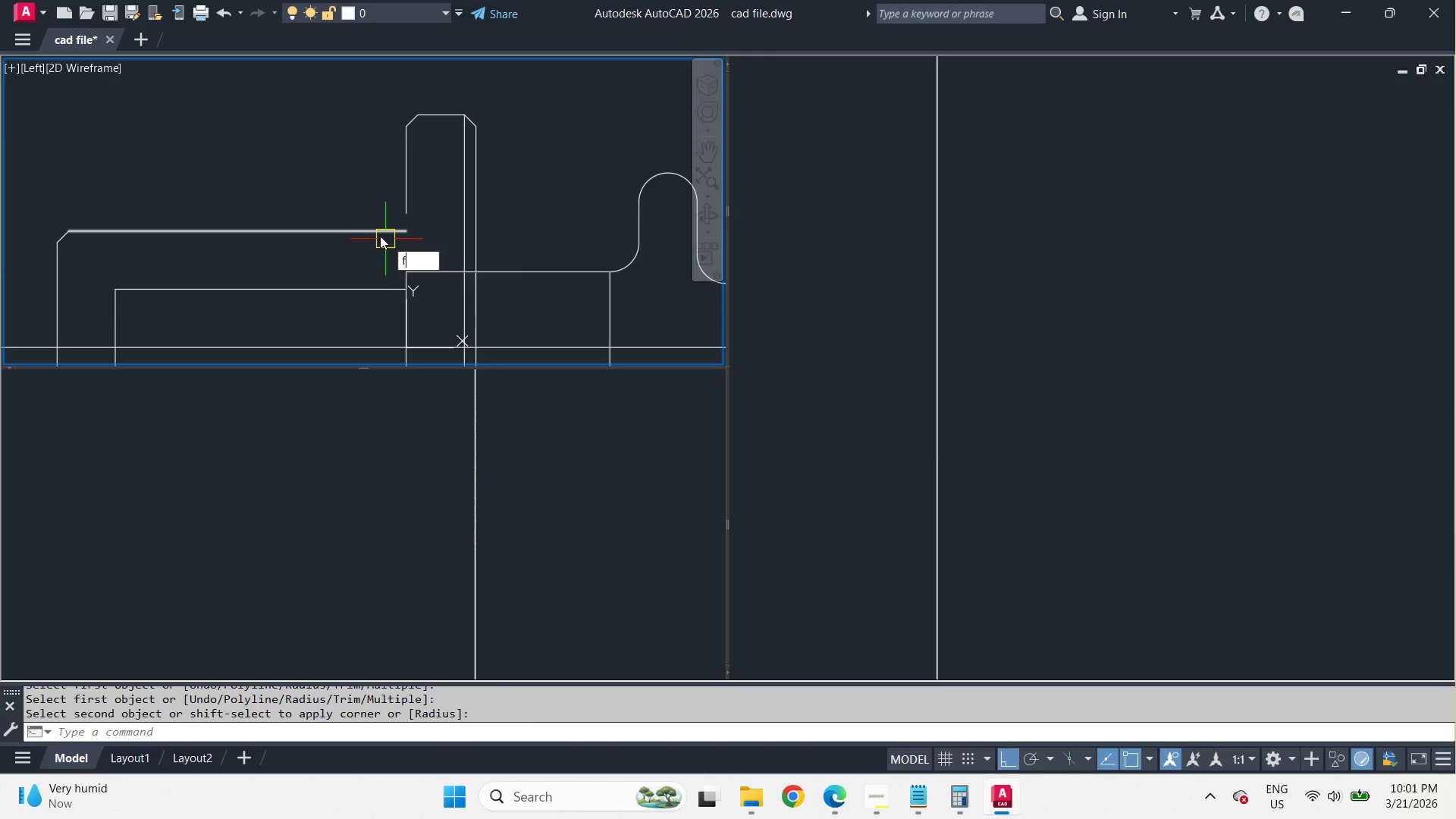 
left_click_drag(start_coordinate=[380, 236], to_coordinate=[397, 220])
 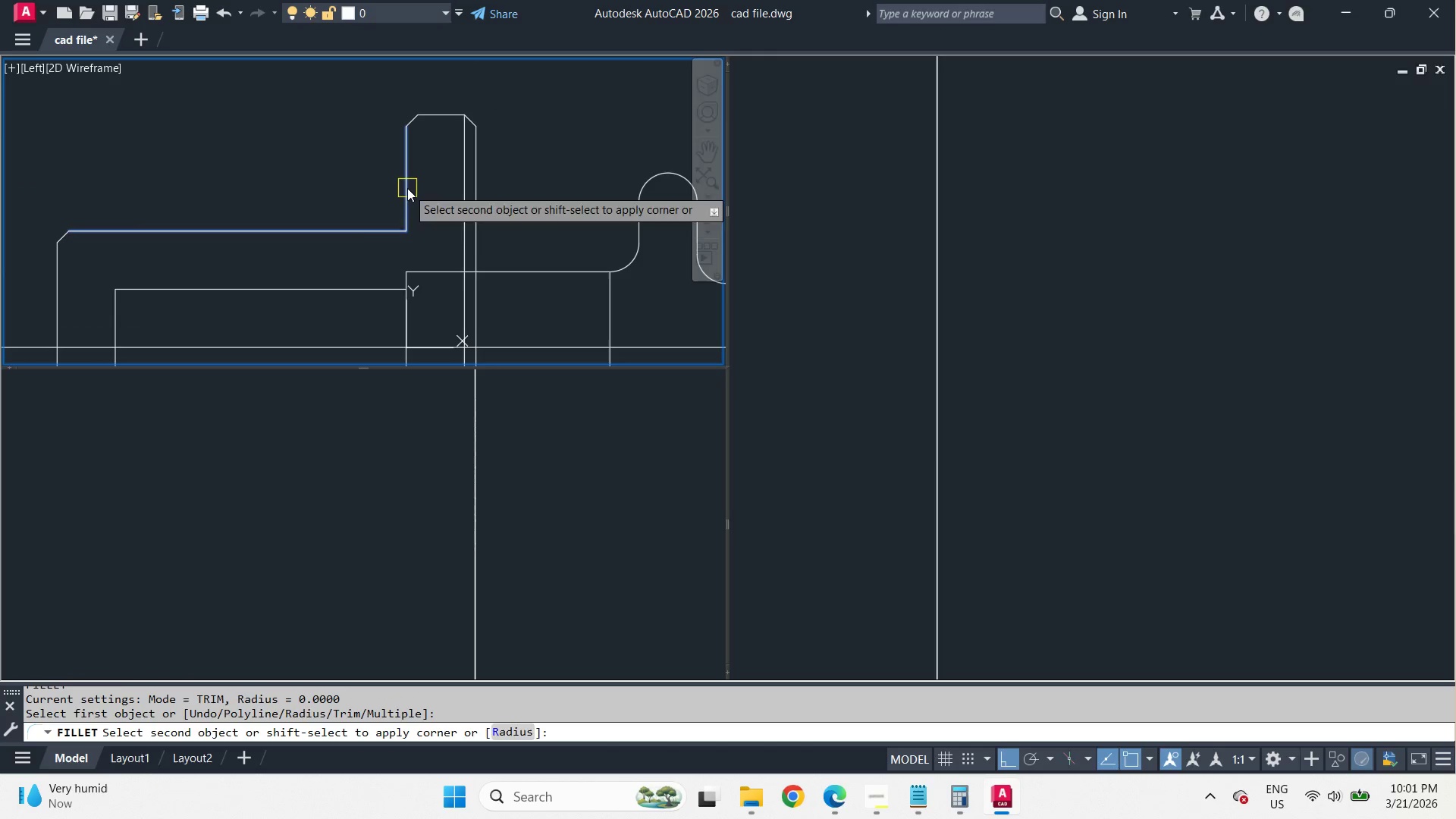 
double_click([407, 188])
 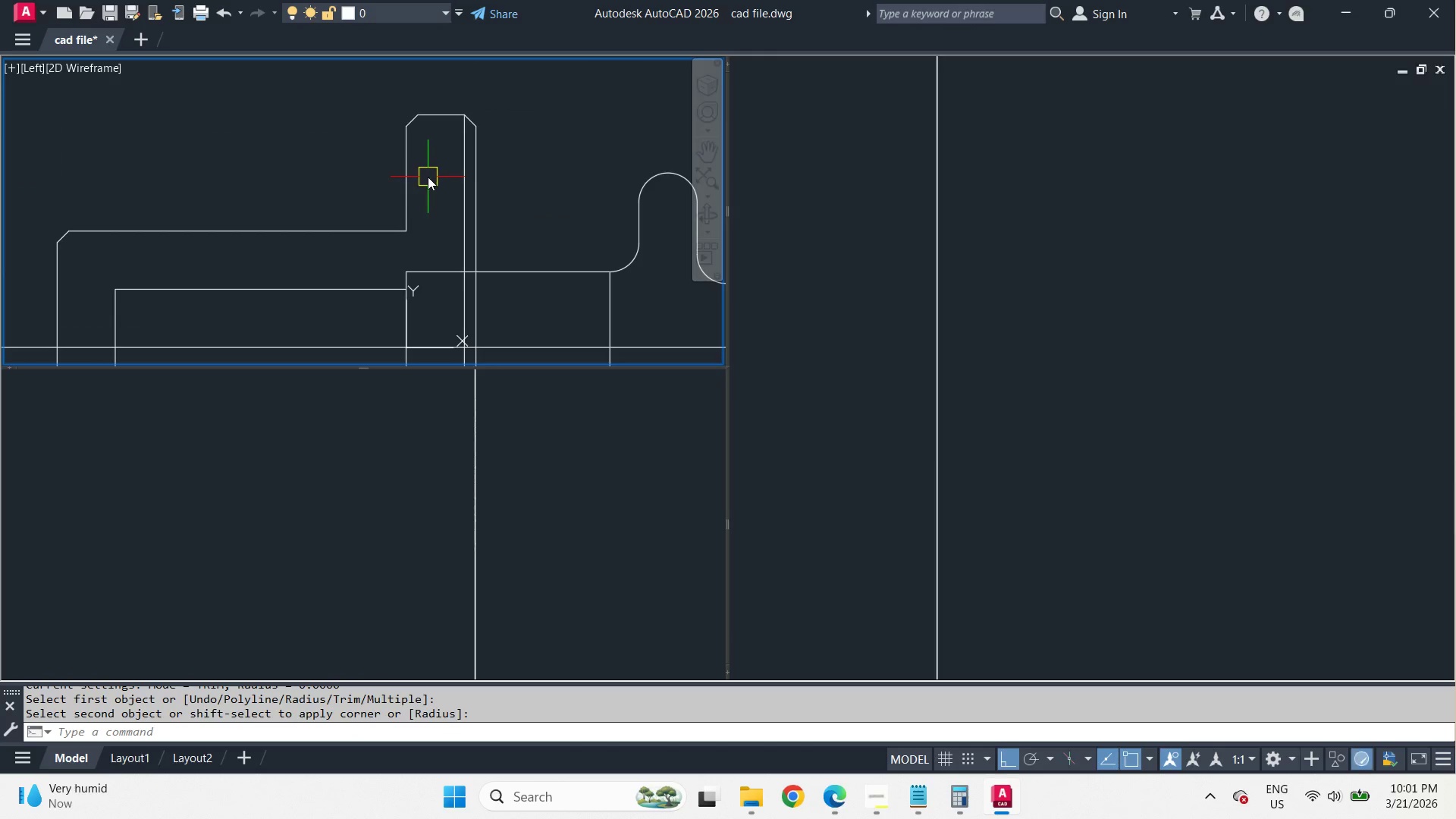 
scroll: coordinate [428, 177], scroll_direction: down, amount: 2.0
 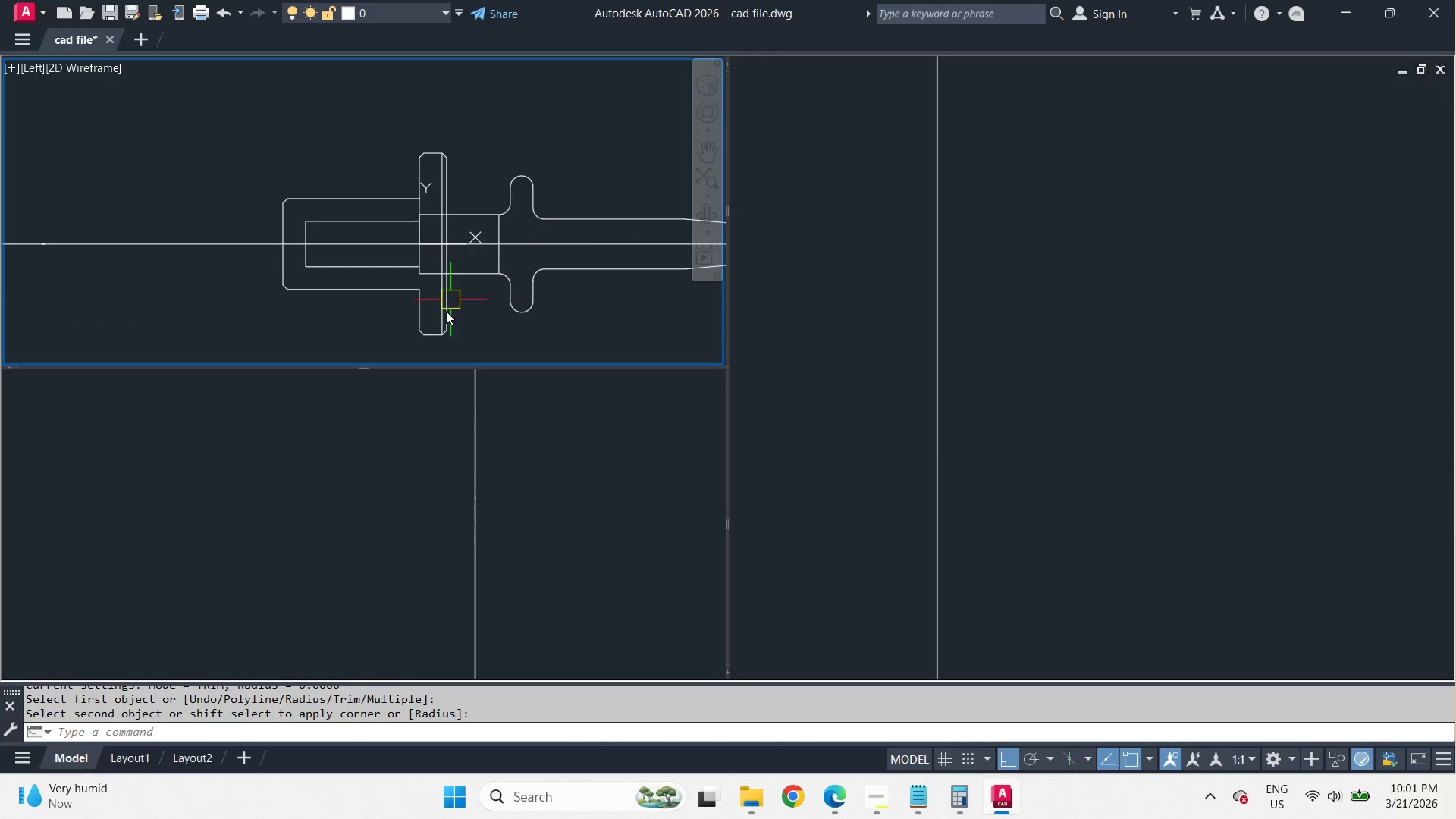 
scroll: coordinate [445, 317], scroll_direction: up, amount: 1.0
 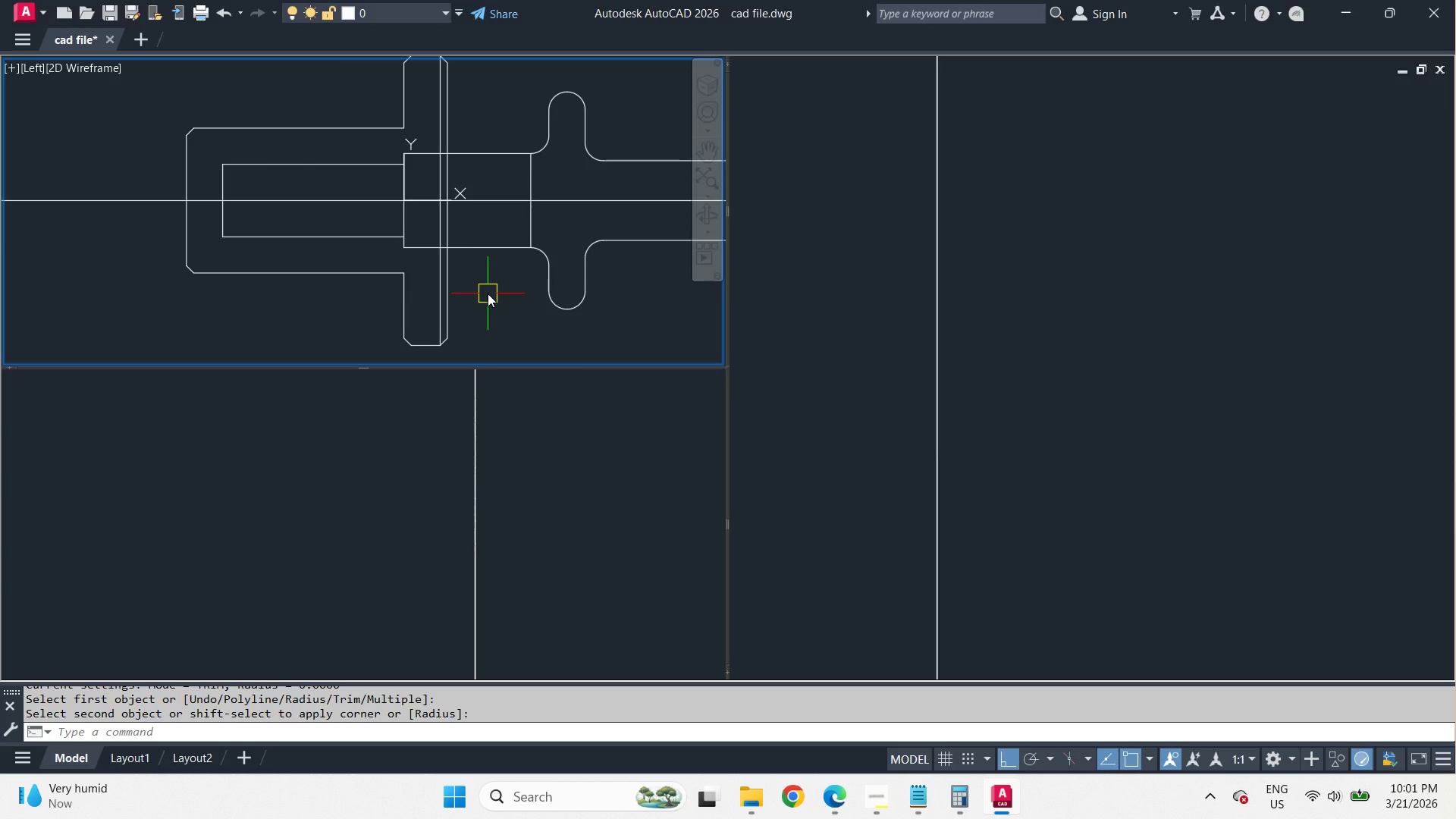 
scroll: coordinate [488, 293], scroll_direction: down, amount: 1.0
 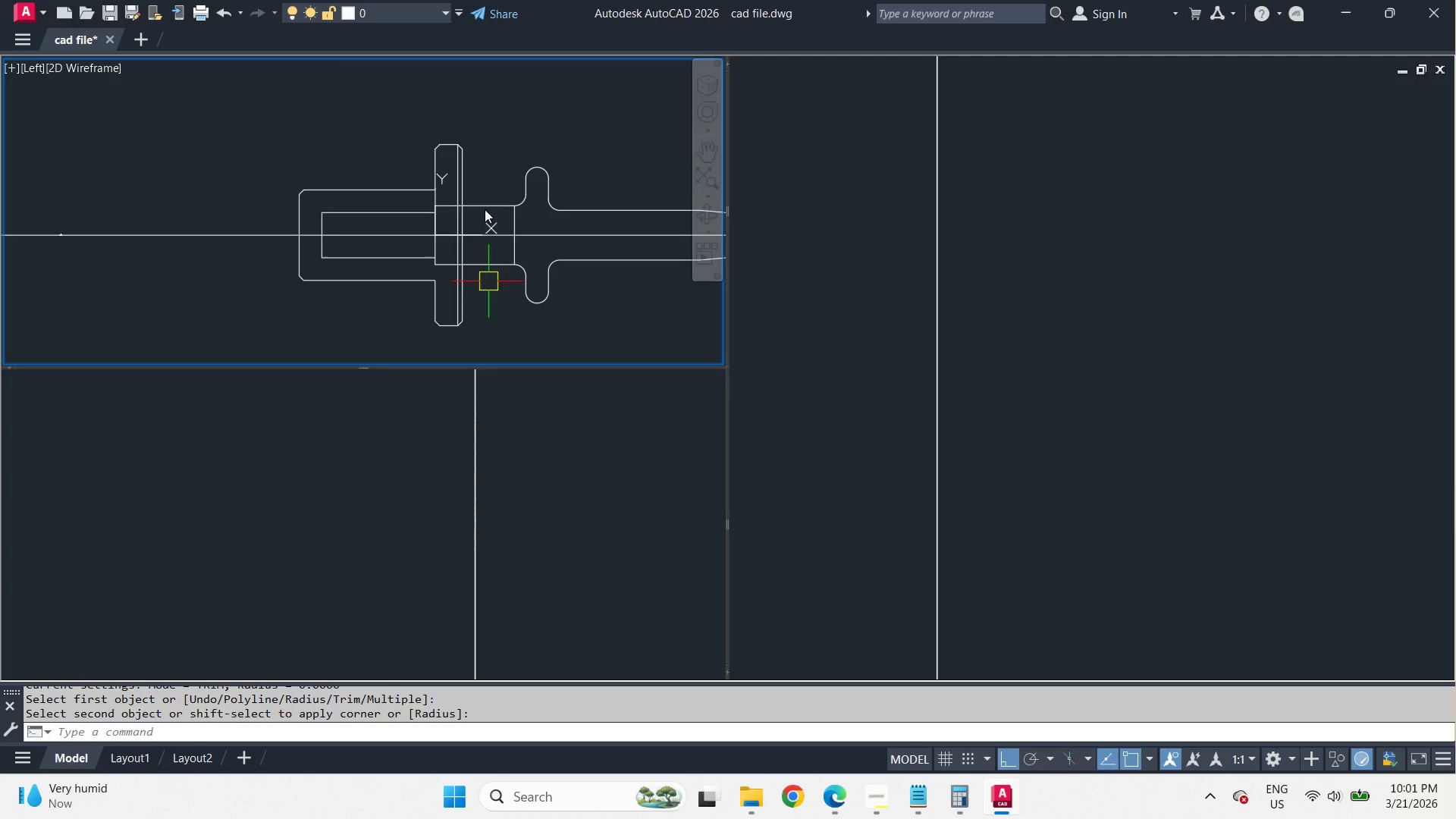 
scroll: coordinate [472, 149], scroll_direction: up, amount: 2.0
 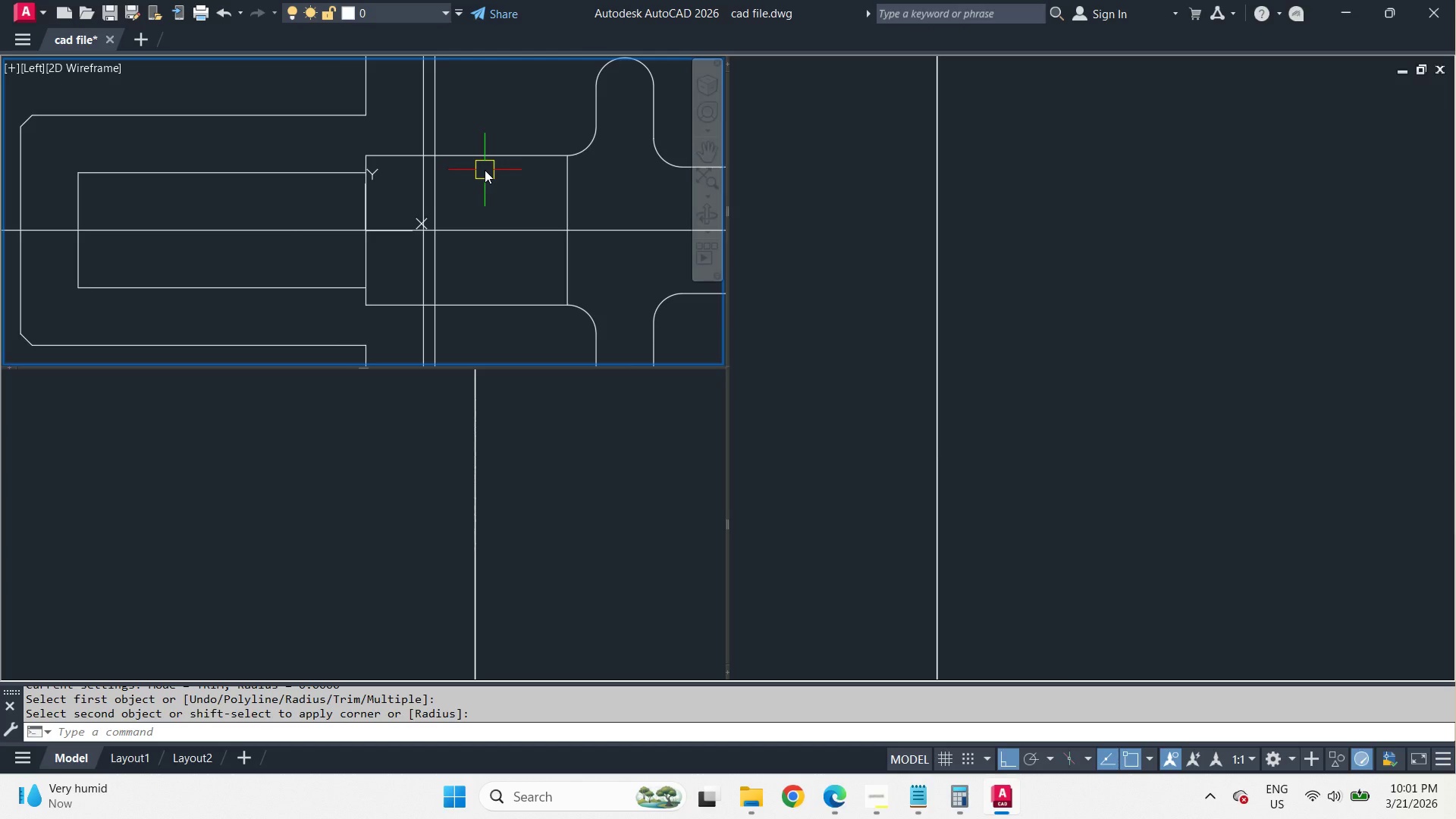 
wait(18.27)
 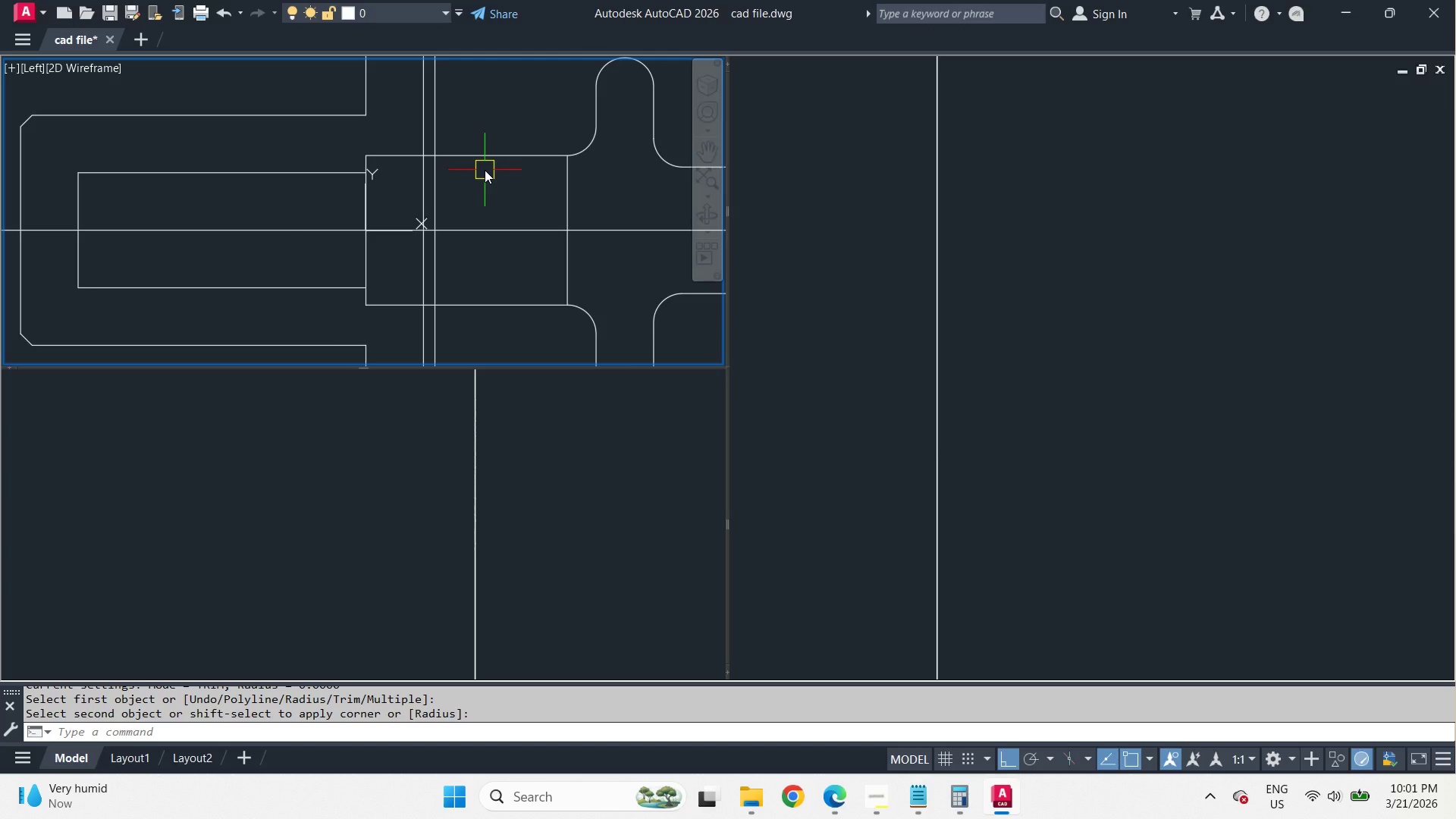 
scroll: coordinate [472, 170], scroll_direction: up, amount: 1.0
 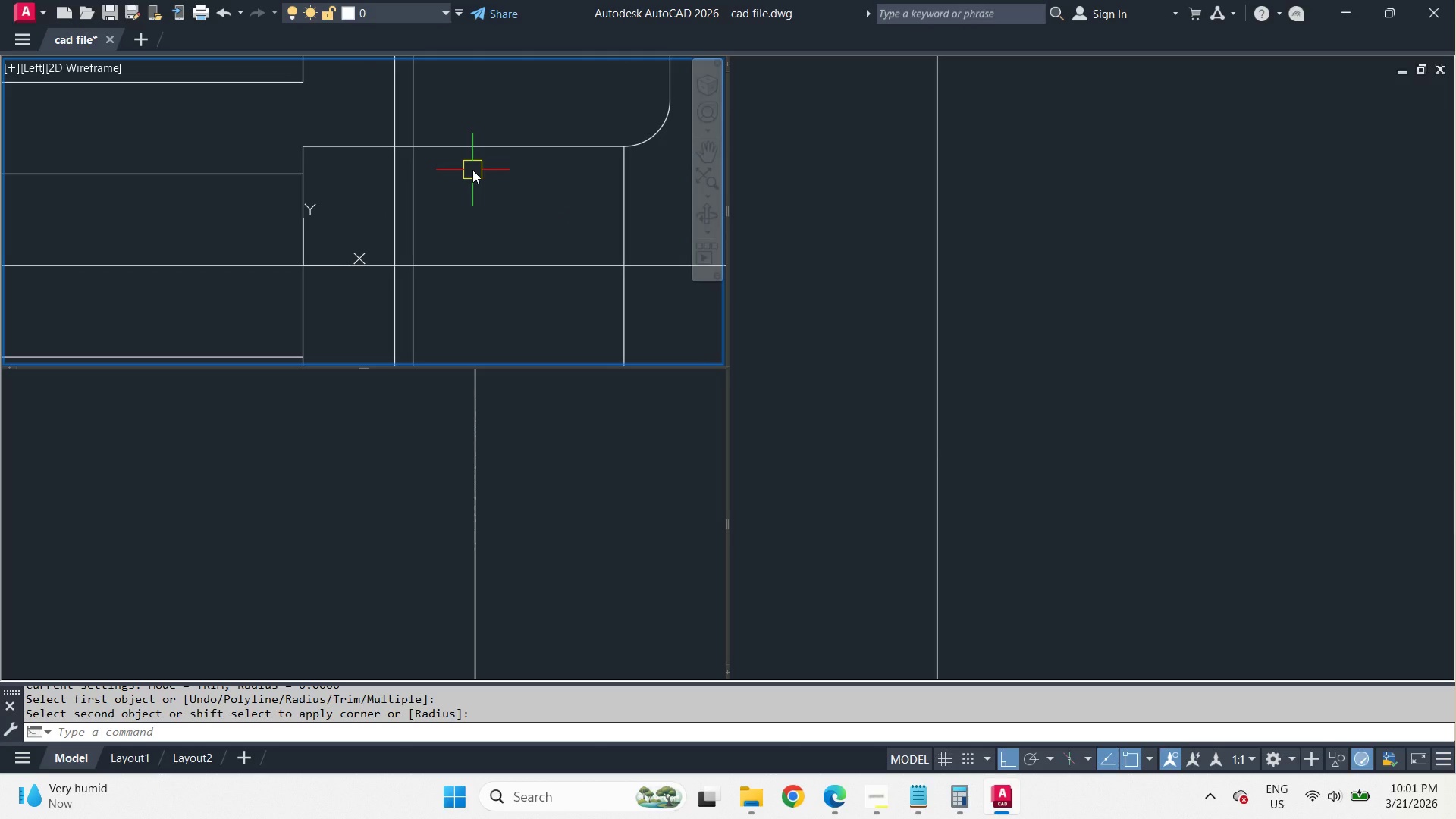 
key(O)
 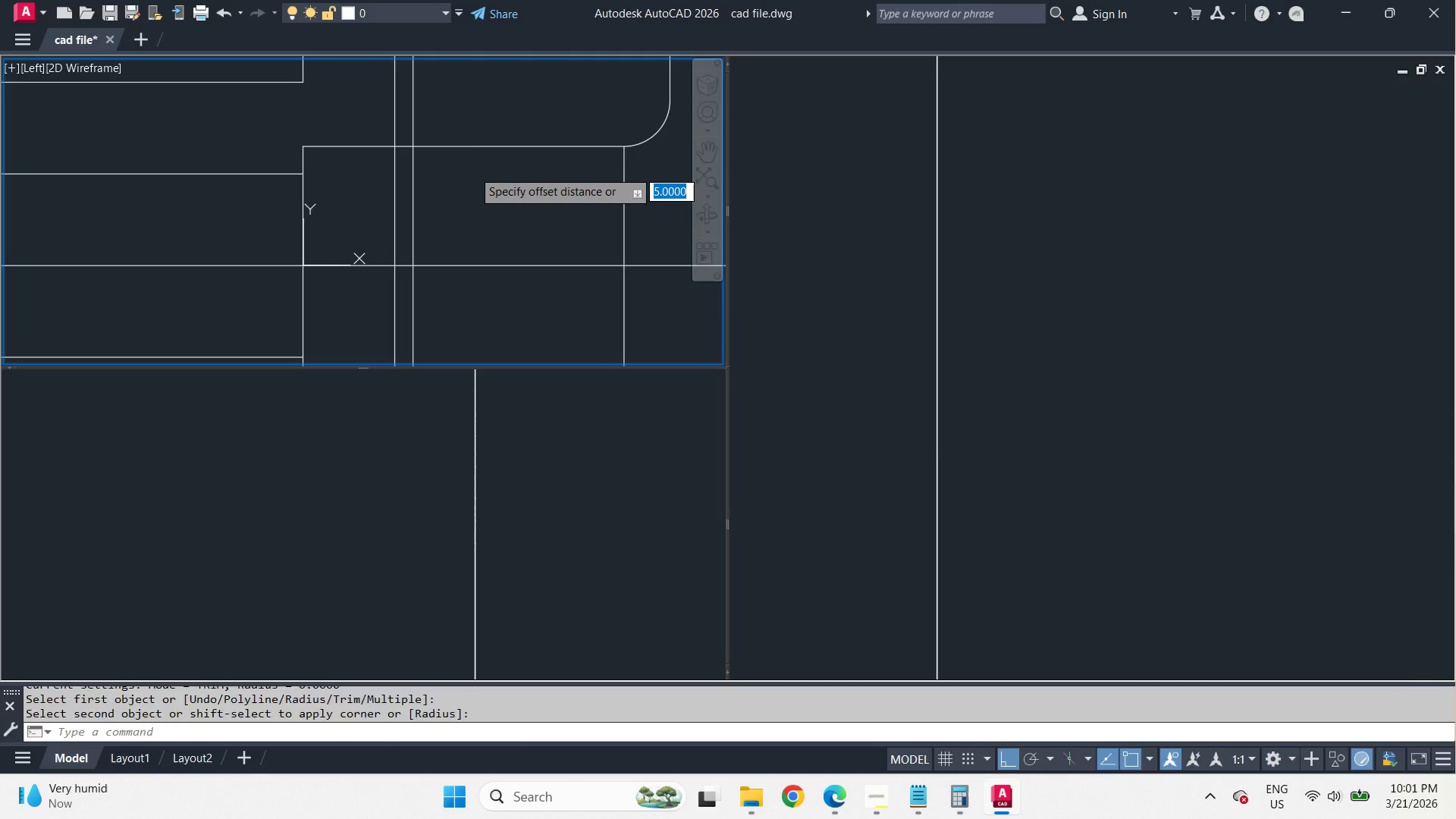 
key(Space)
 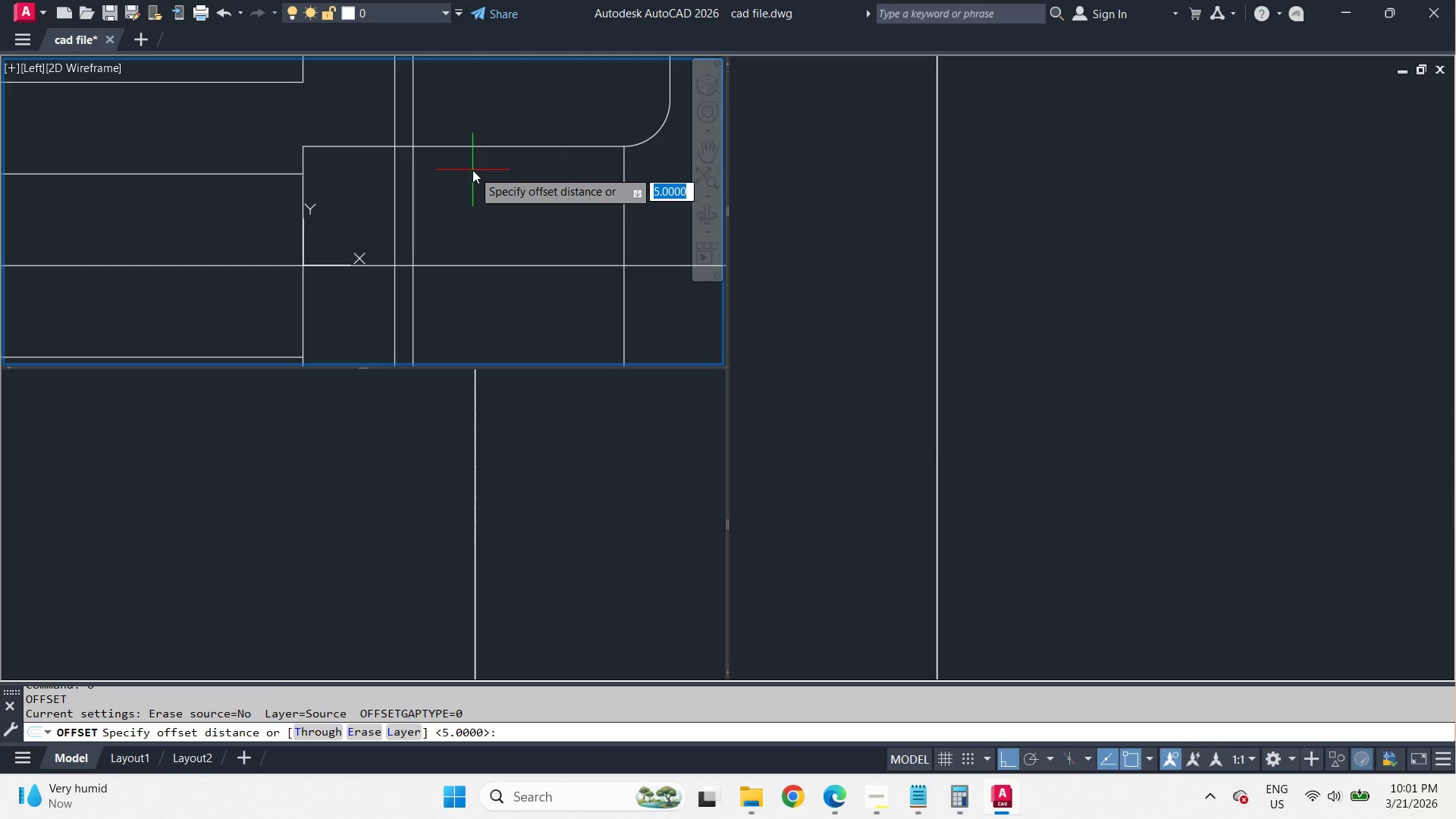 
key(1)
 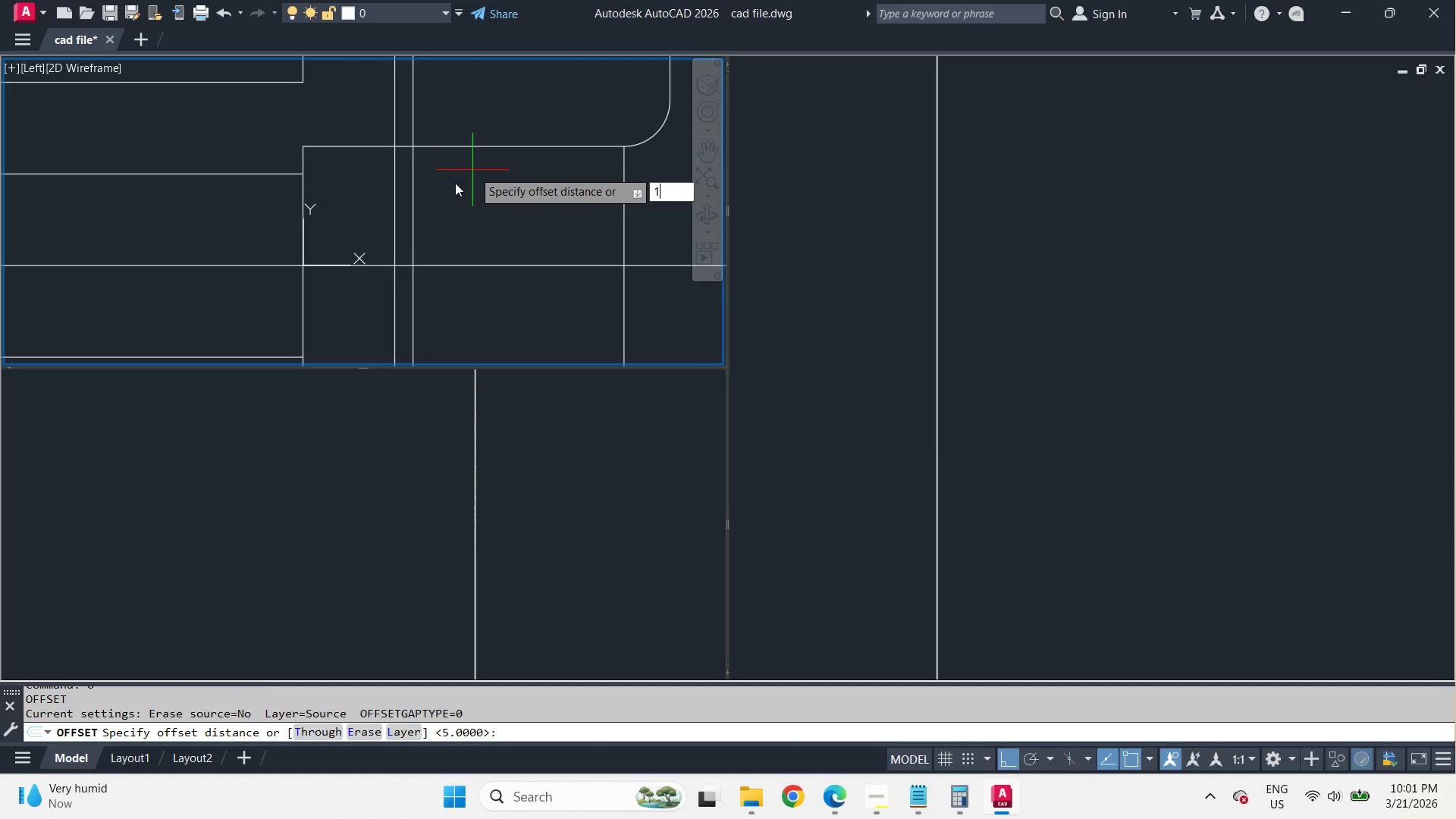 
key(Space)
 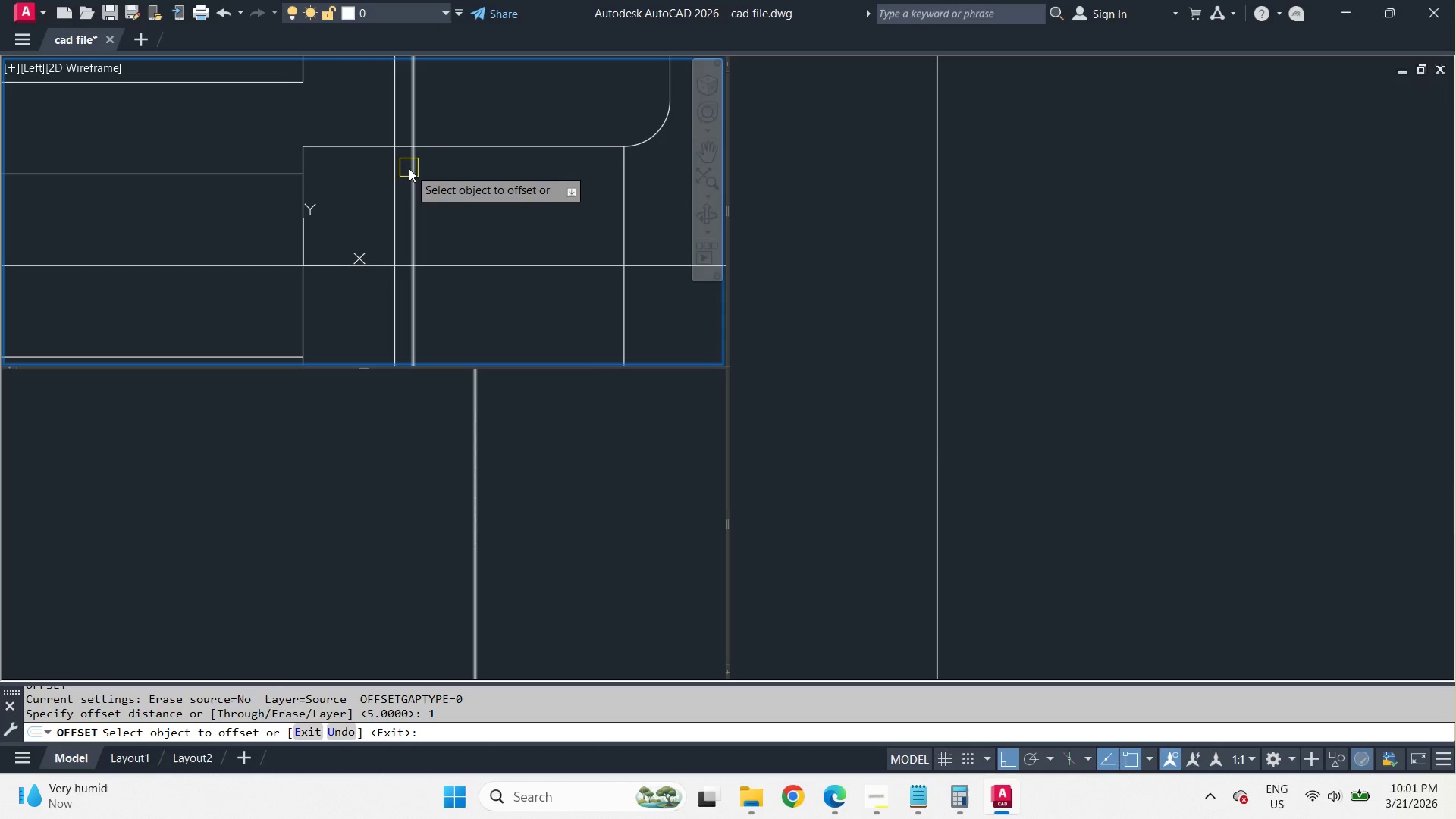 
left_click_drag(start_coordinate=[410, 168], to_coordinate=[438, 187])
 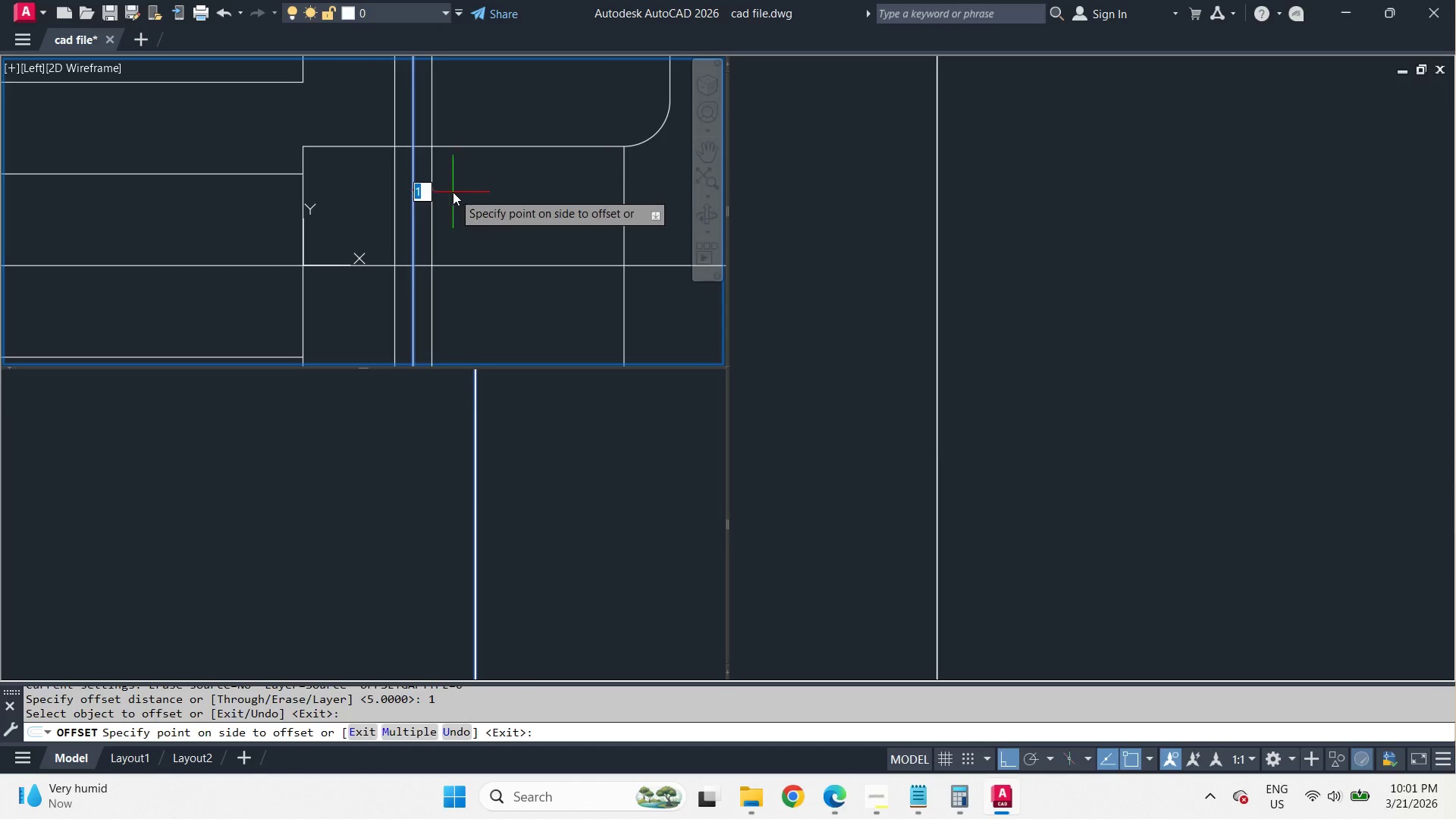 
left_click_drag(start_coordinate=[453, 192], to_coordinate=[485, 208])
 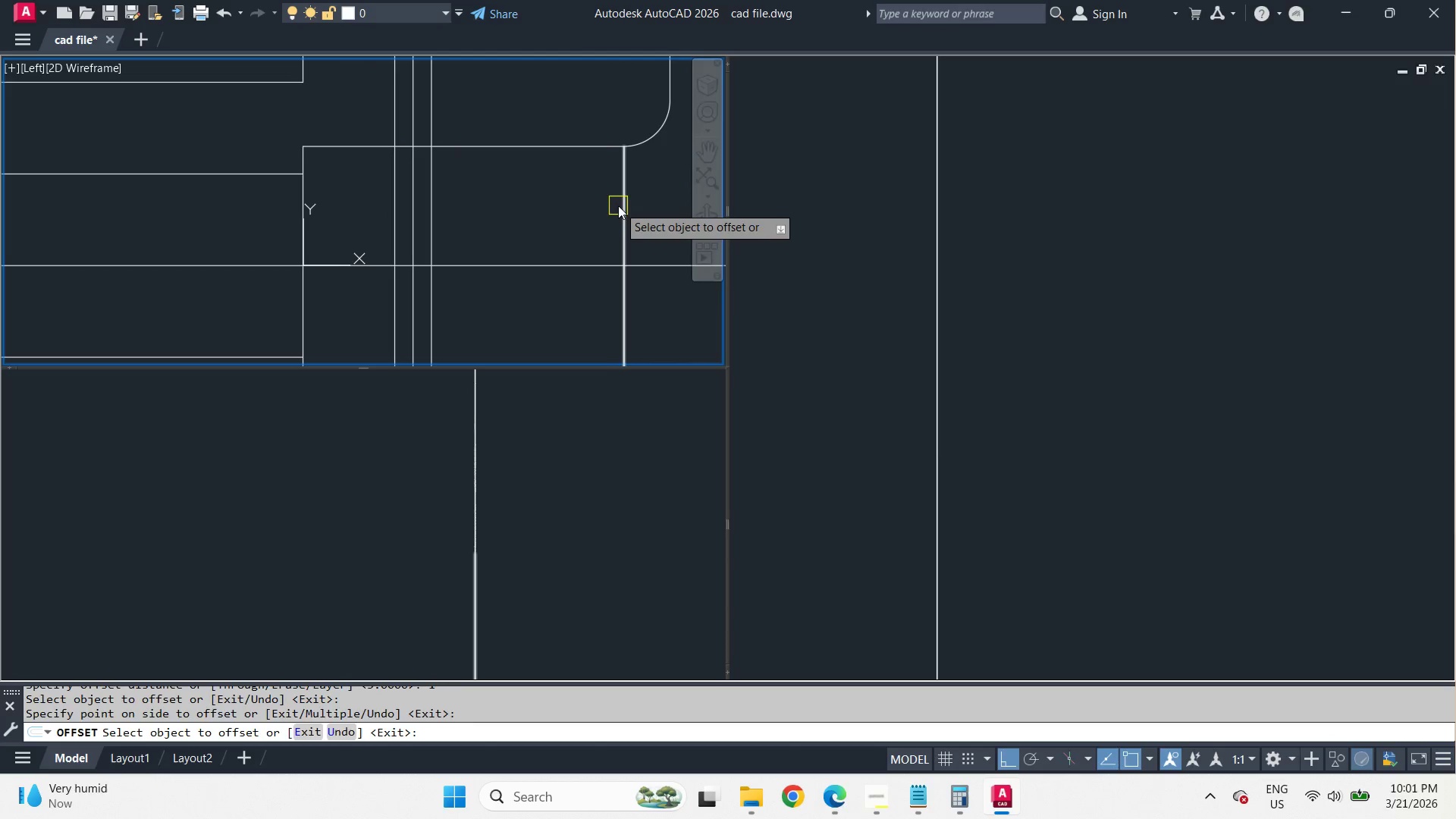 
left_click_drag(start_coordinate=[620, 206], to_coordinate=[613, 204])
 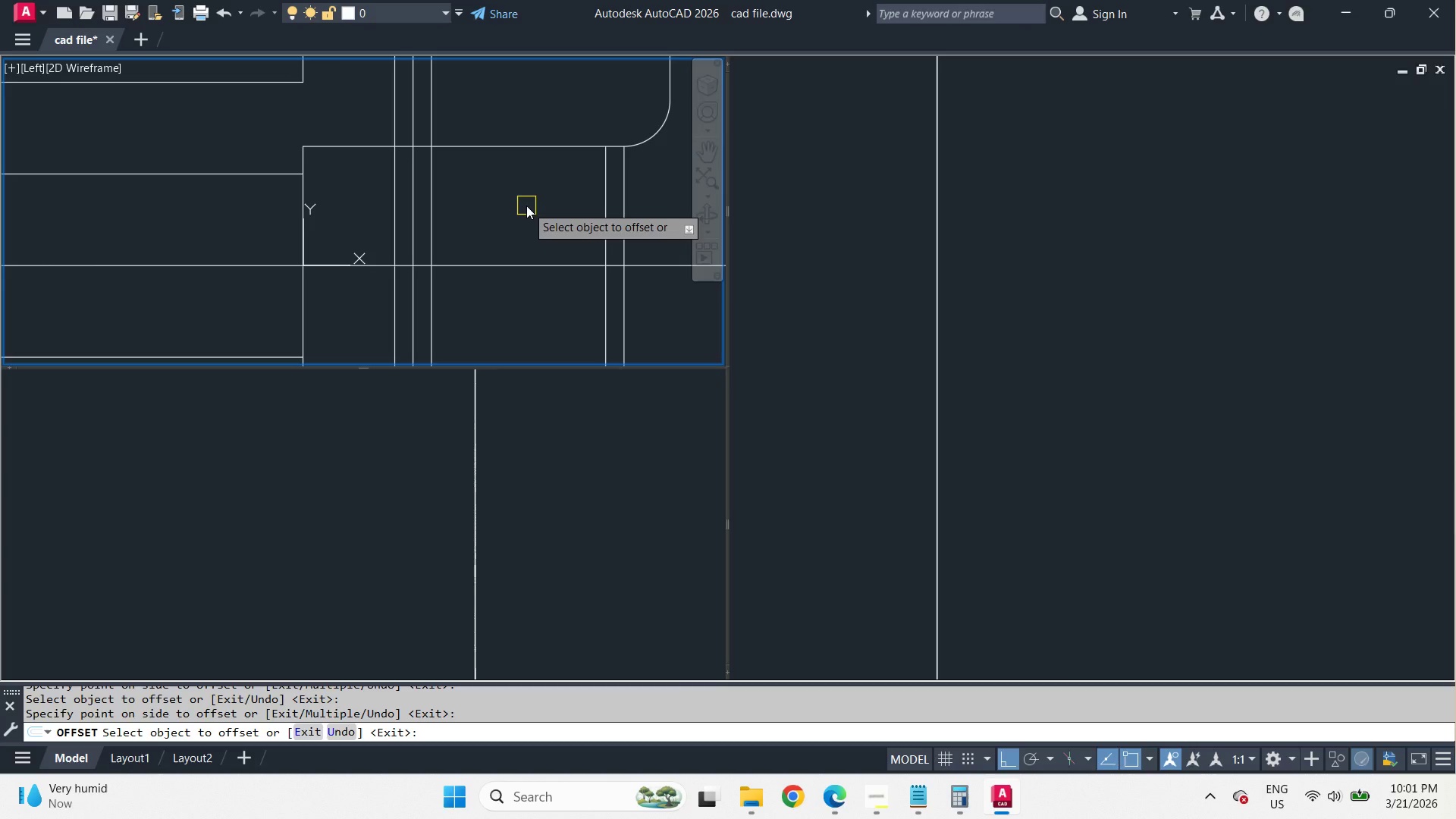 
key(Space)
 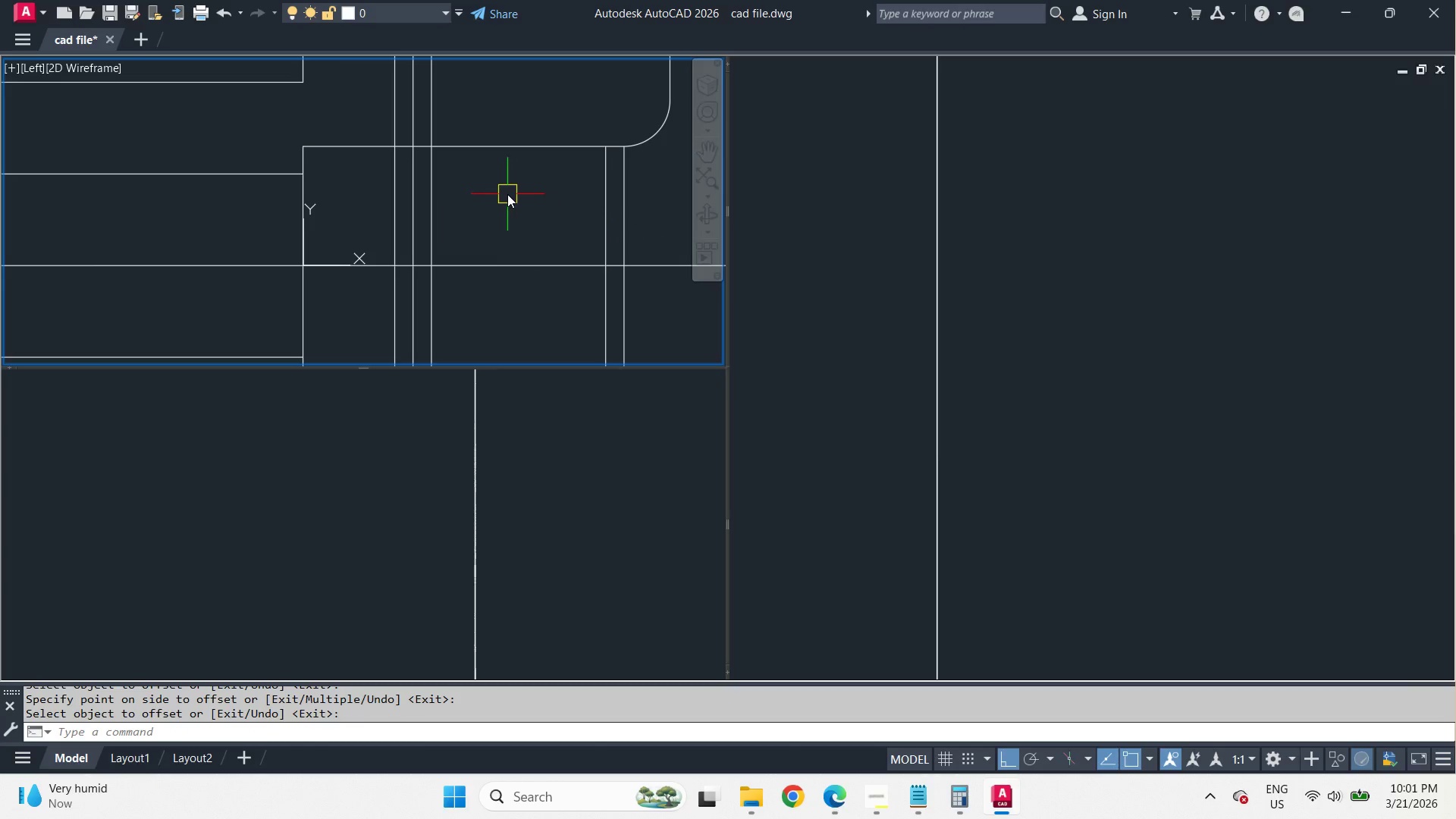 
key(D)
 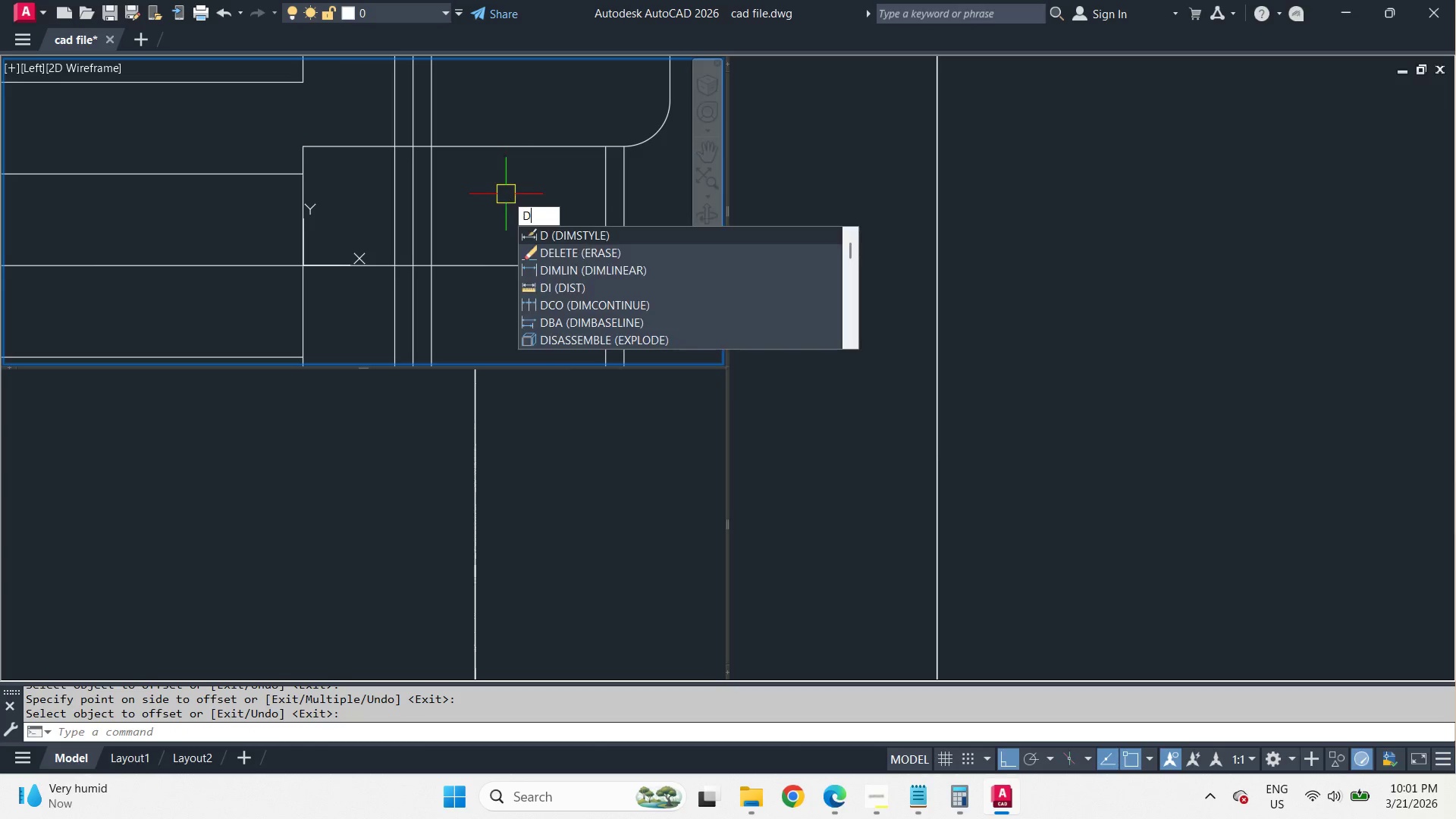 
key(I)
 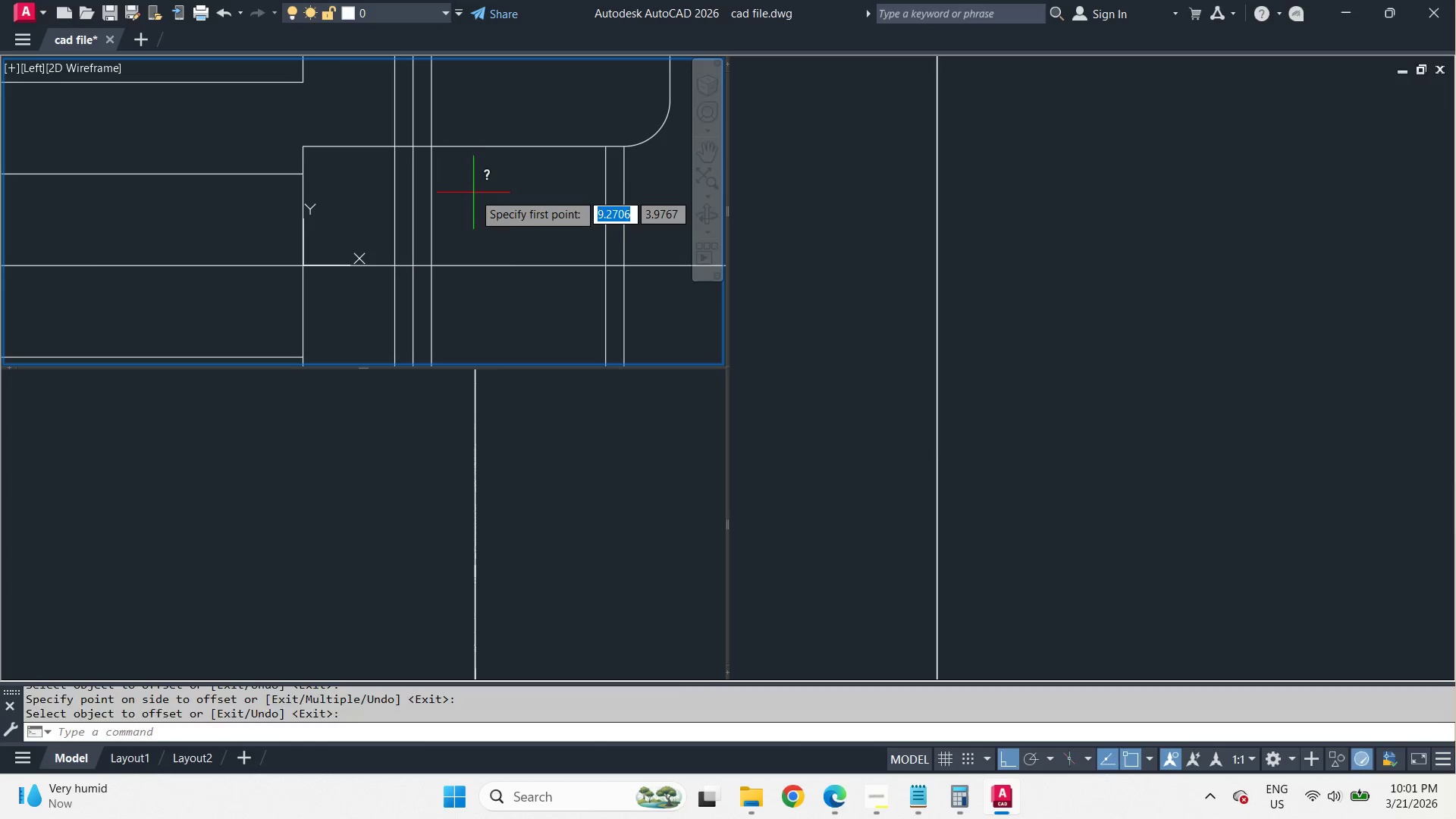 
key(Space)
 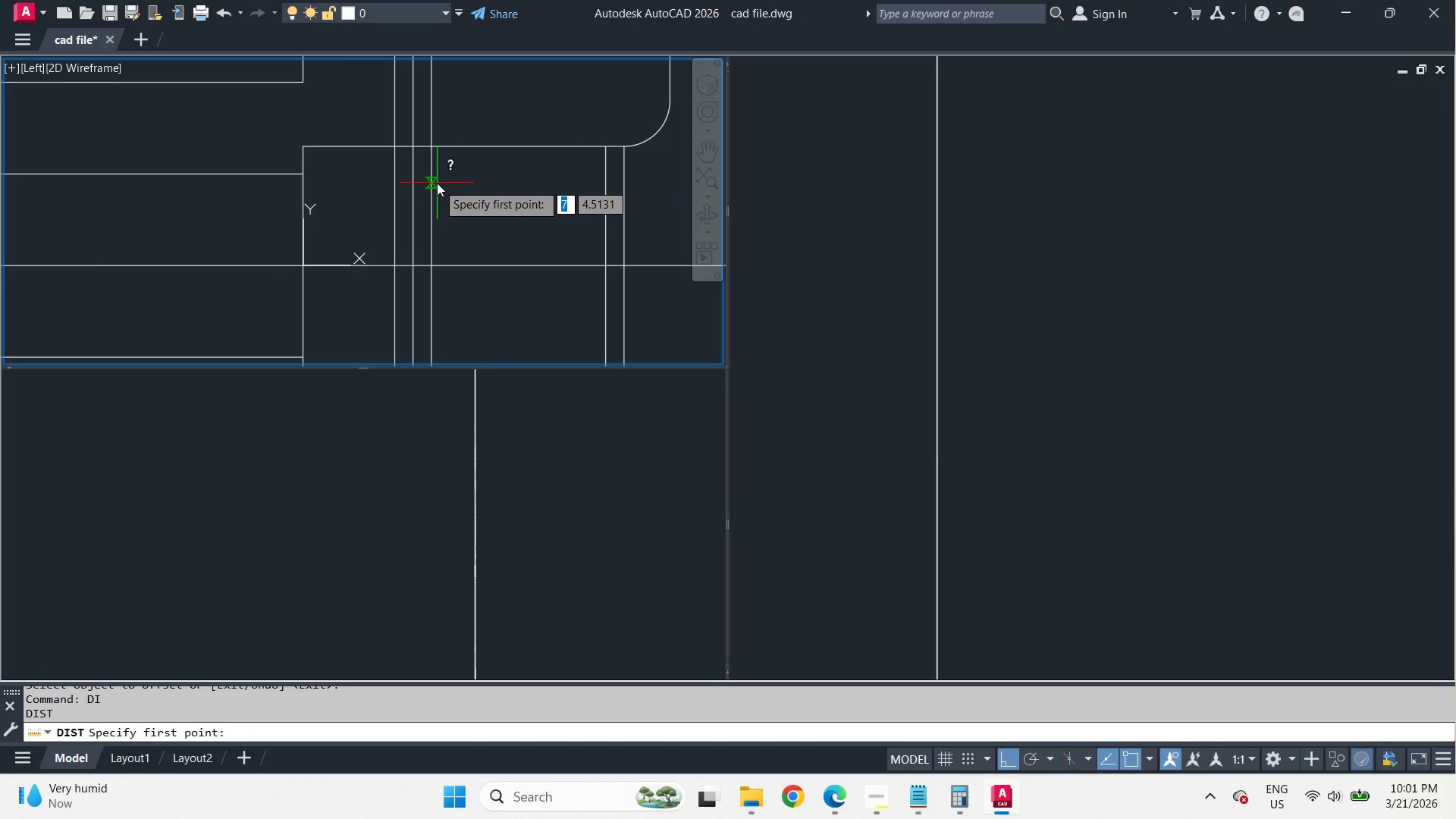 
left_click([437, 183])
 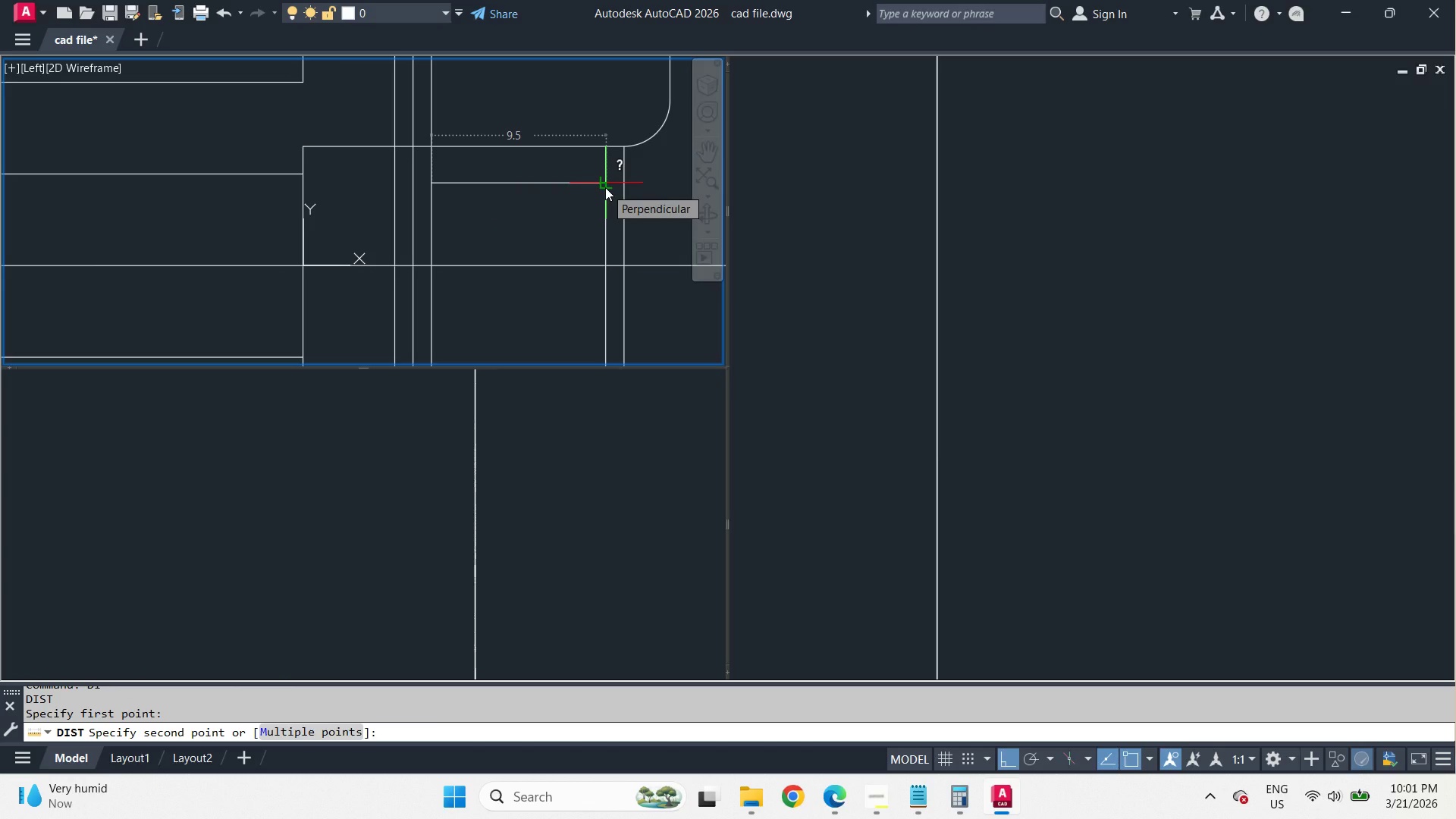 
key(Escape)
 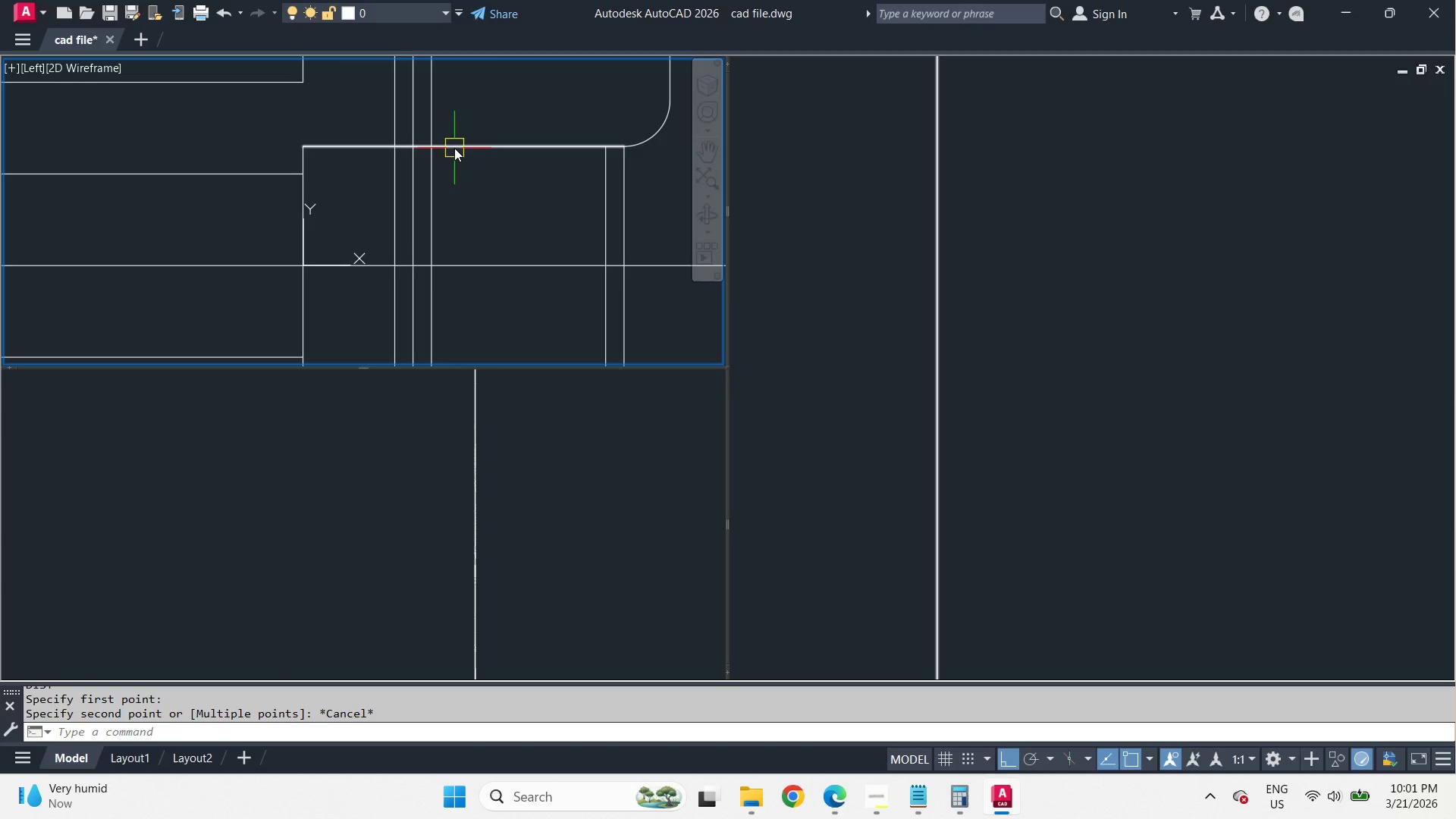 
scroll: coordinate [453, 148], scroll_direction: up, amount: 1.0
 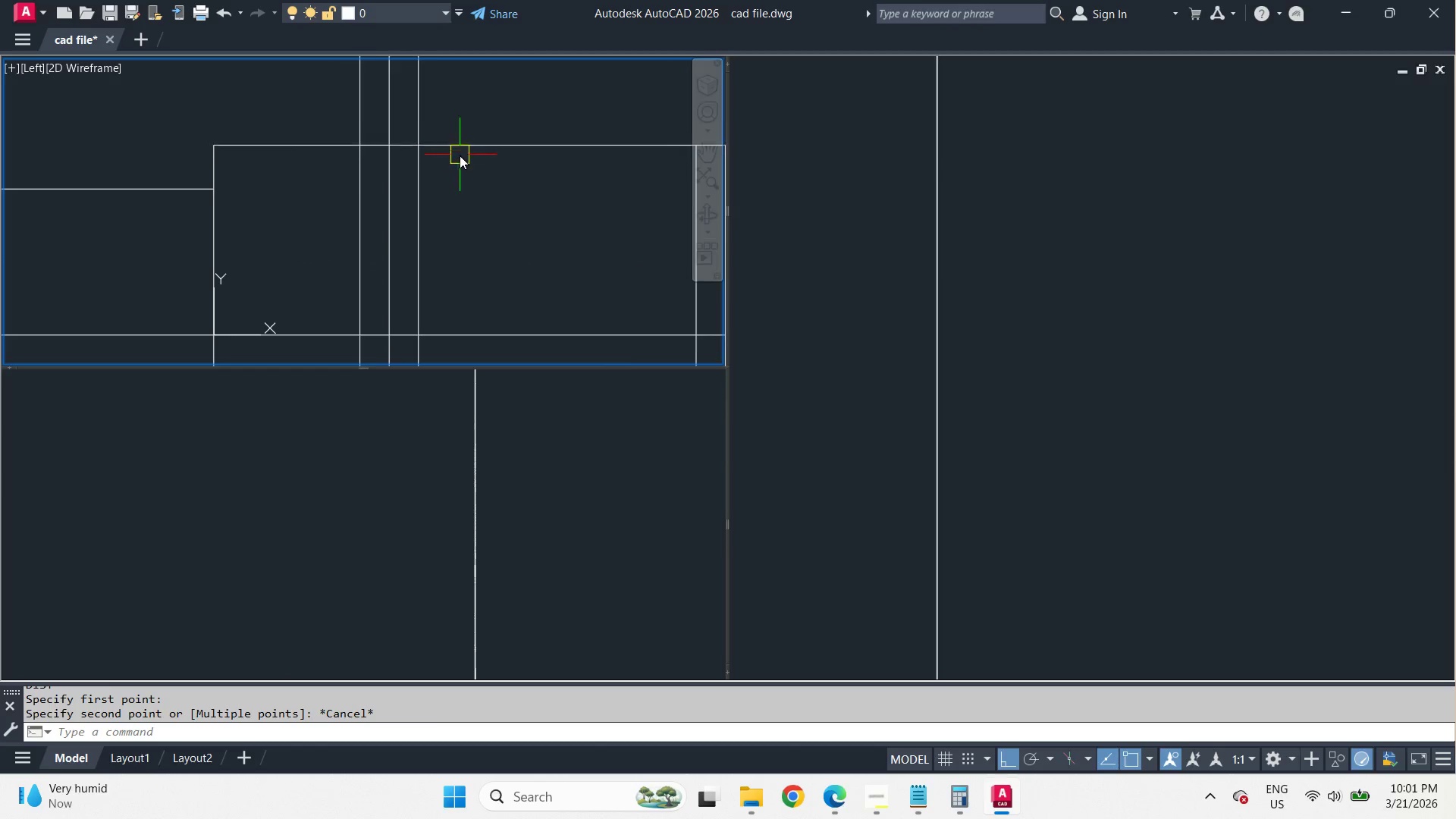 
scroll: coordinate [485, 173], scroll_direction: down, amount: 2.0
 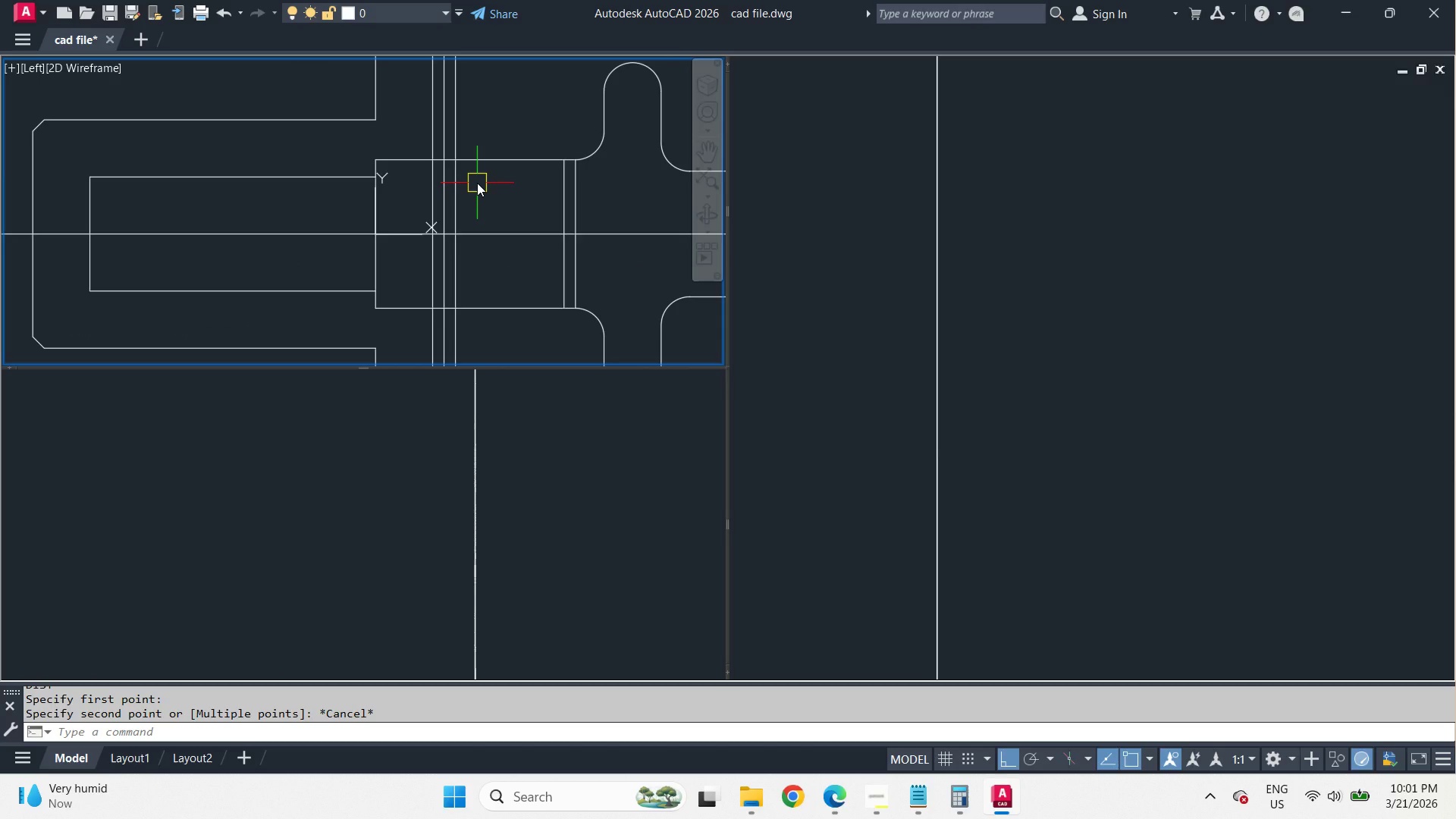 
wait(10.56)
 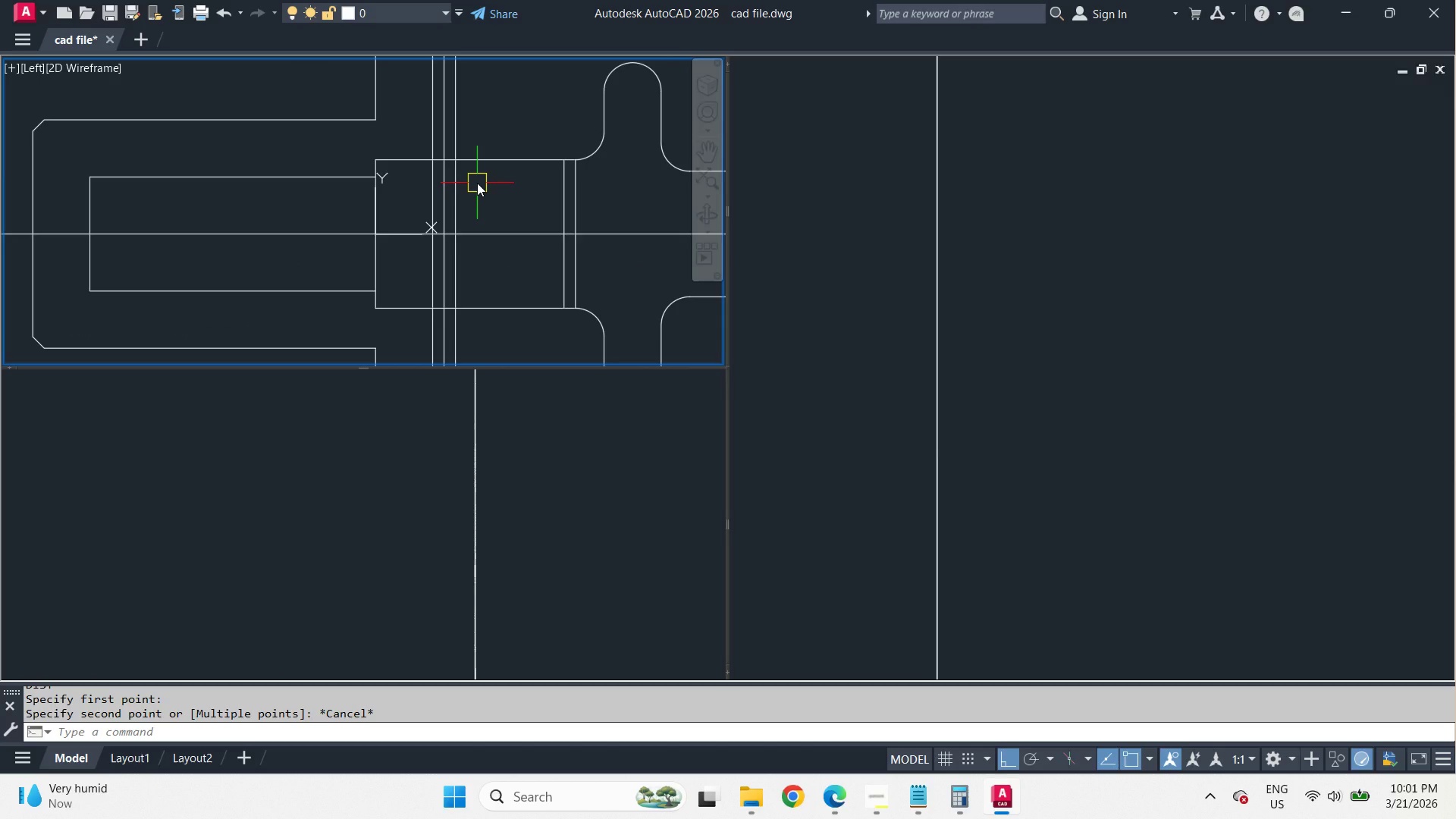 
key(O)
 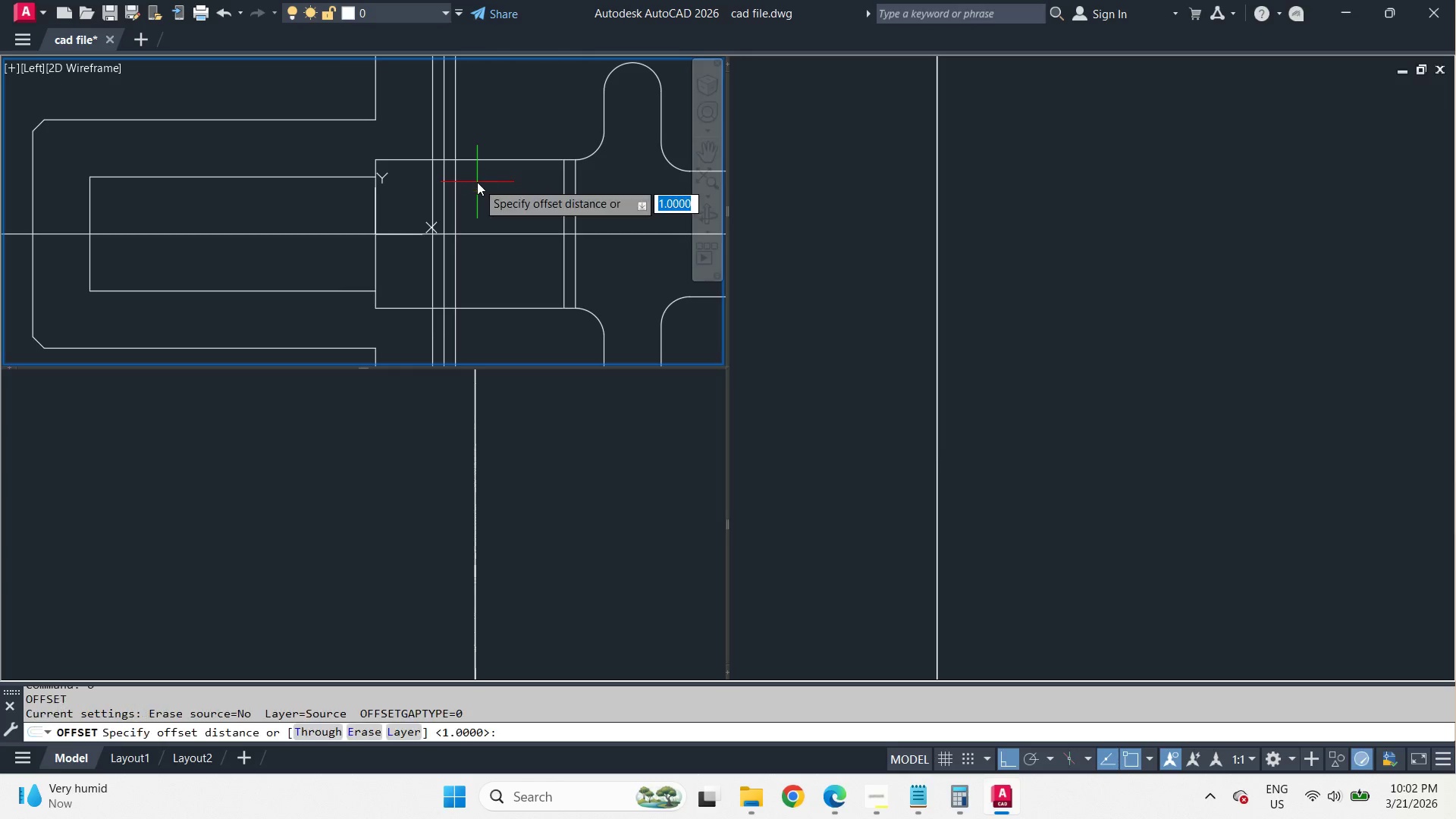 
key(Space)
 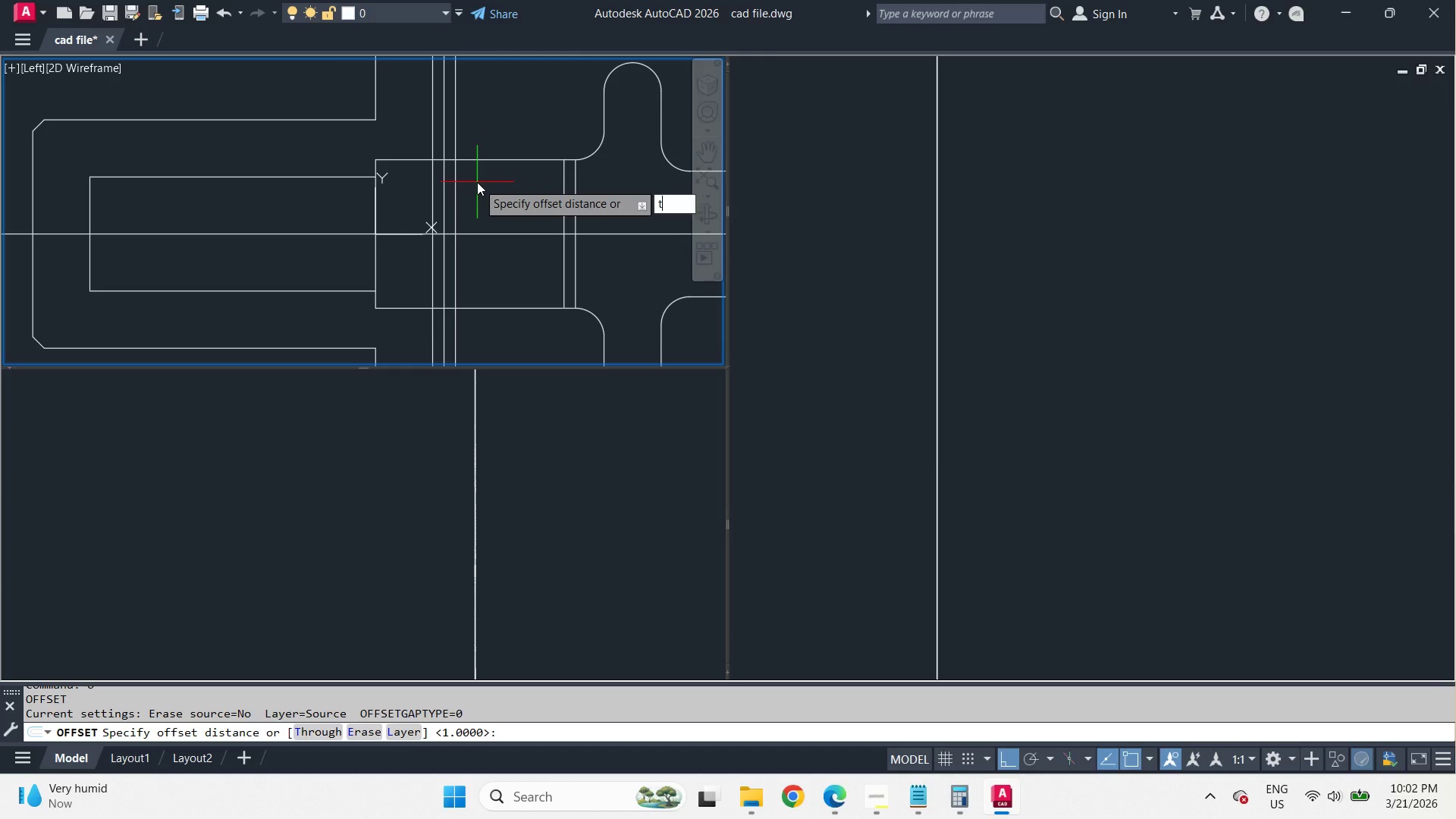 
key(T)
 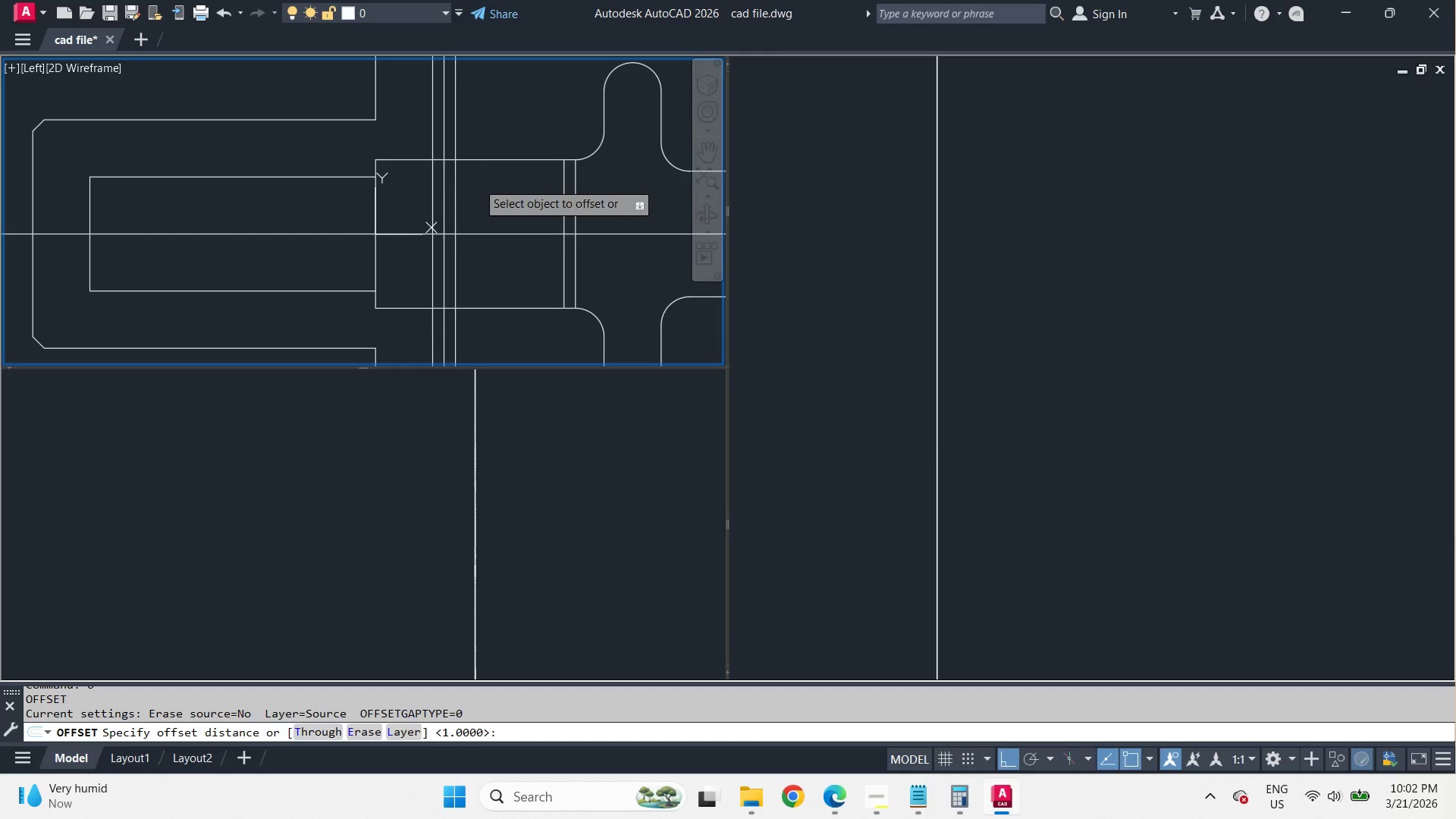 
key(Space)
 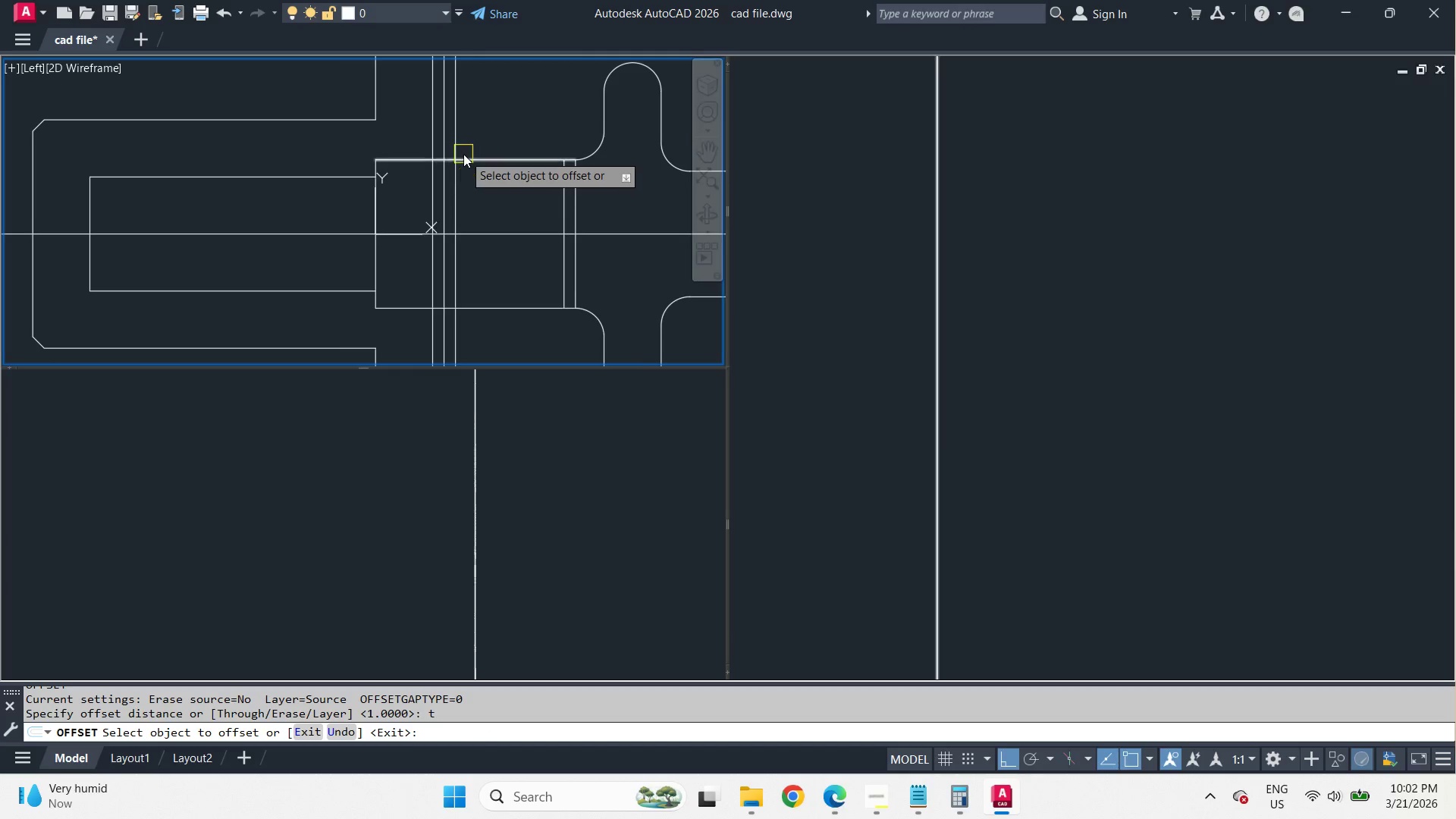 
scroll: coordinate [463, 154], scroll_direction: up, amount: 2.0
 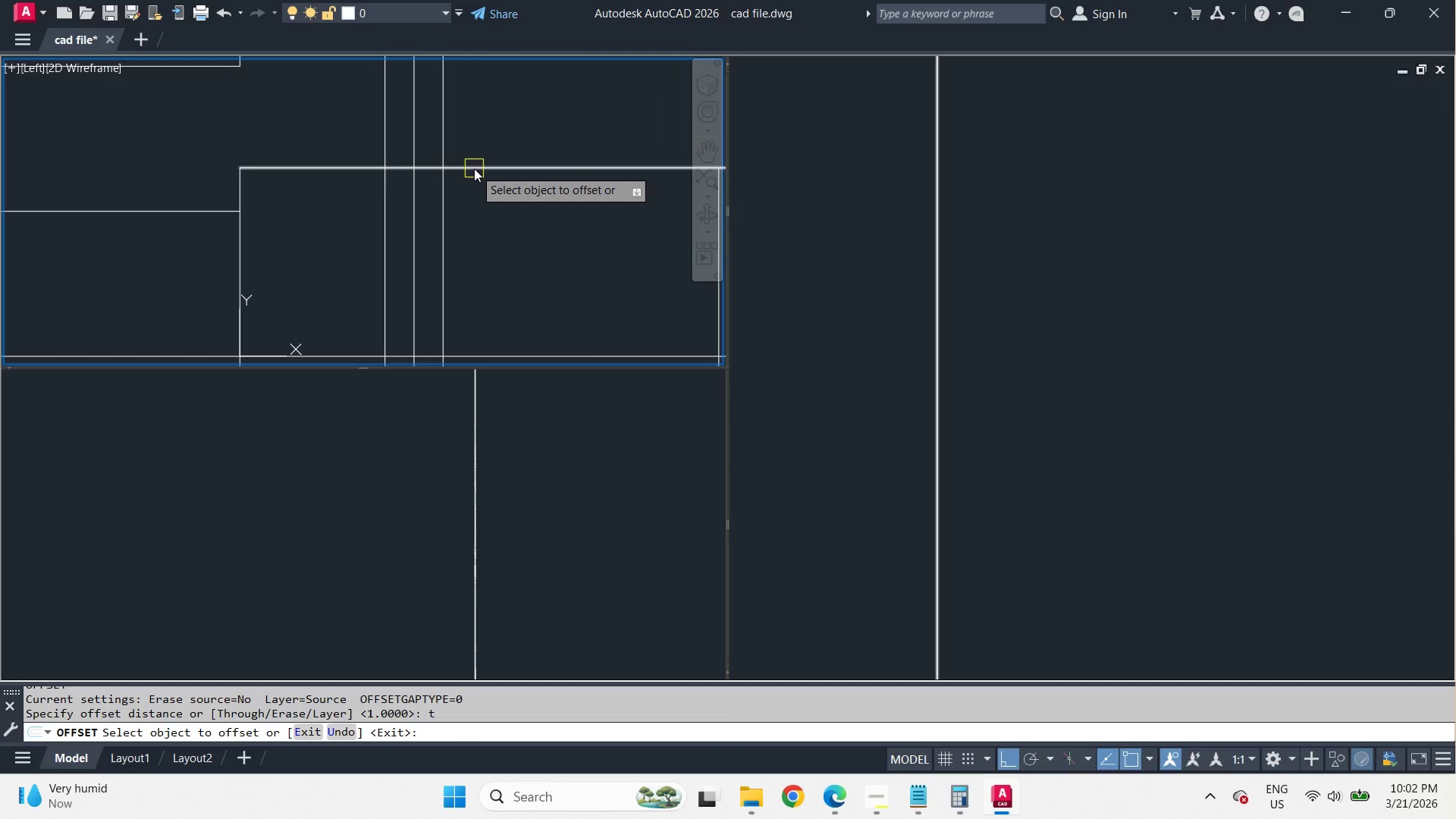 
left_click([474, 168])
 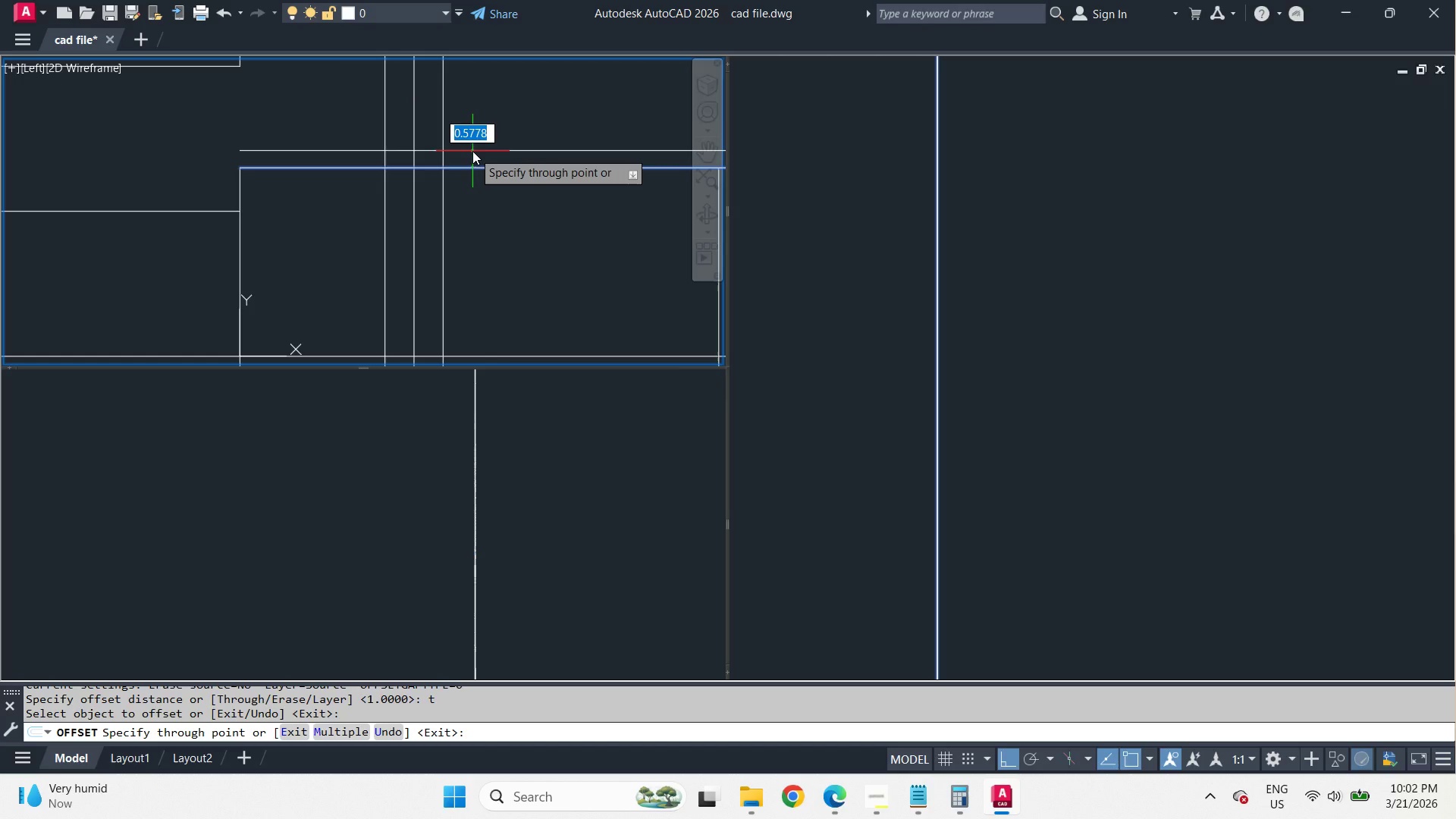 
key(Escape)
 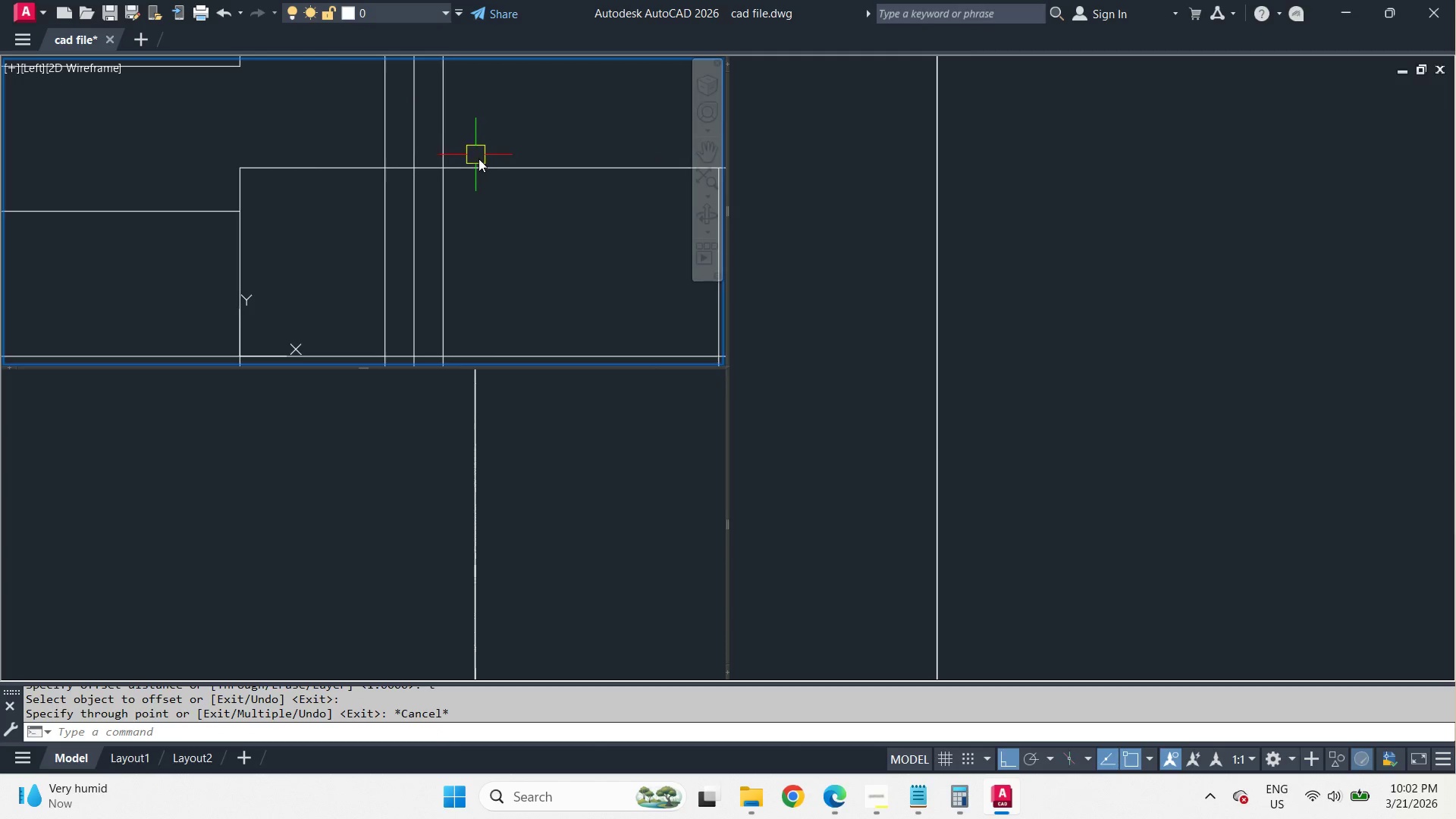 
scroll: coordinate [482, 164], scroll_direction: down, amount: 3.0
 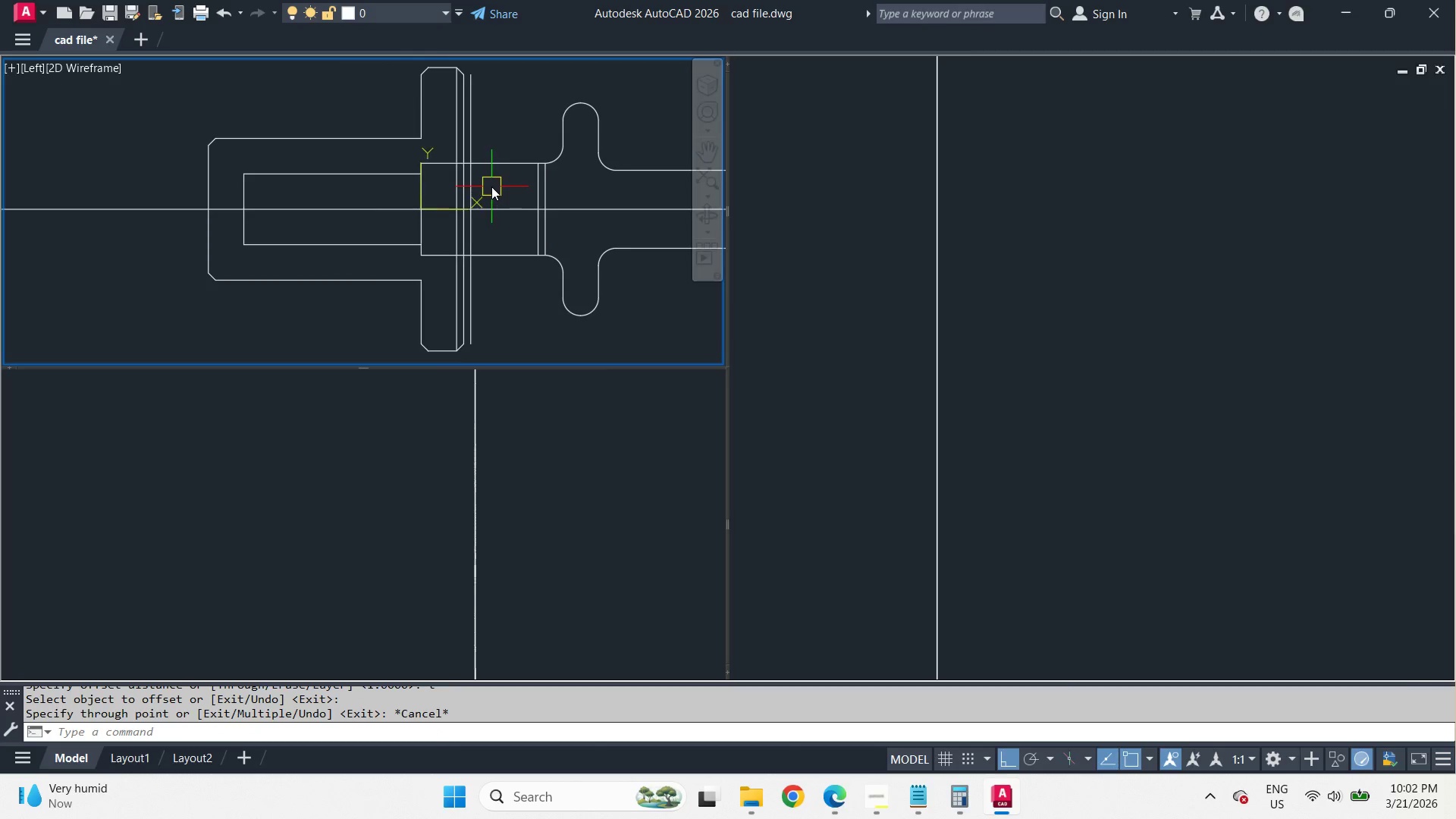 
scroll: coordinate [490, 185], scroll_direction: up, amount: 2.0
 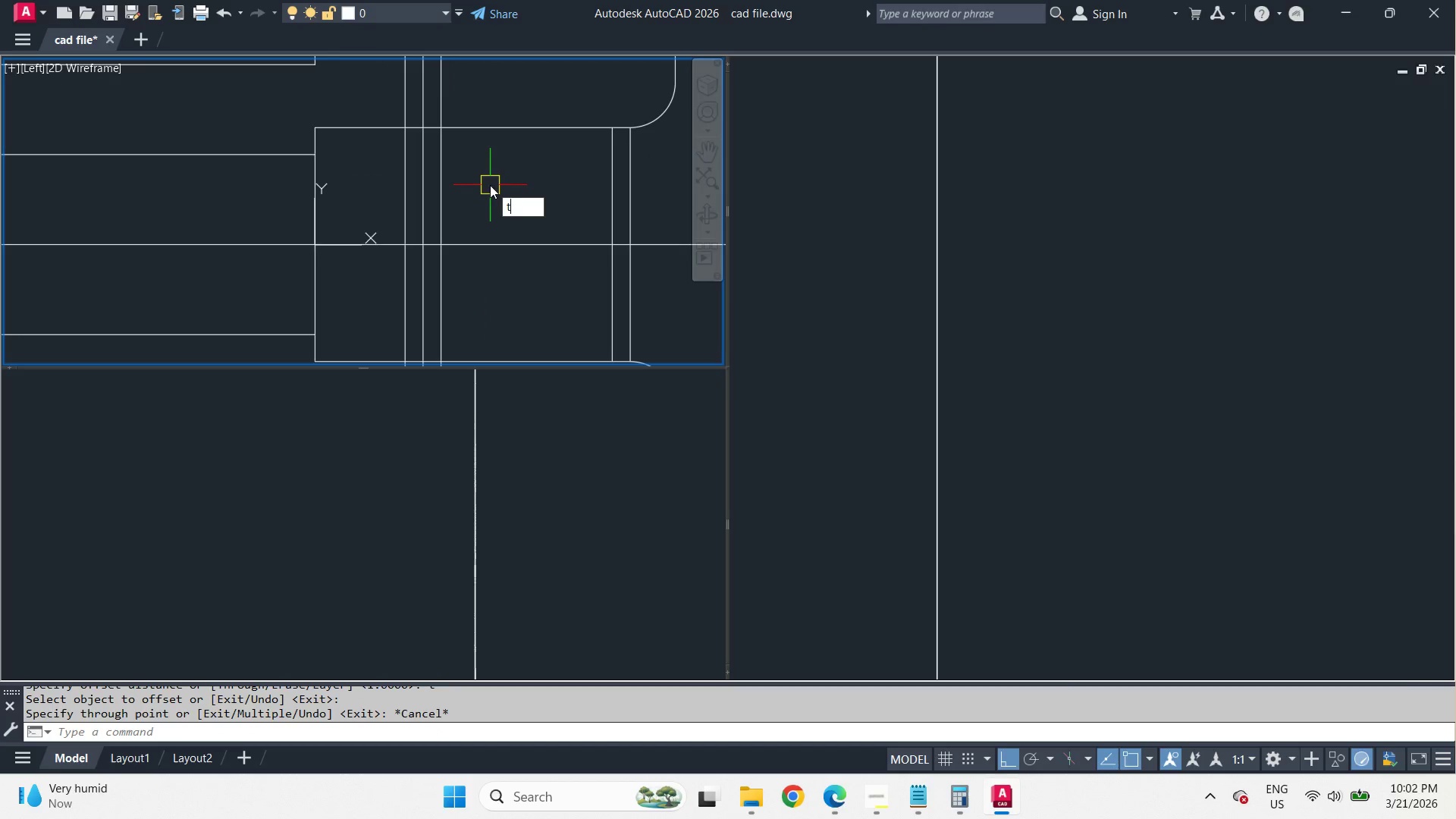 
type(tr )
 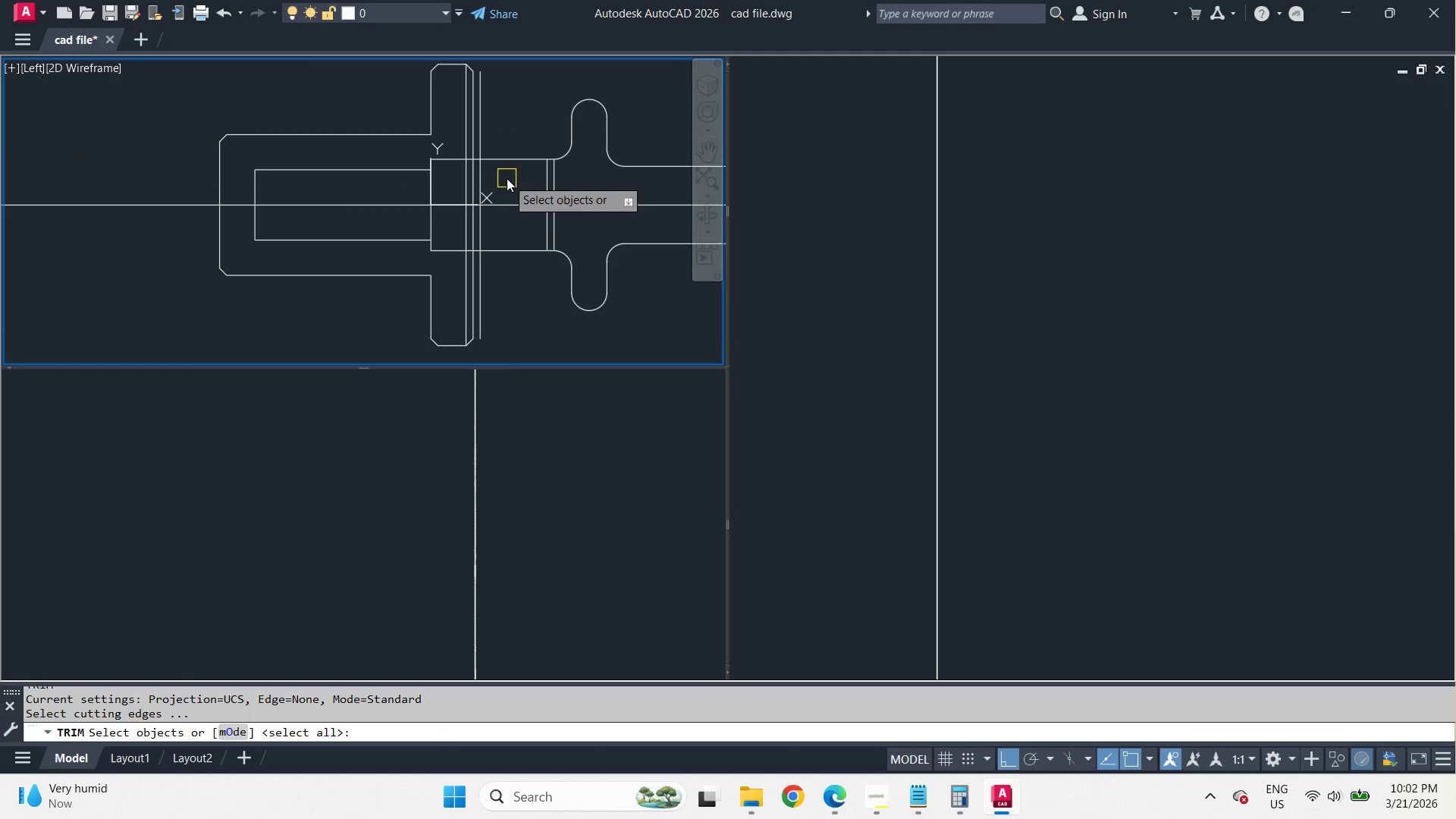 
scroll: coordinate [507, 178], scroll_direction: down, amount: 2.0
 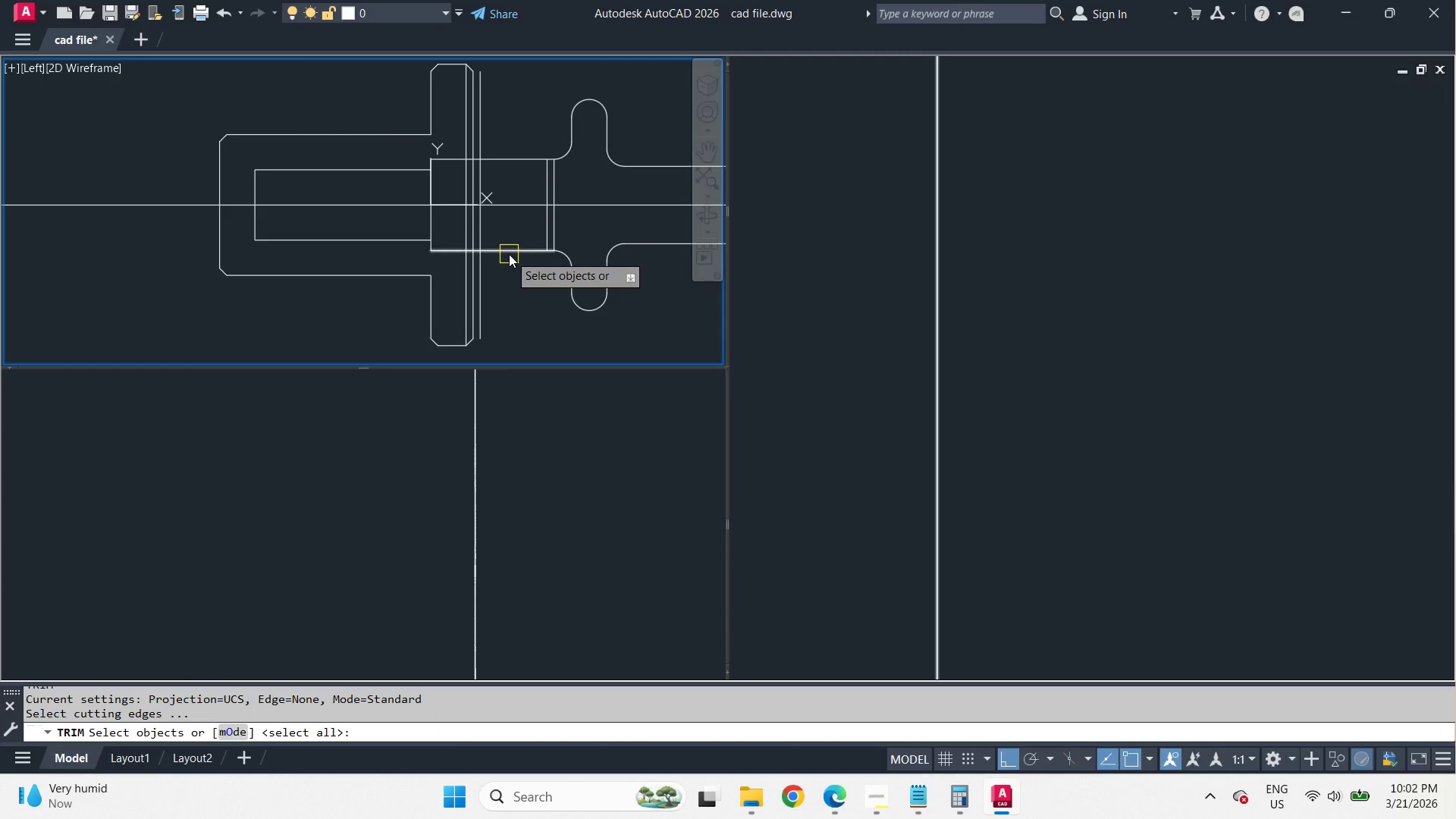 
left_click([509, 254])
 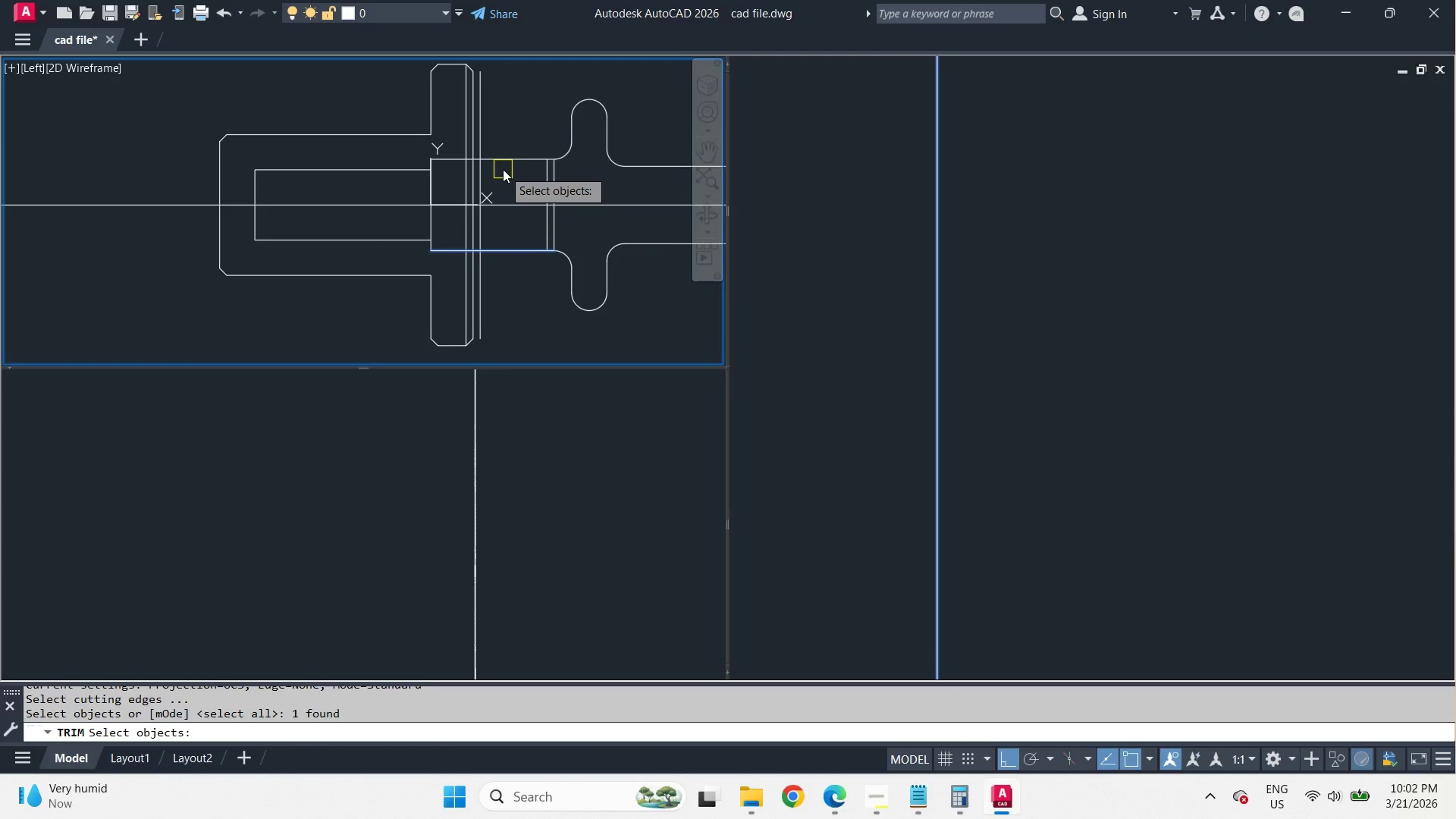 
left_click([503, 168])
 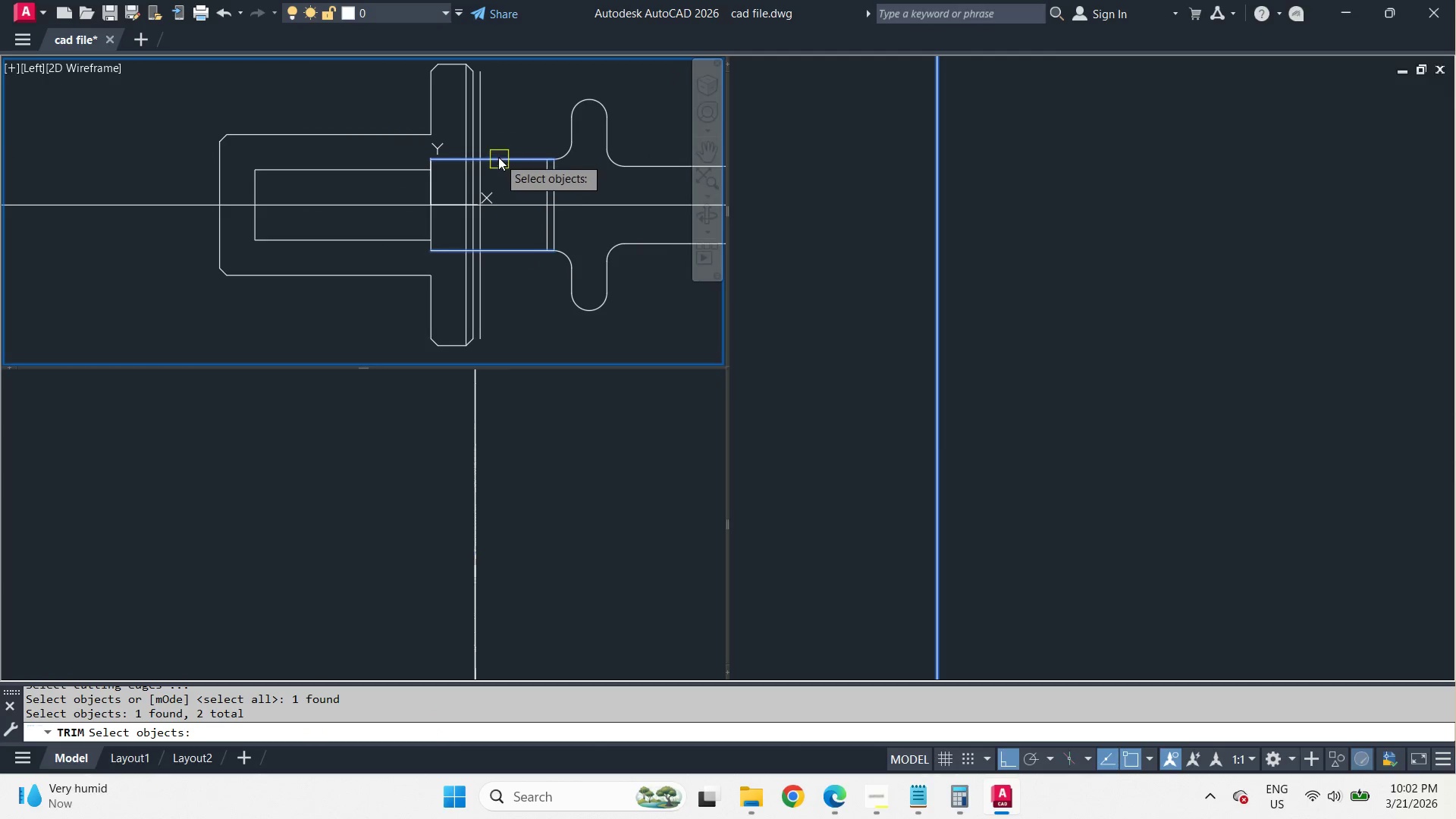 
key(Space)
 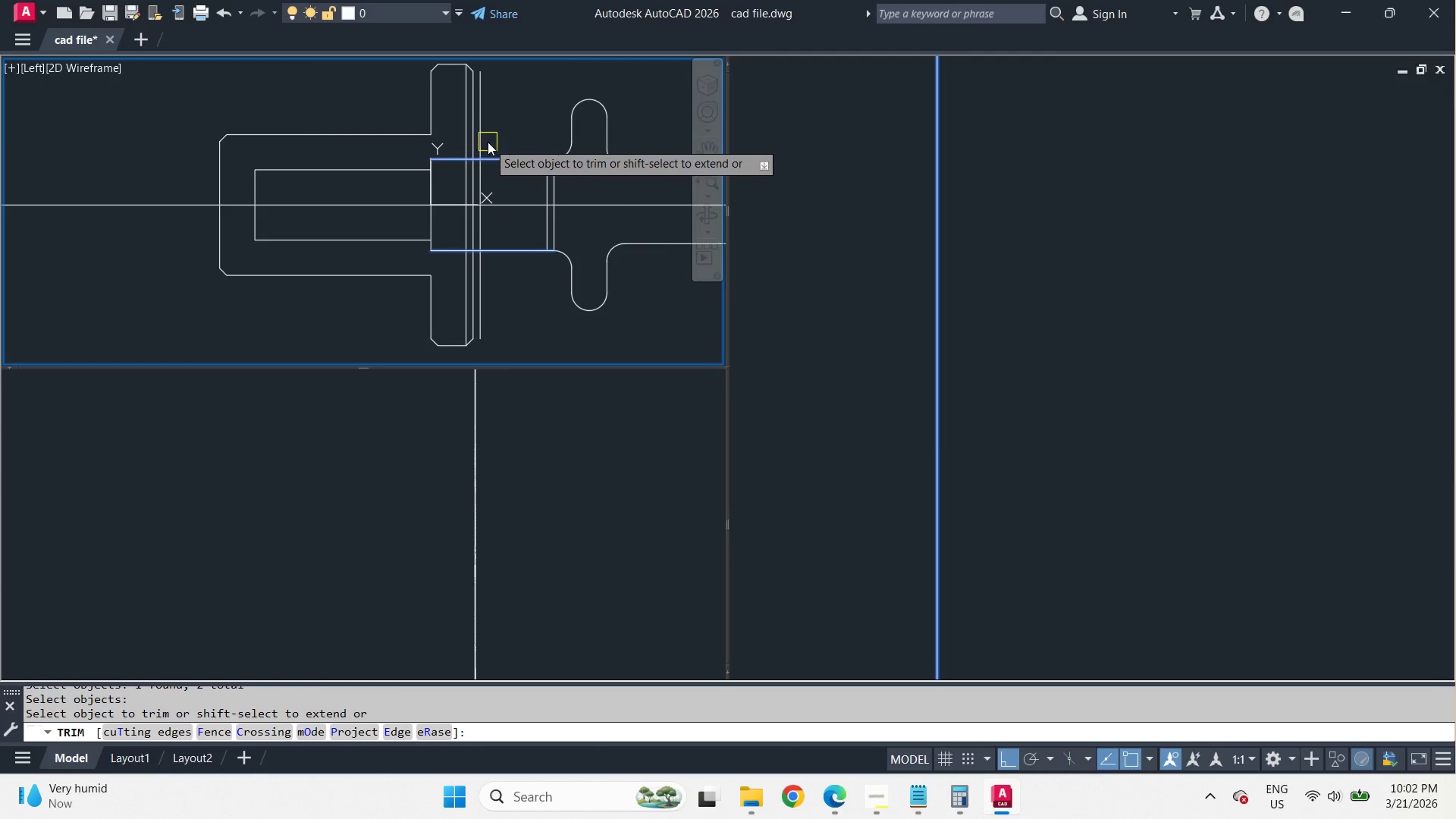 
left_click([488, 142])
 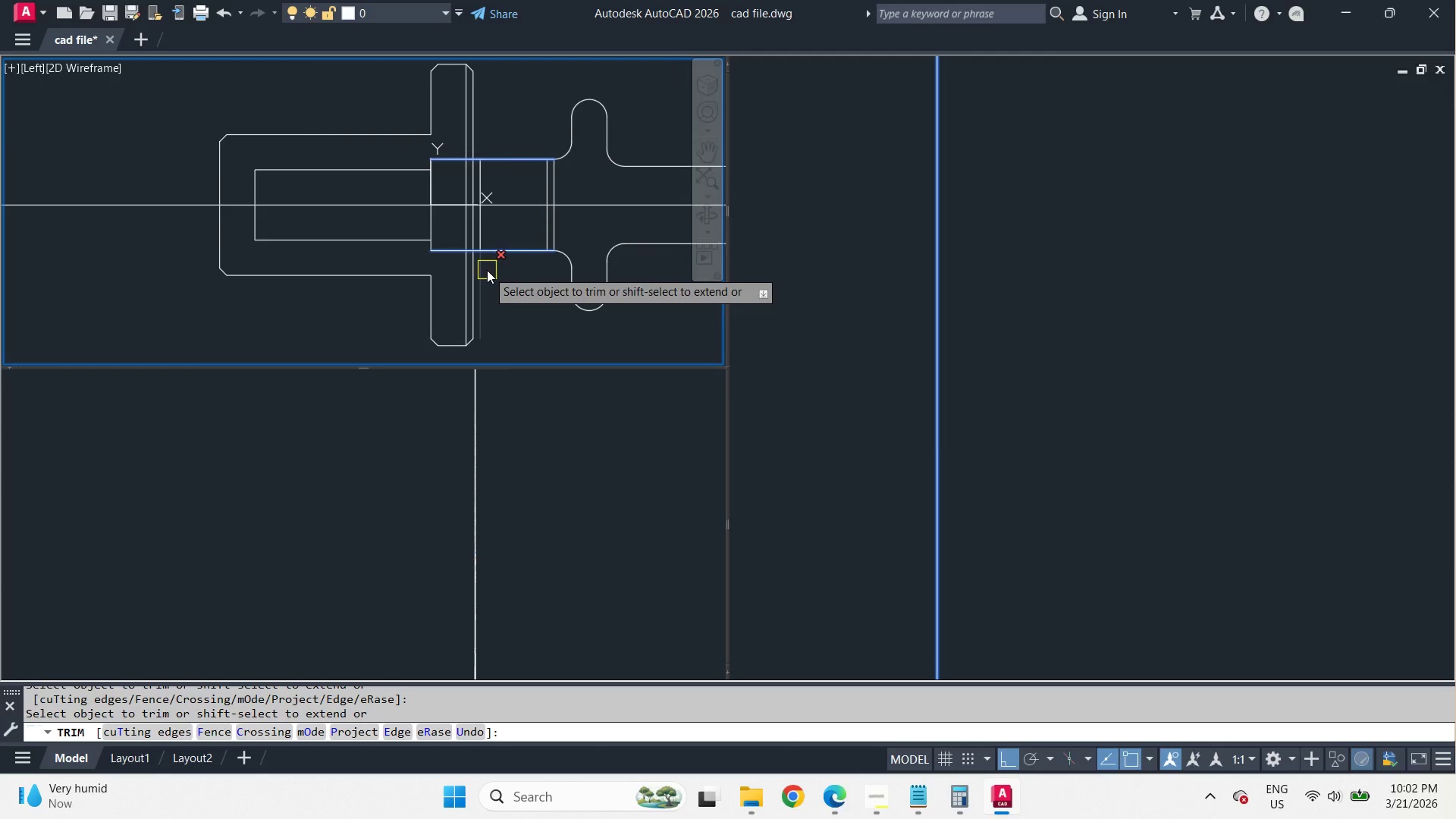 
left_click([487, 271])
 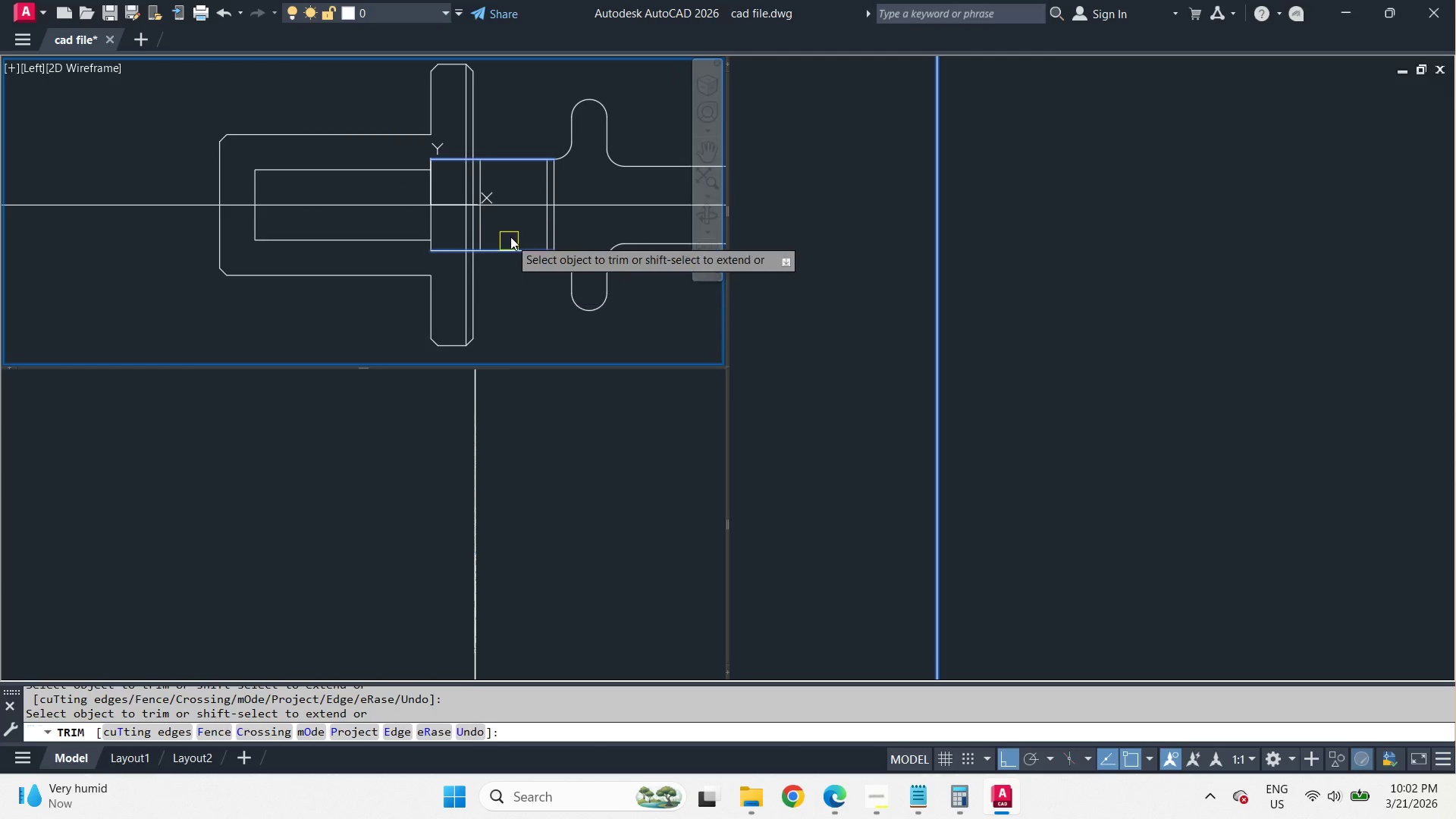 
key(Space)
 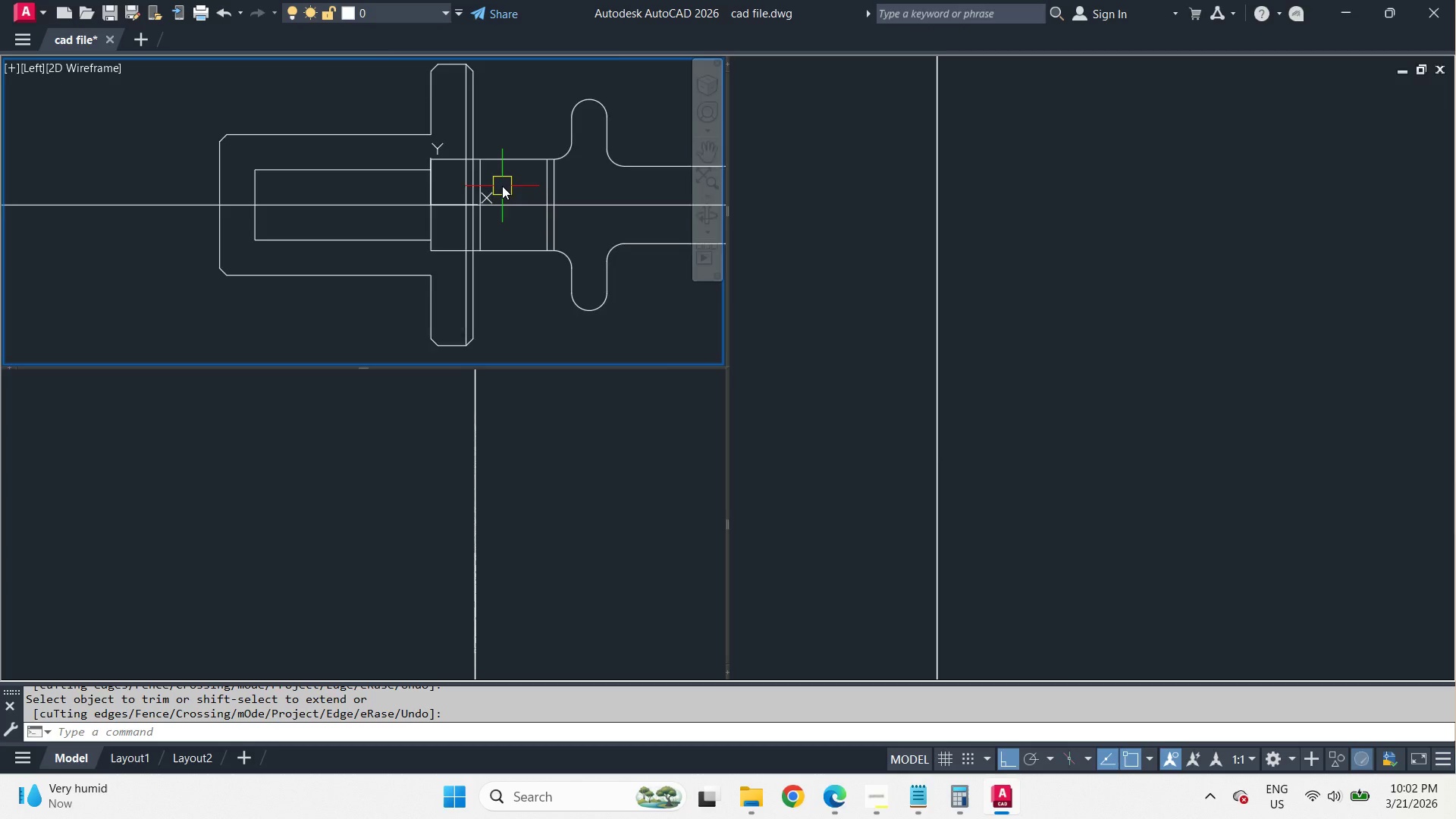 
scroll: coordinate [502, 186], scroll_direction: up, amount: 2.0
 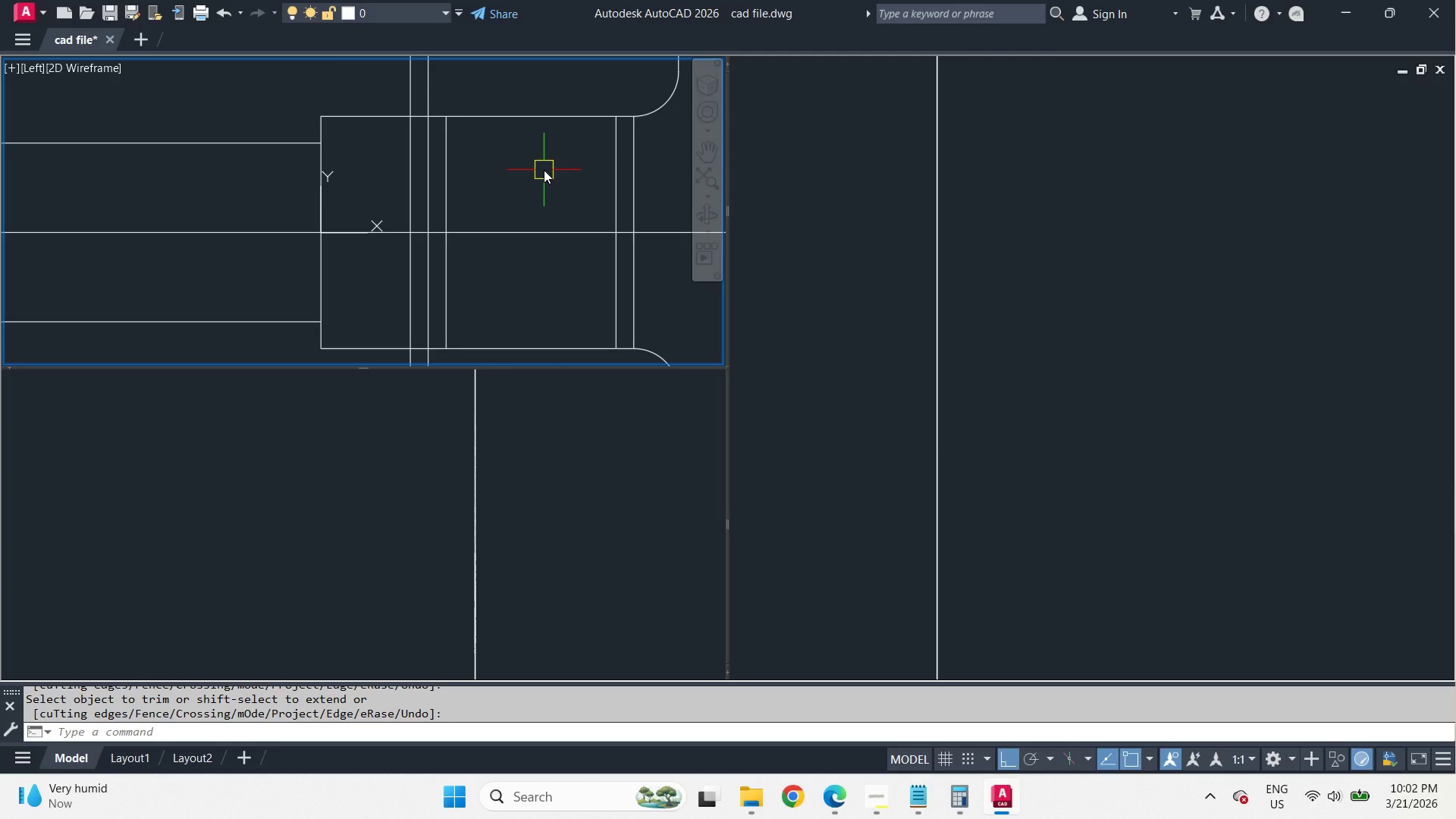 
key(O)
 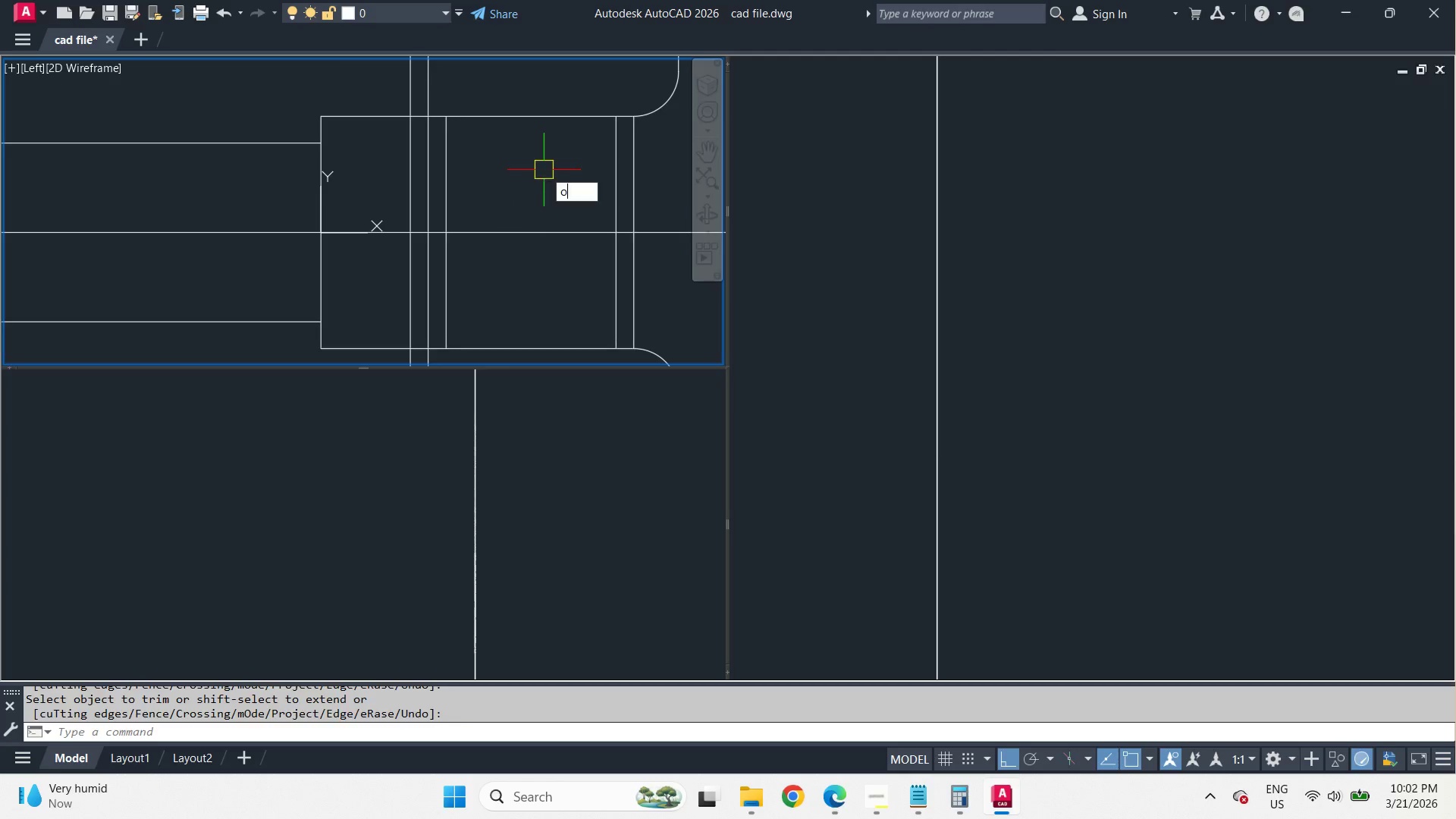 
key(Space)
 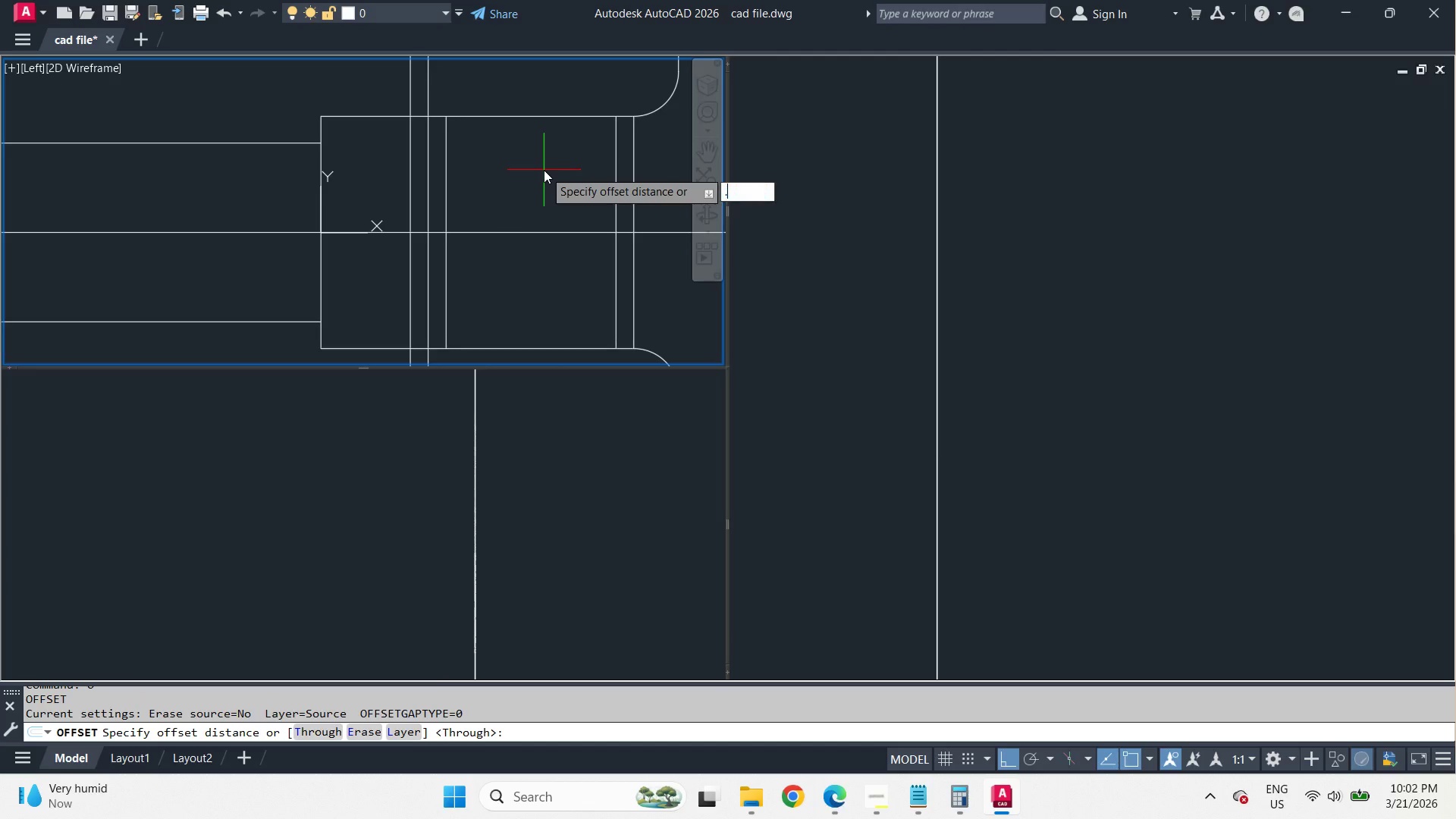 
key(NumpadDecimal)
 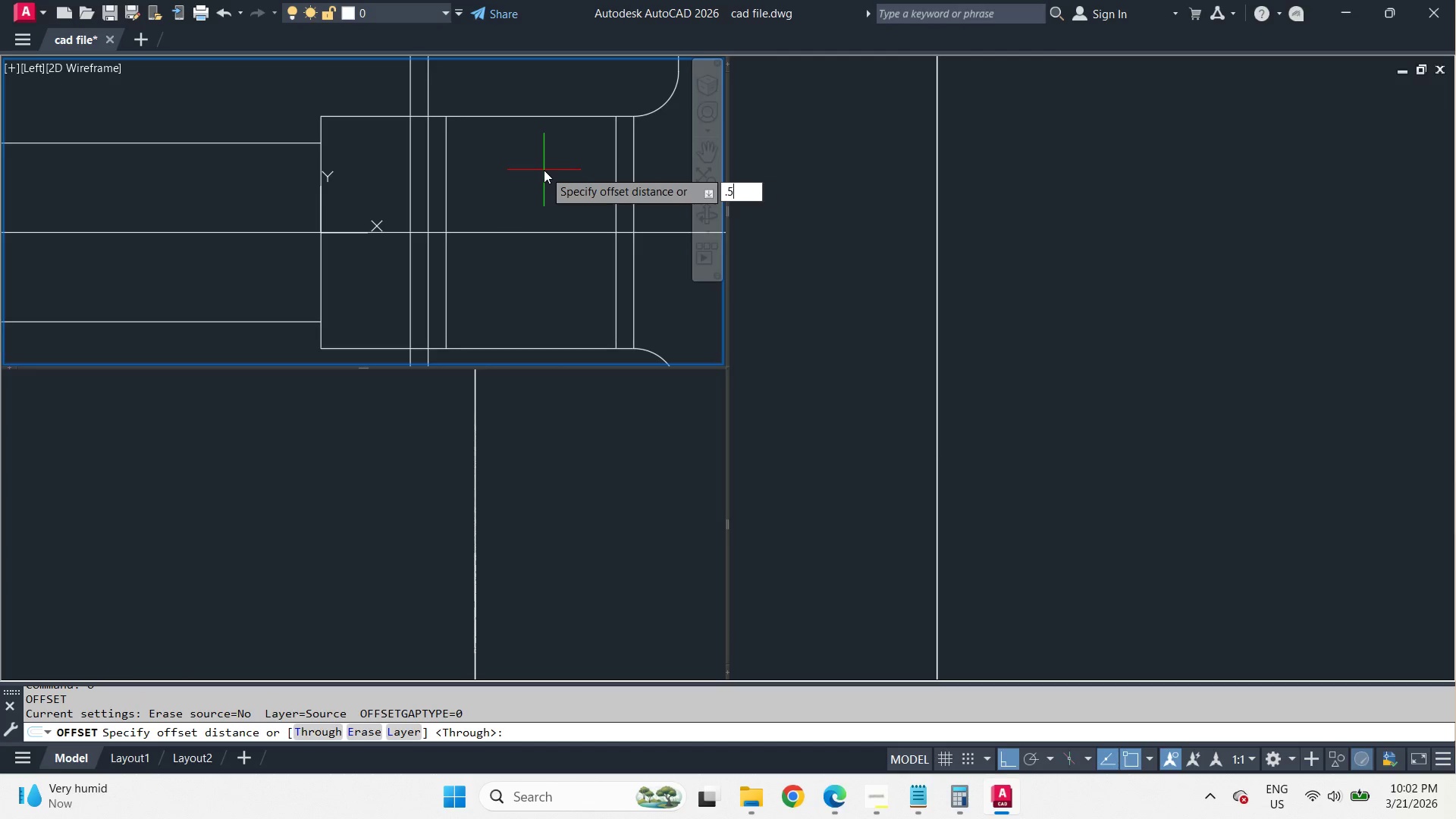 
key(Numpad5)
 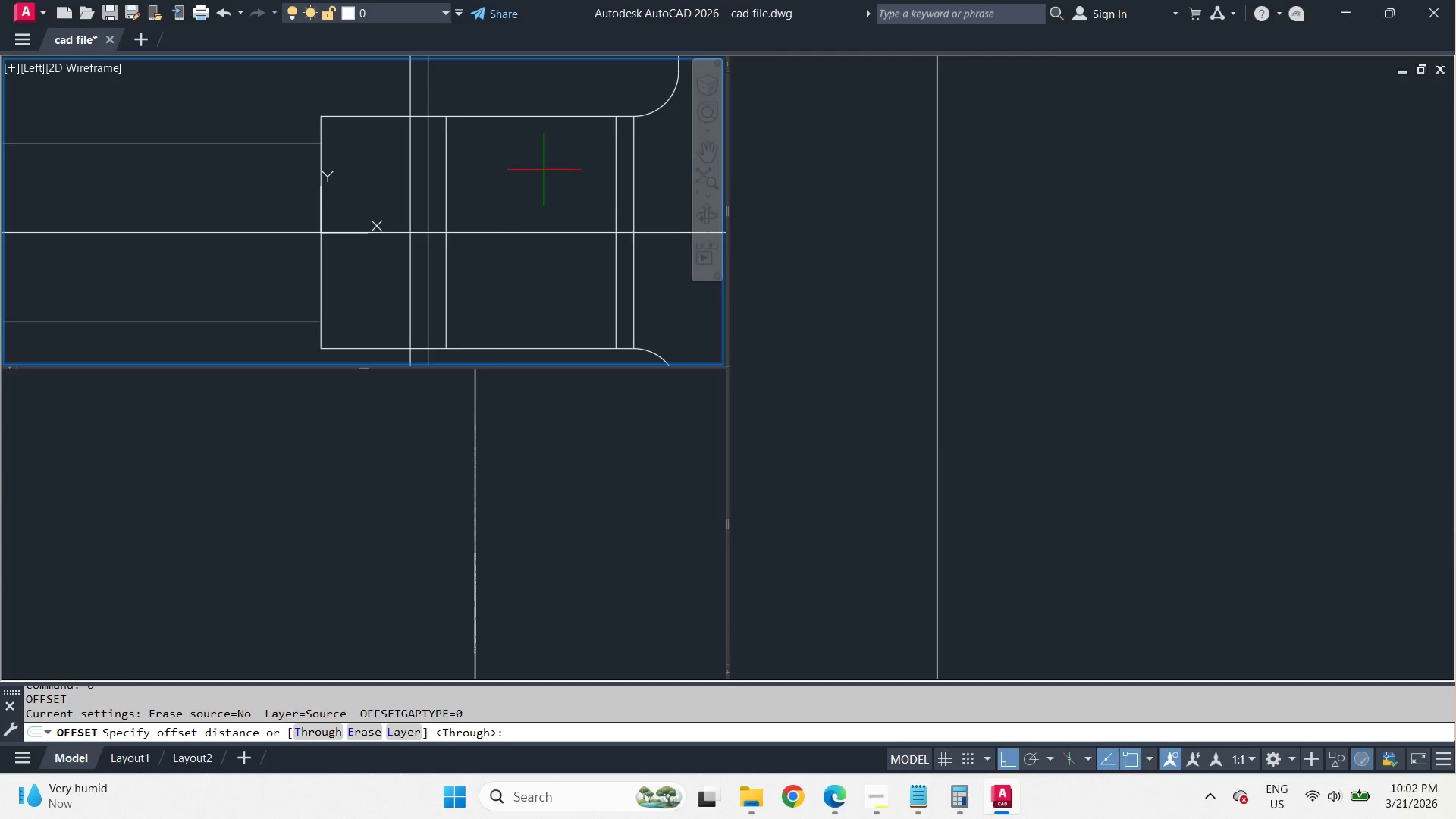 
key(NumpadEnter)
 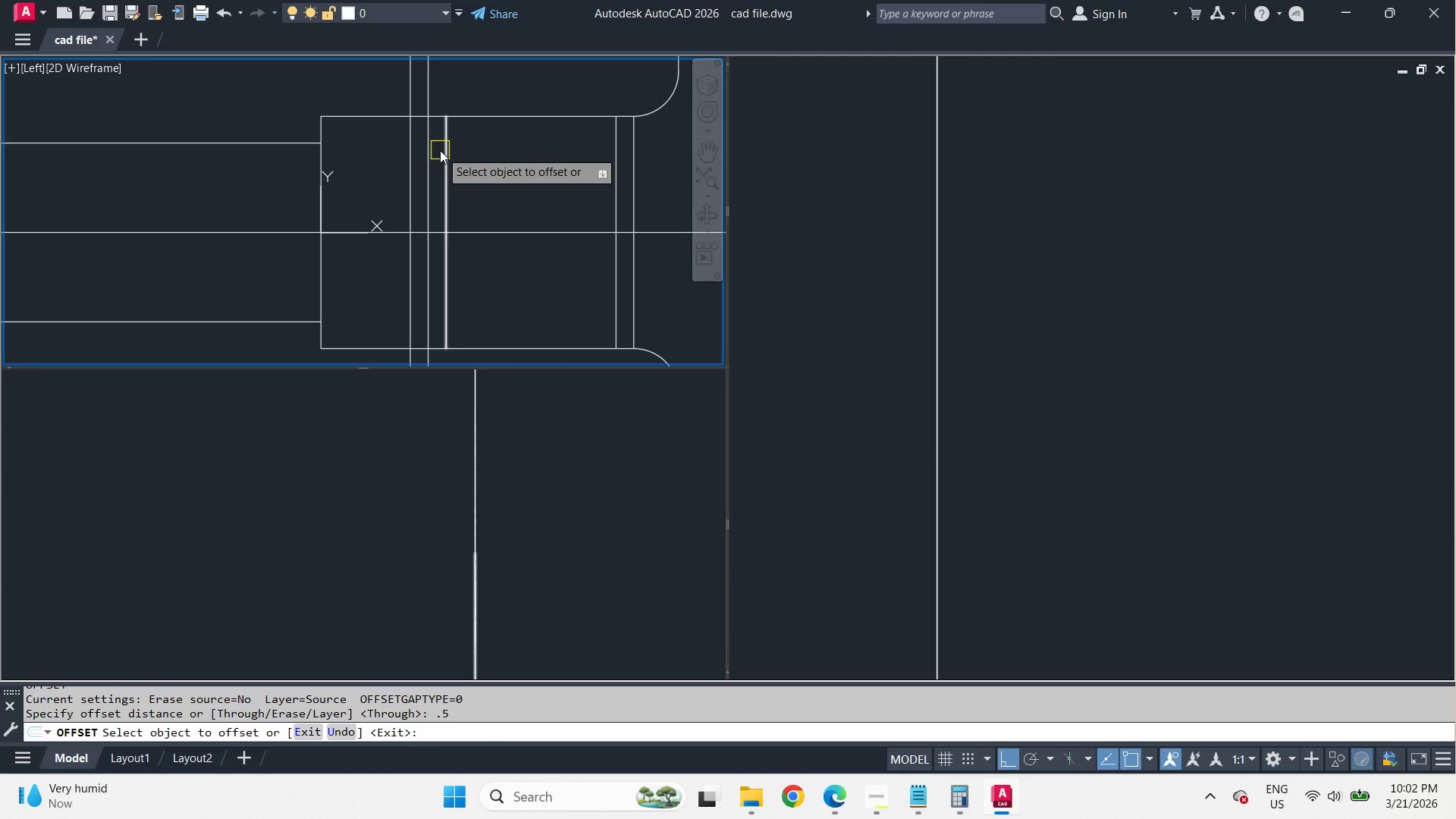 
left_click_drag(start_coordinate=[440, 150], to_coordinate=[453, 155])
 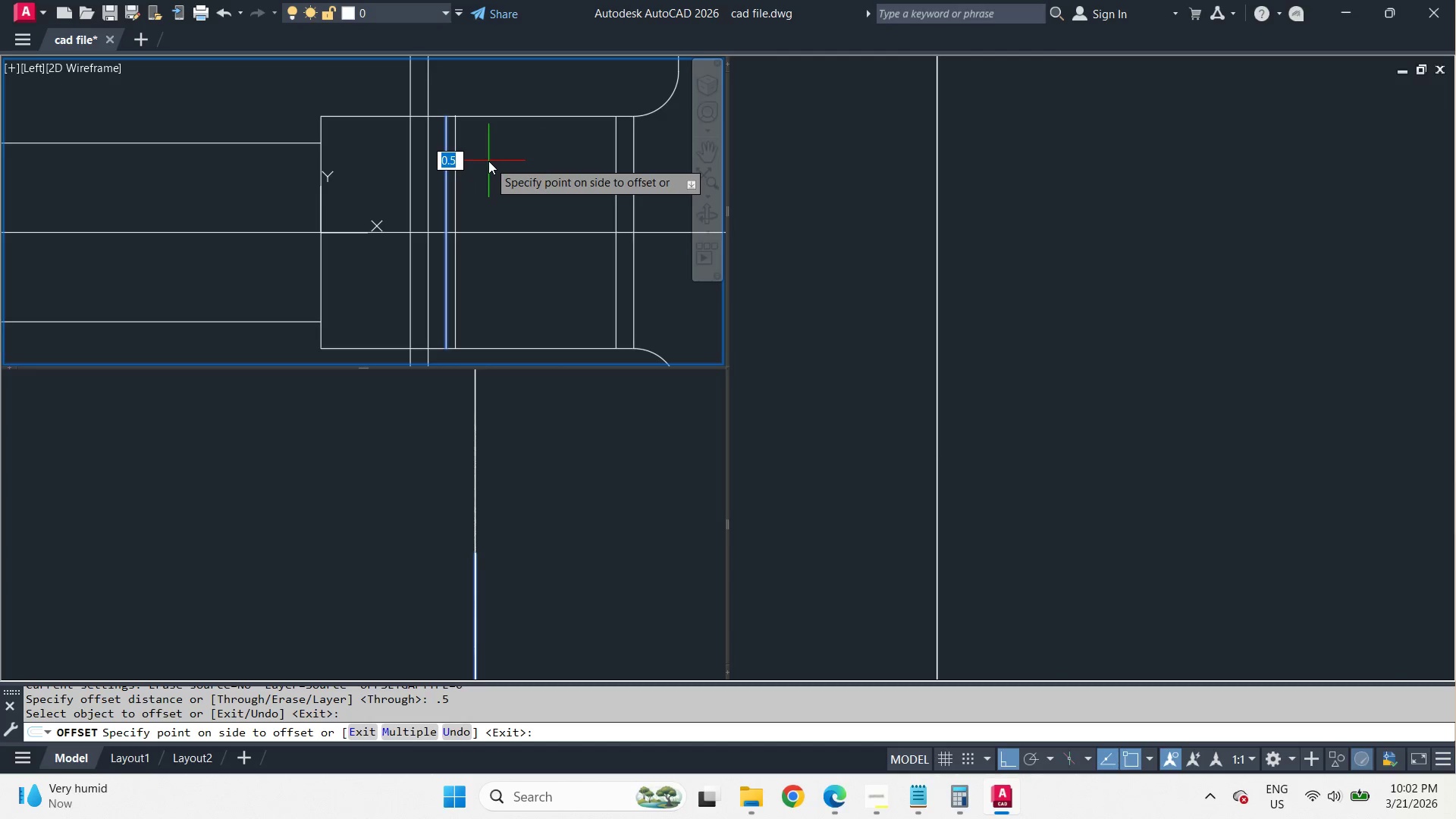 
double_click([488, 161])
 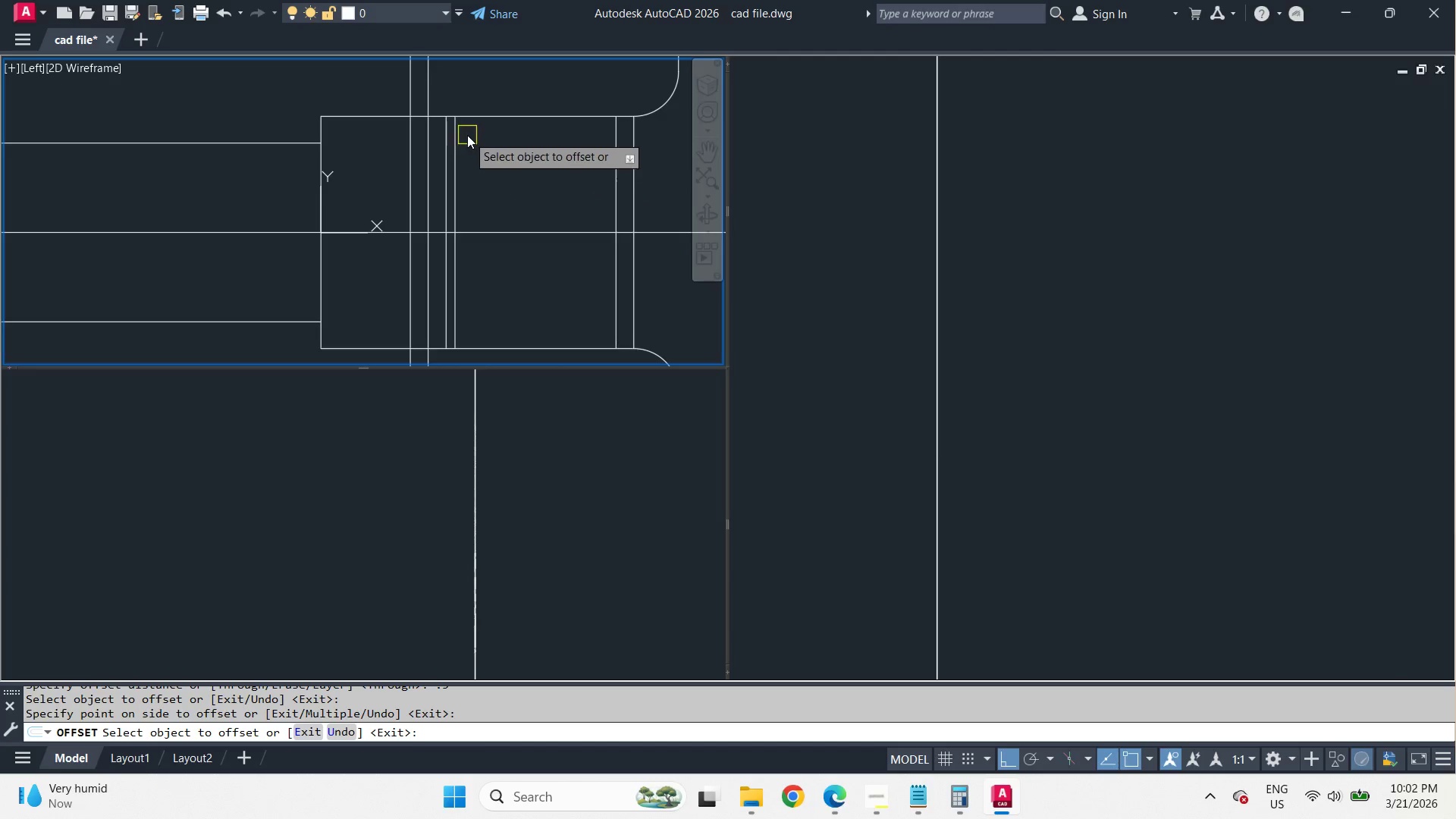 
scroll: coordinate [463, 123], scroll_direction: up, amount: 2.0
 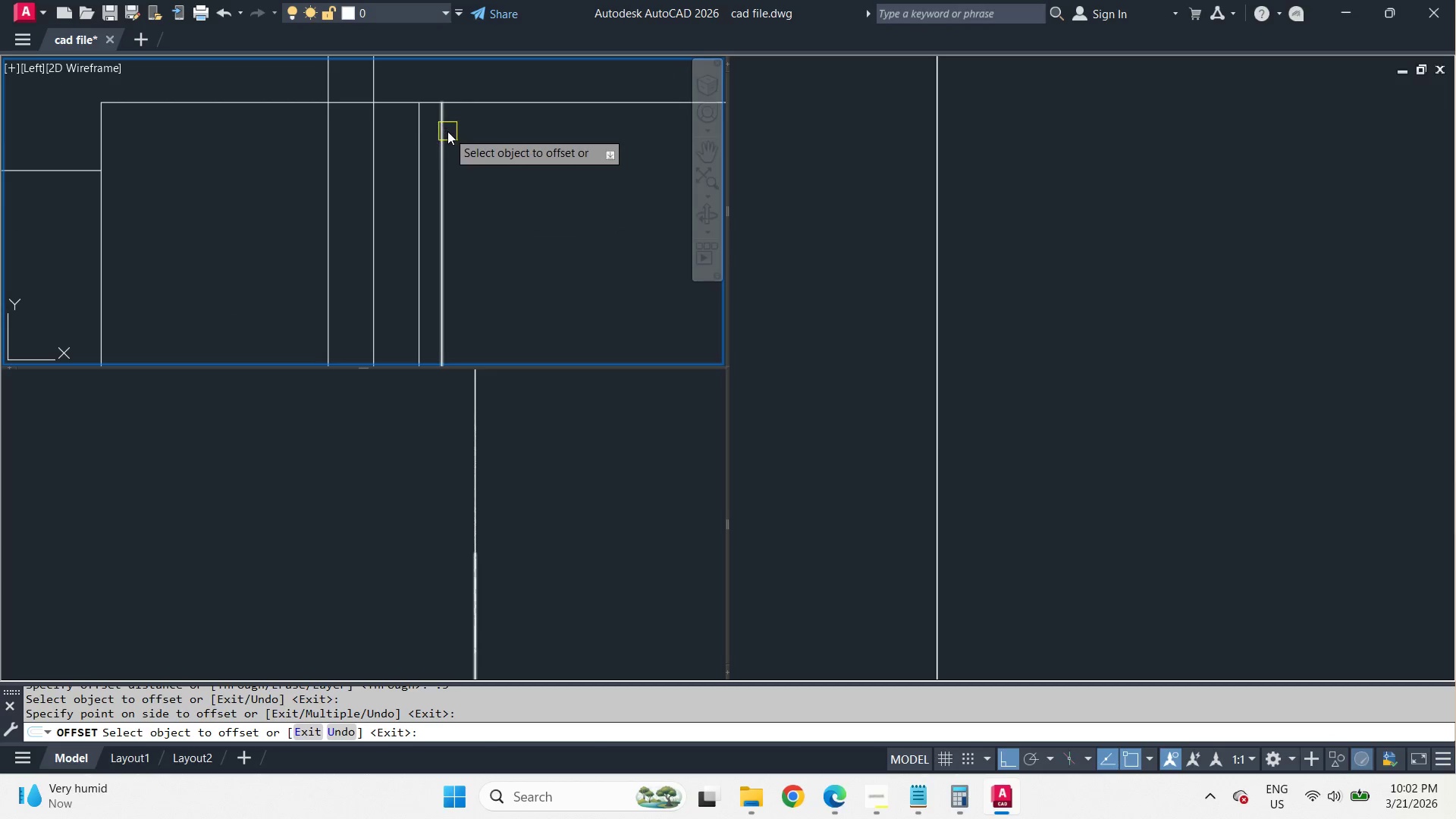 
left_click_drag(start_coordinate=[447, 131], to_coordinate=[470, 148])
 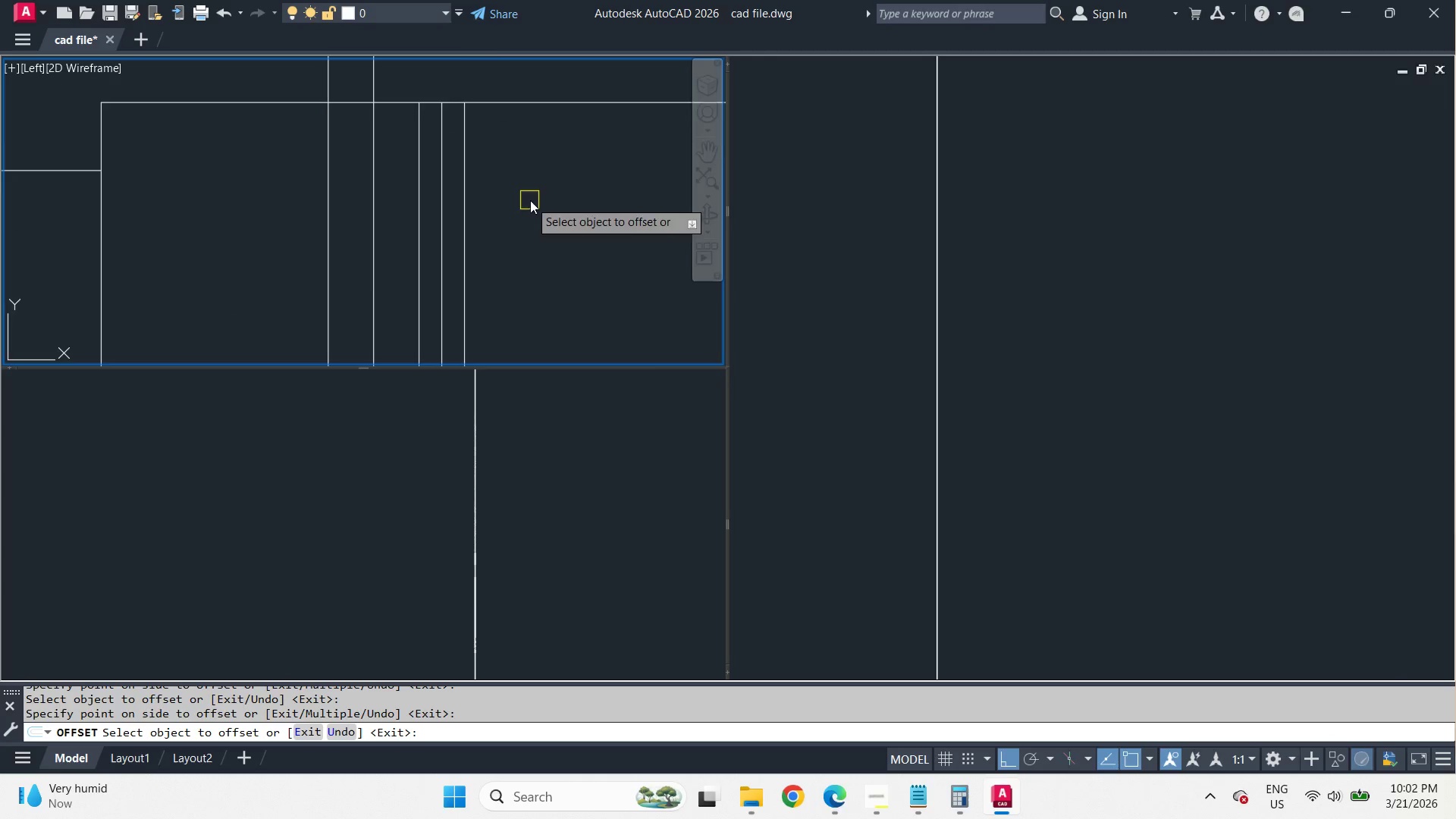 
scroll: coordinate [554, 255], scroll_direction: down, amount: 3.0
 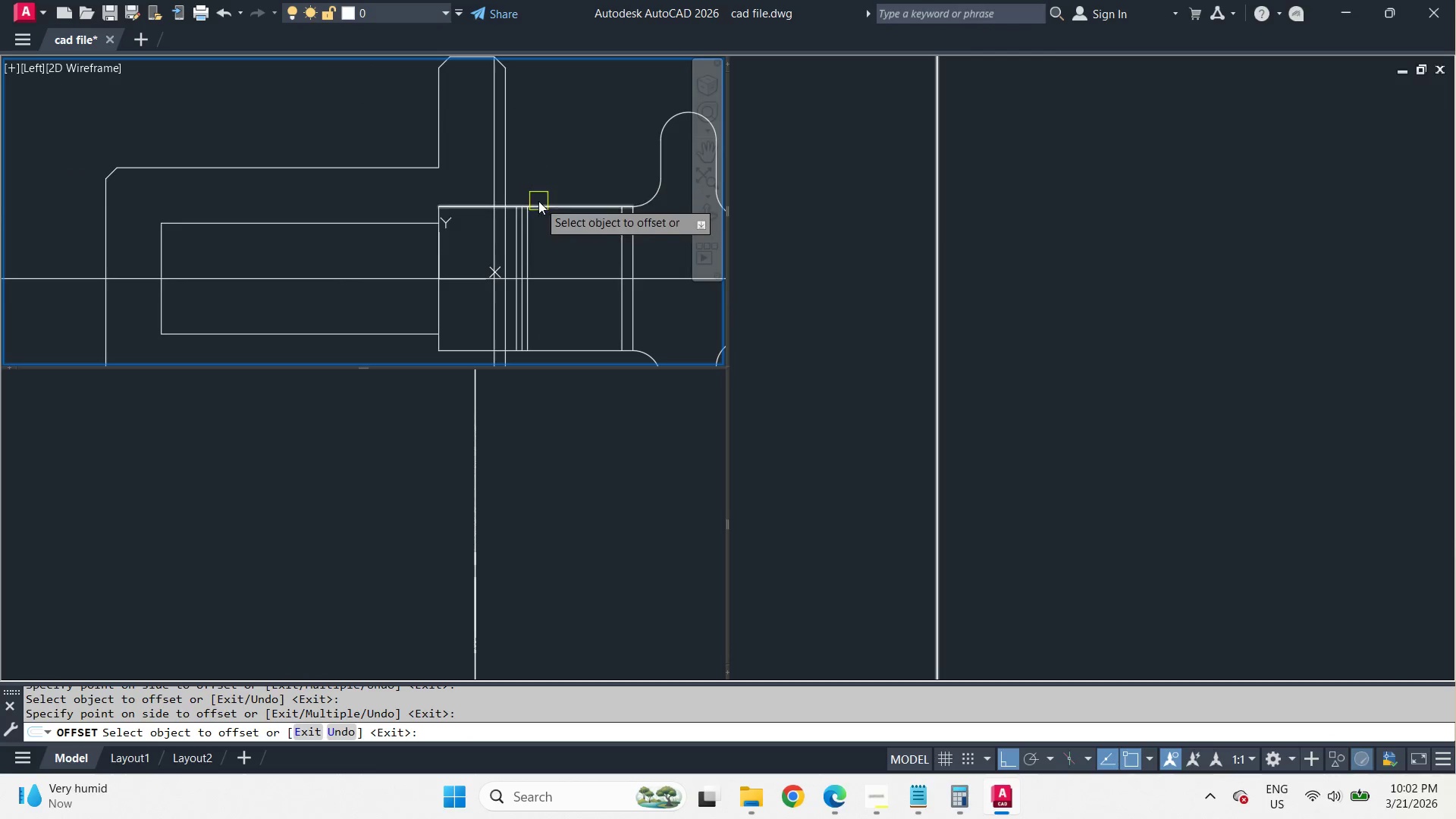 
key(Space)
 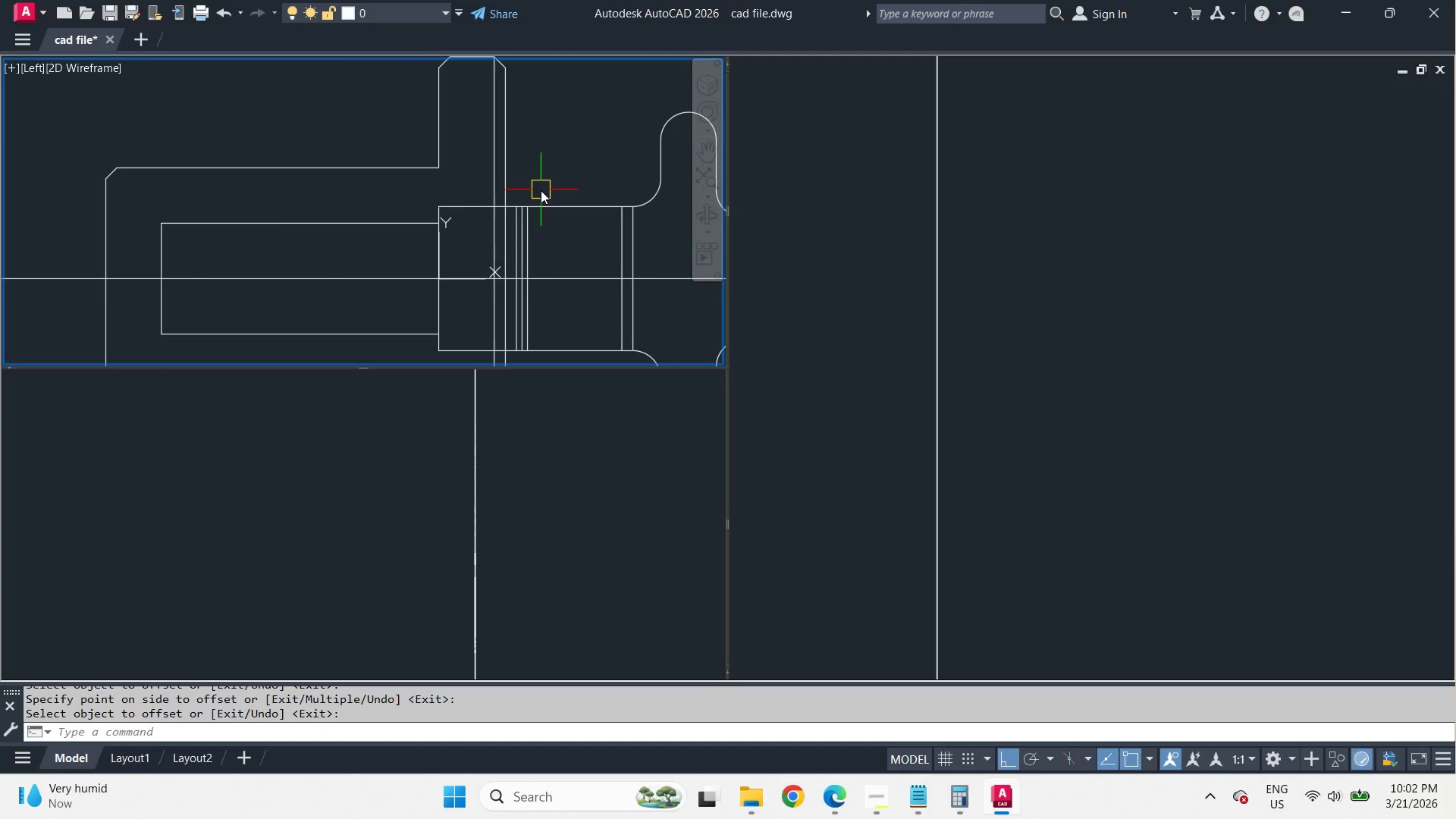 
scroll: coordinate [478, 219], scroll_direction: up, amount: 4.0
 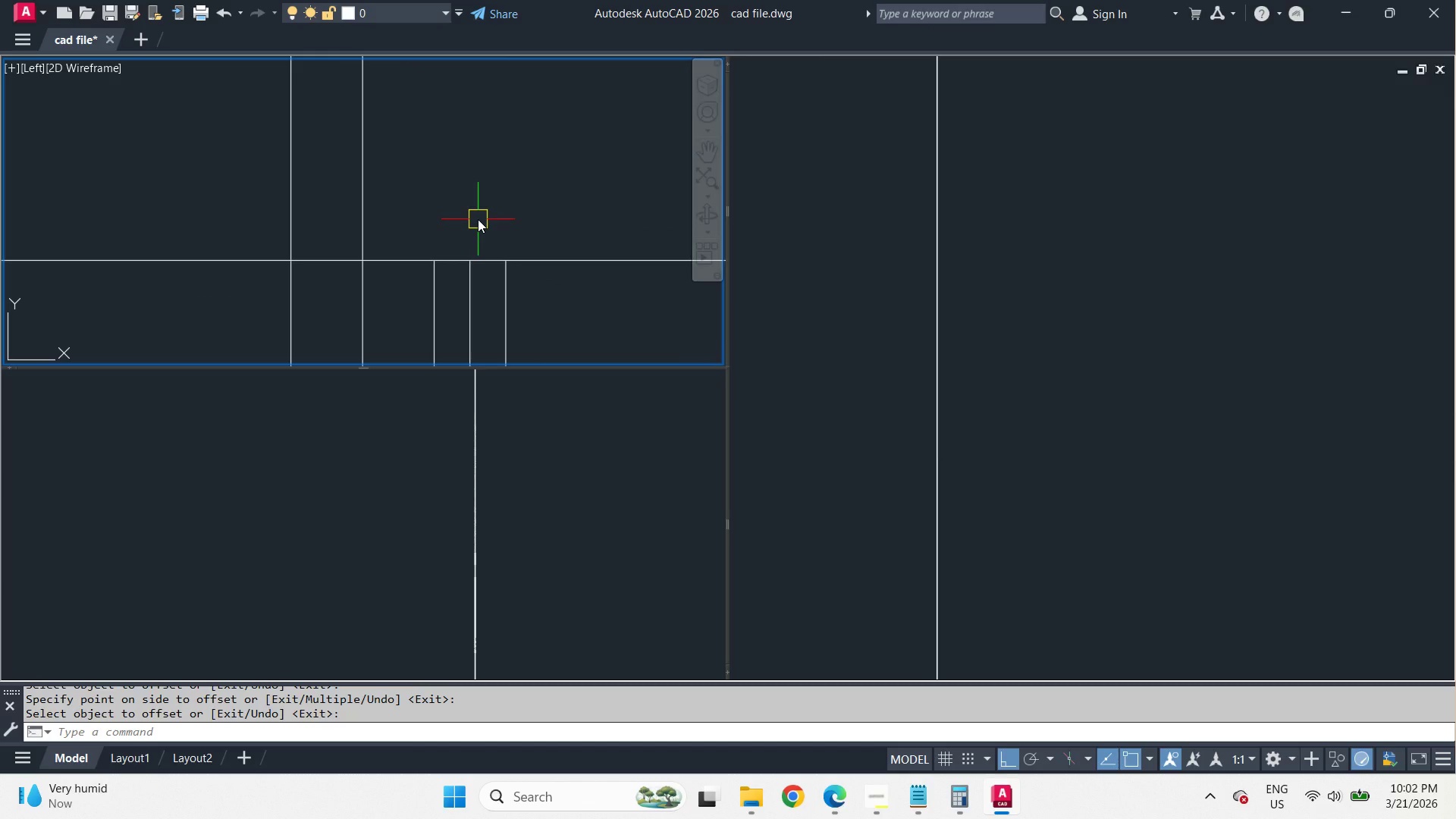 
key(O)
 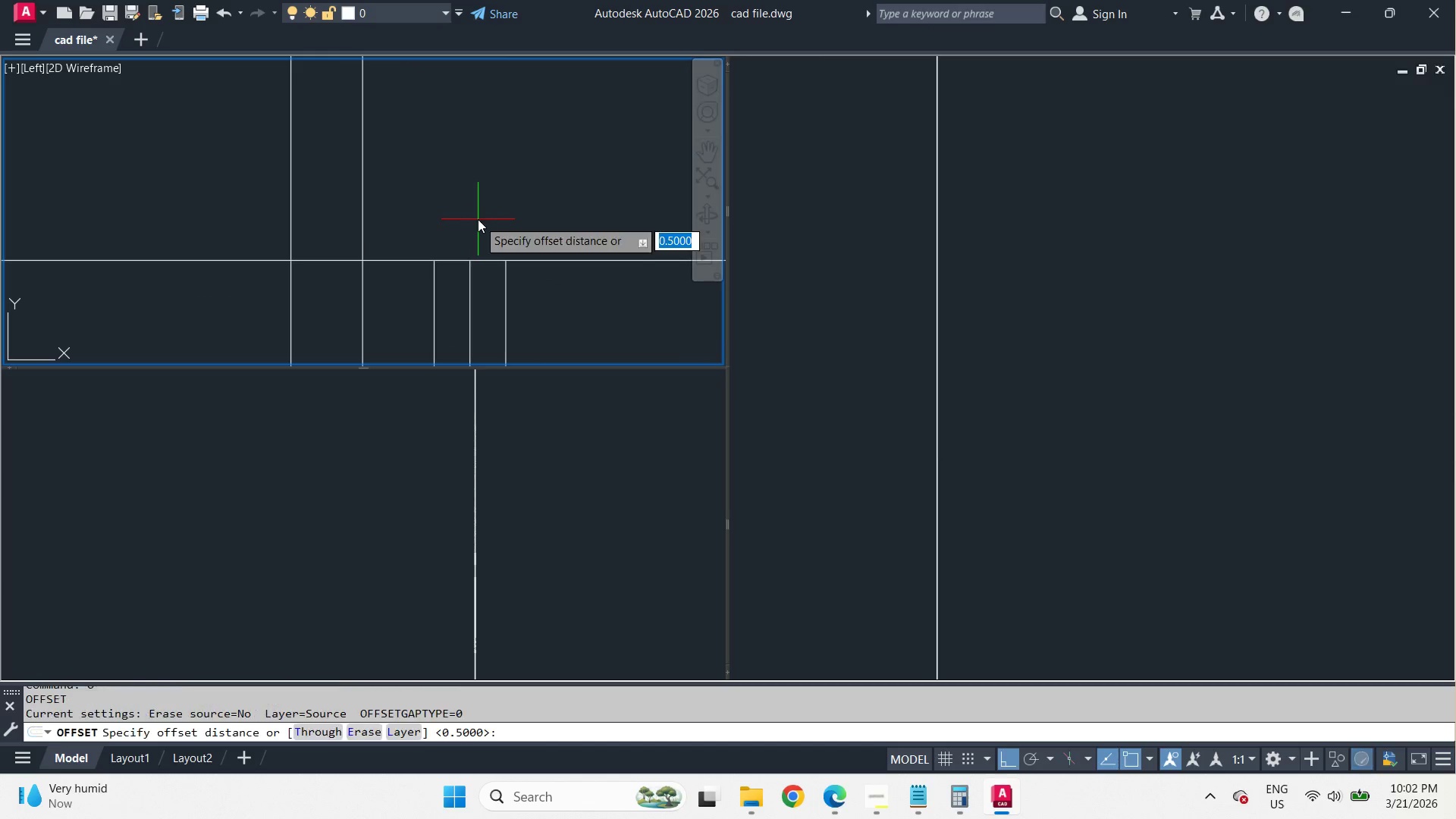 
key(Space)
 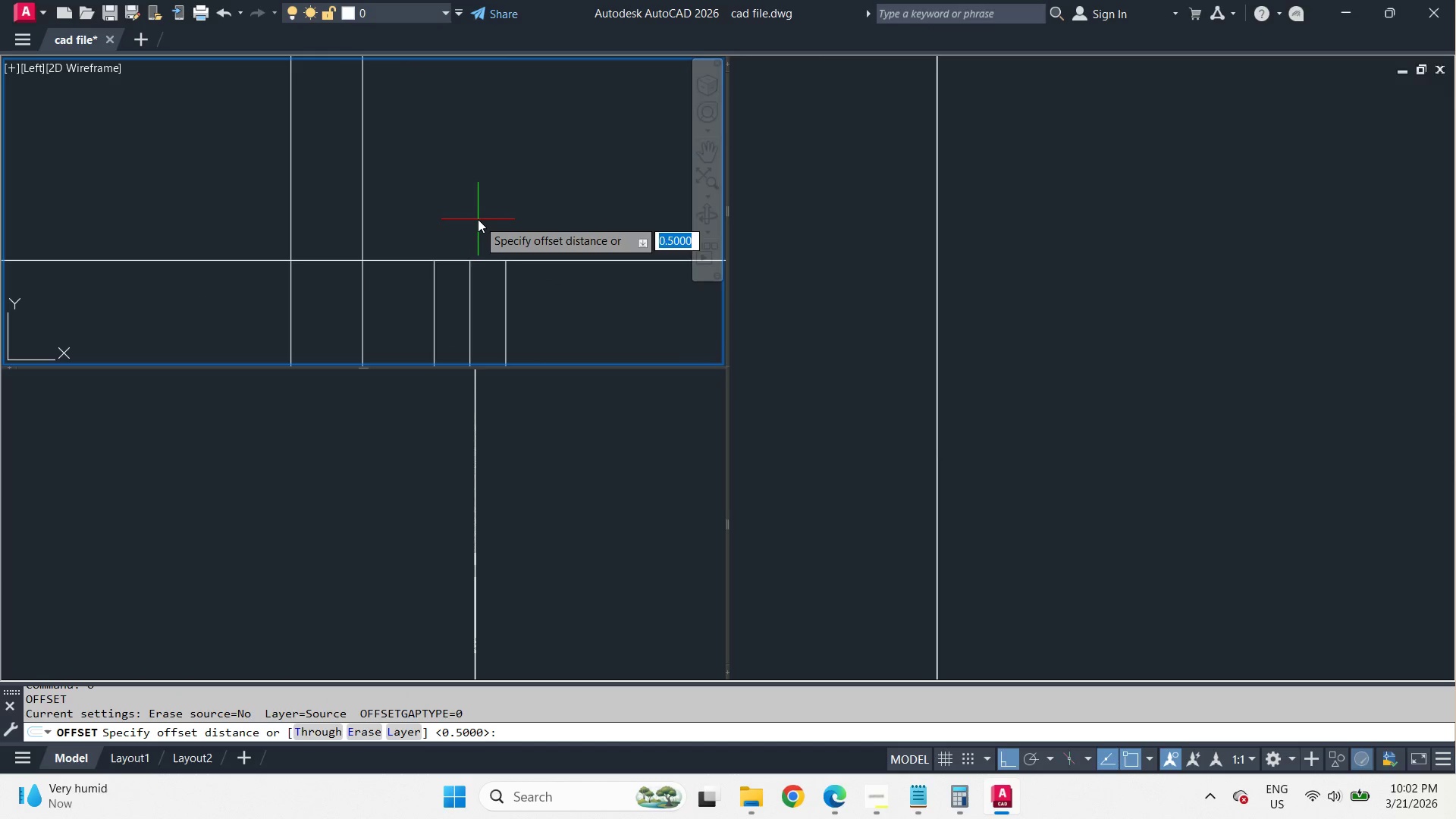 
key(T)
 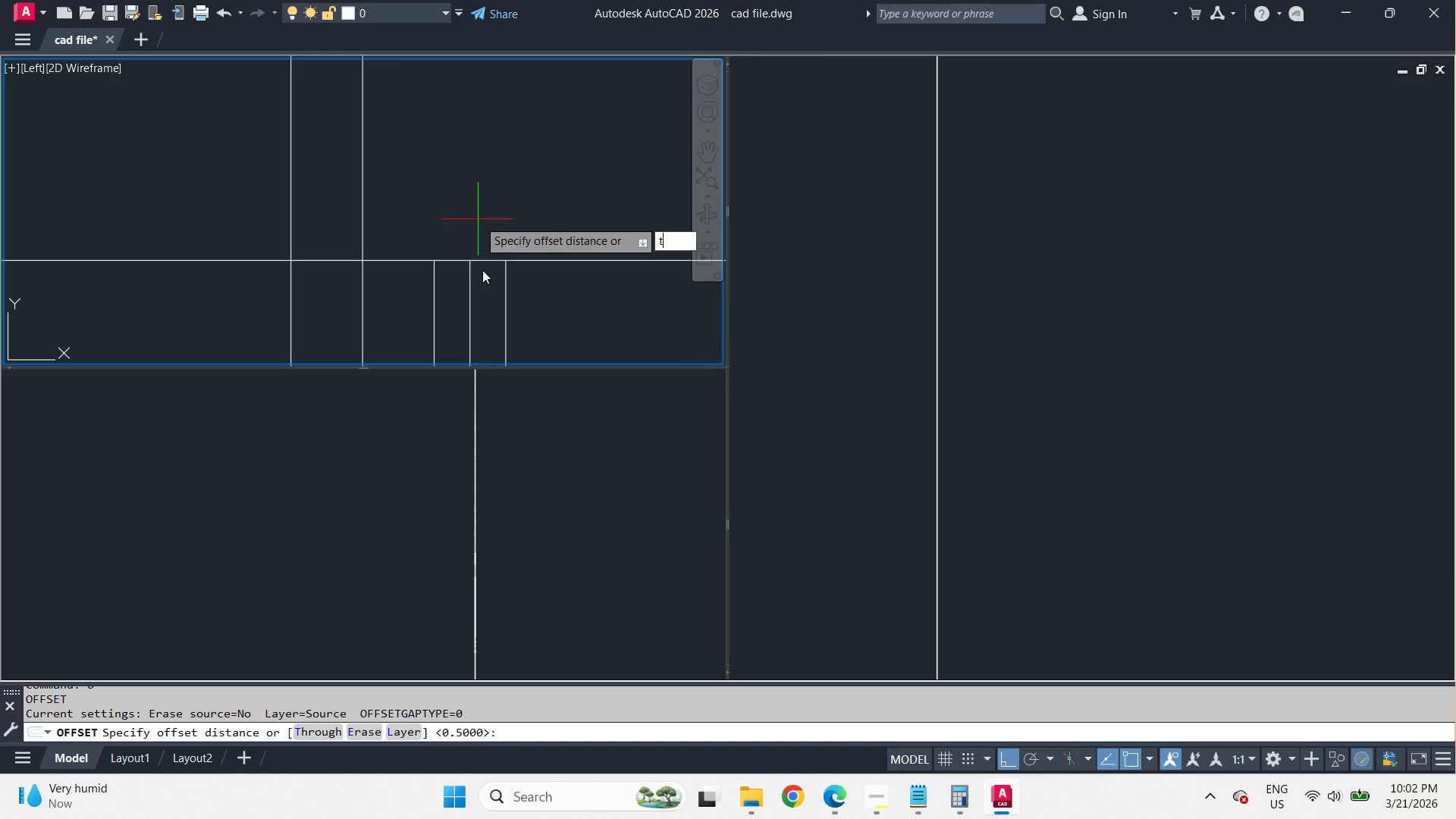 
key(Space)
 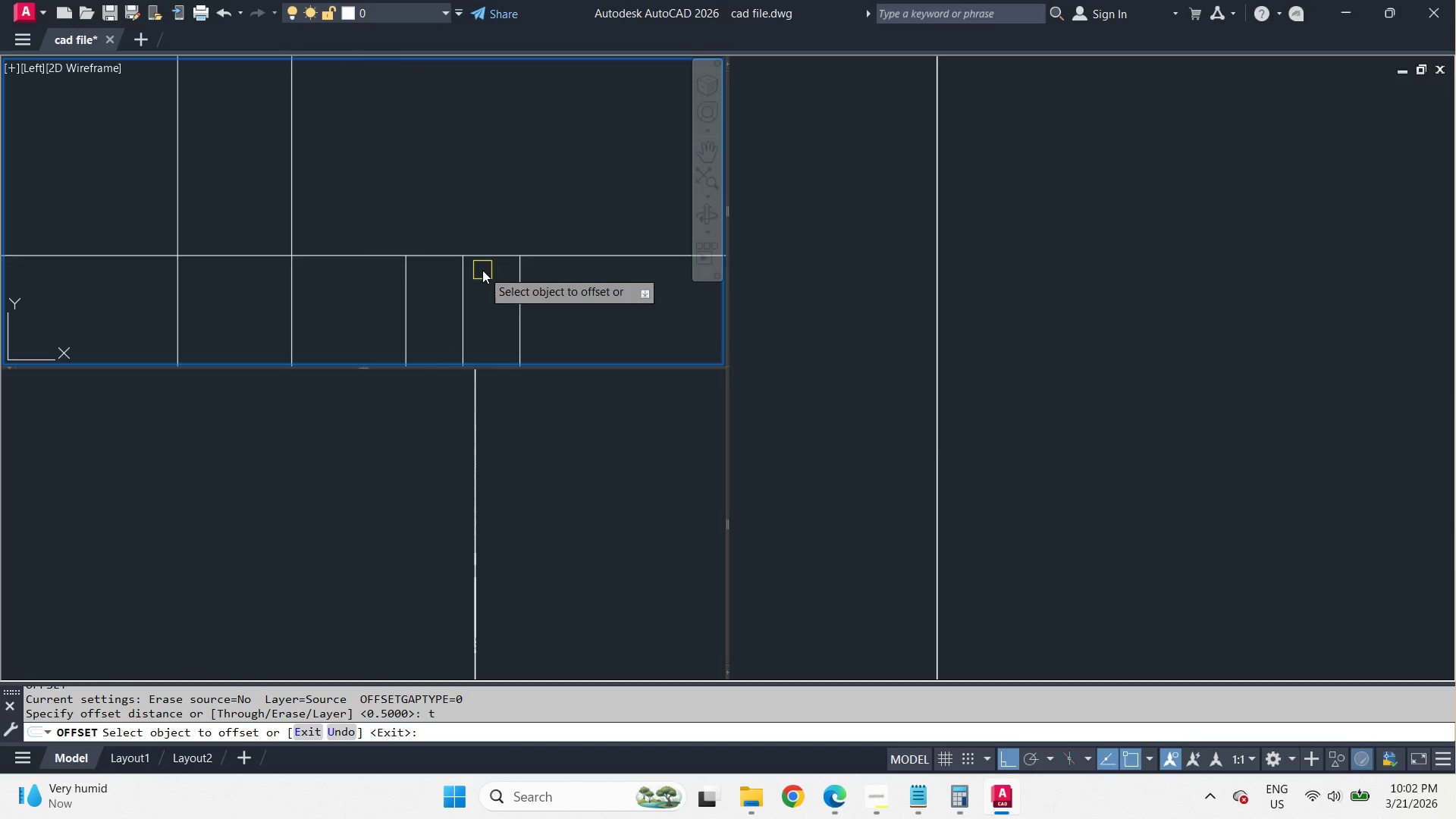 
scroll: coordinate [482, 270], scroll_direction: up, amount: 1.0
 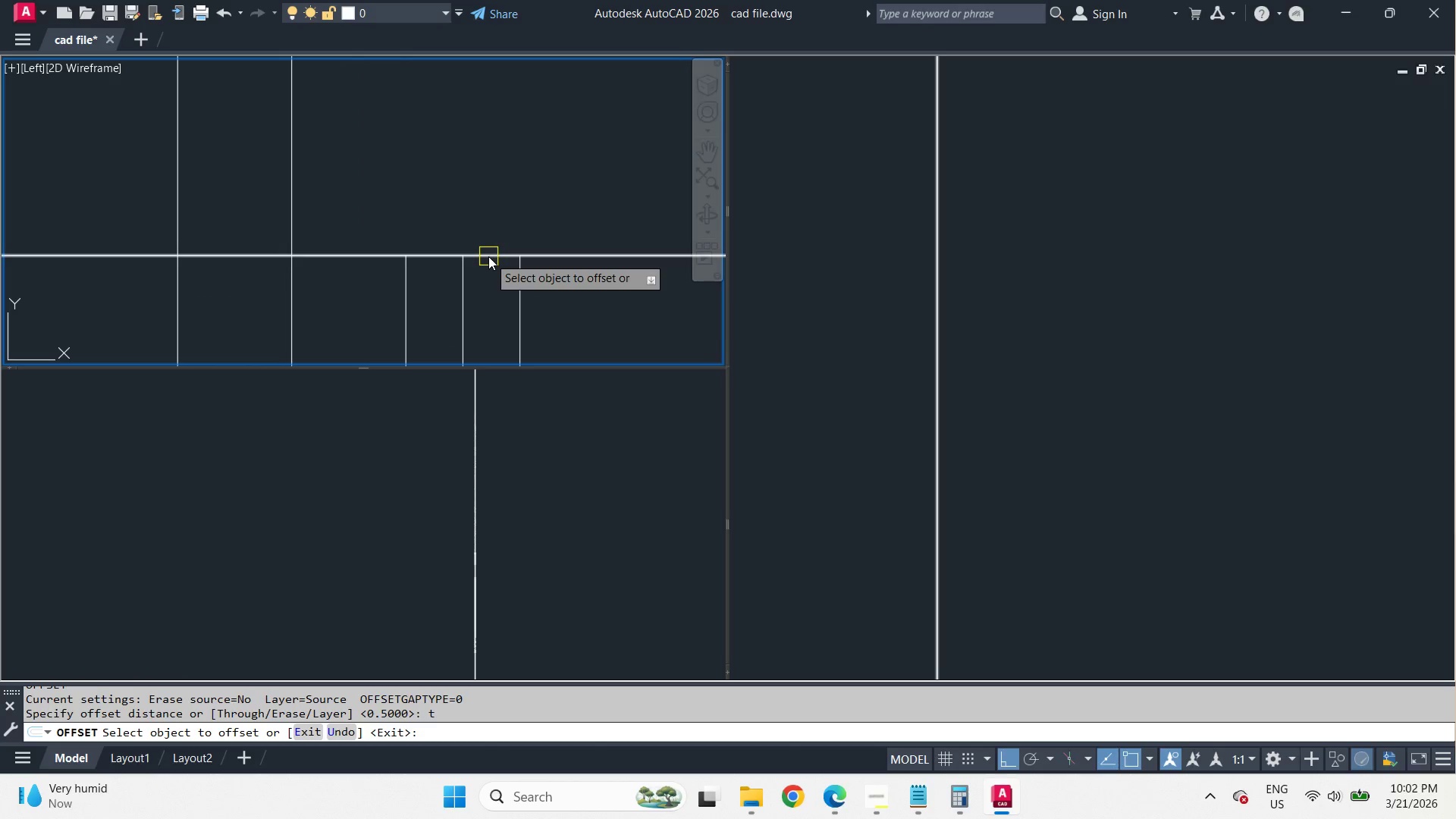 
left_click([488, 256])
 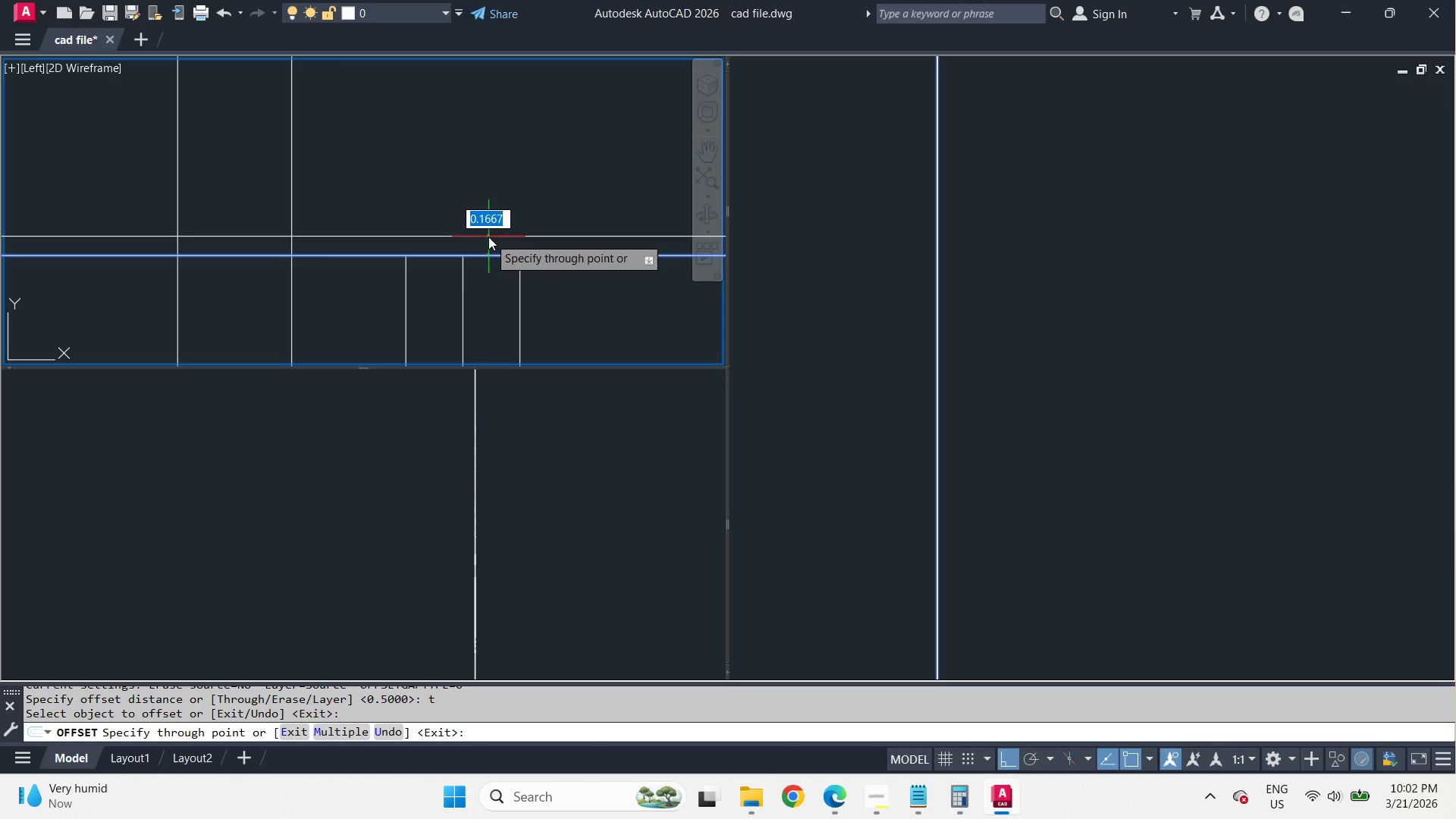 
wait(6.8)
 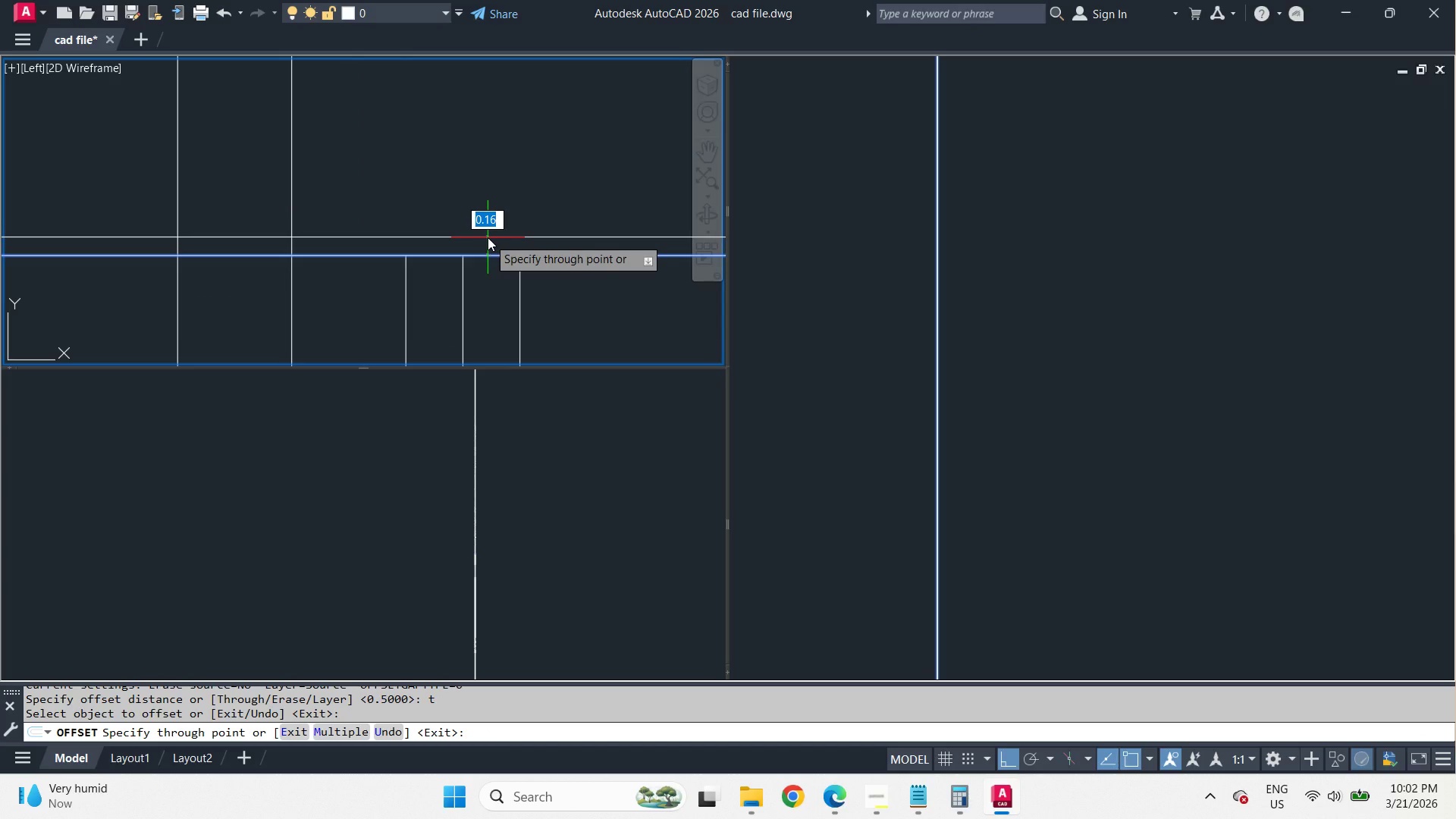 
key(NumpadDecimal)
 